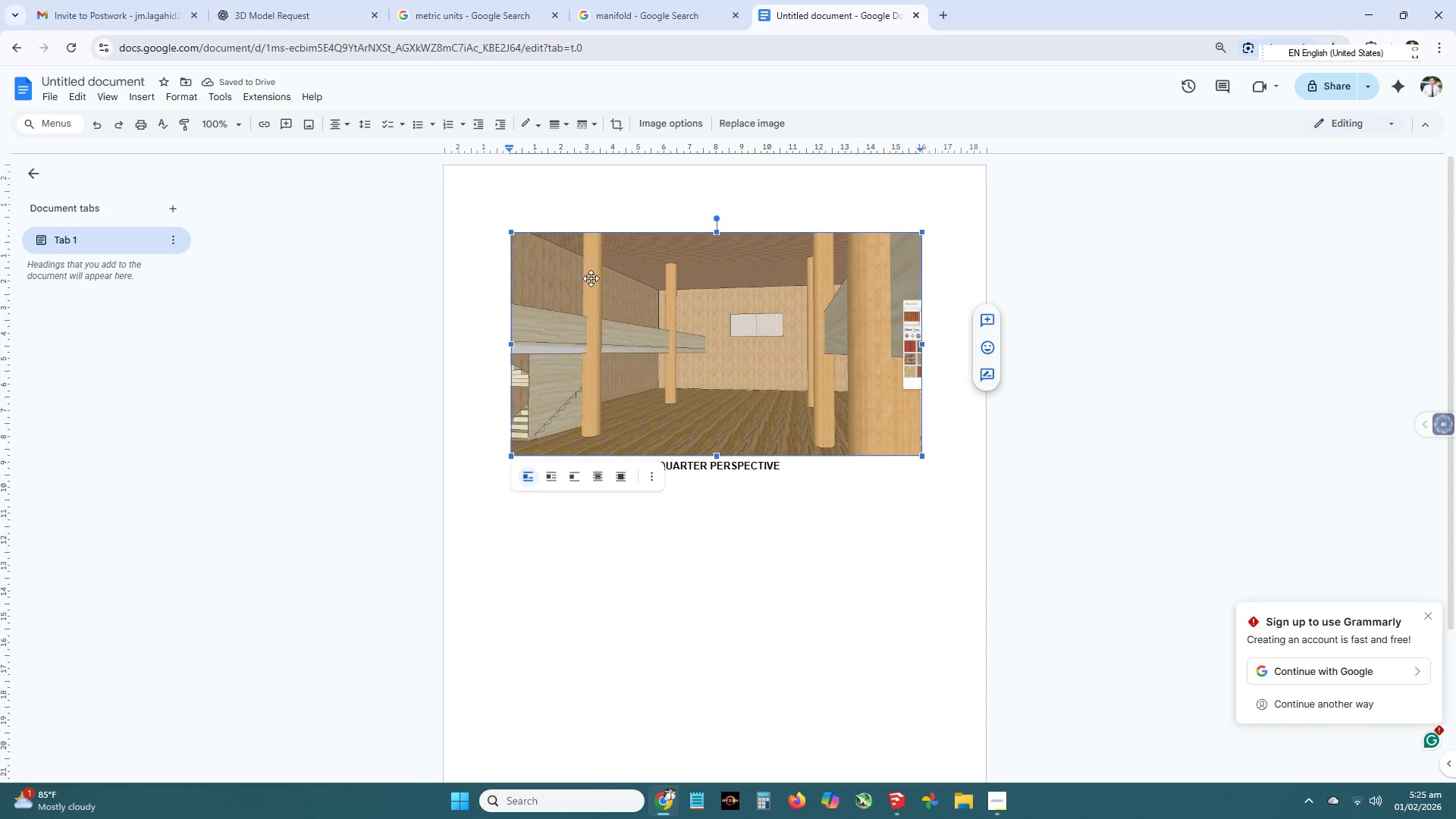 
left_click_drag(start_coordinate=[591, 278], to_coordinate=[596, 500])
 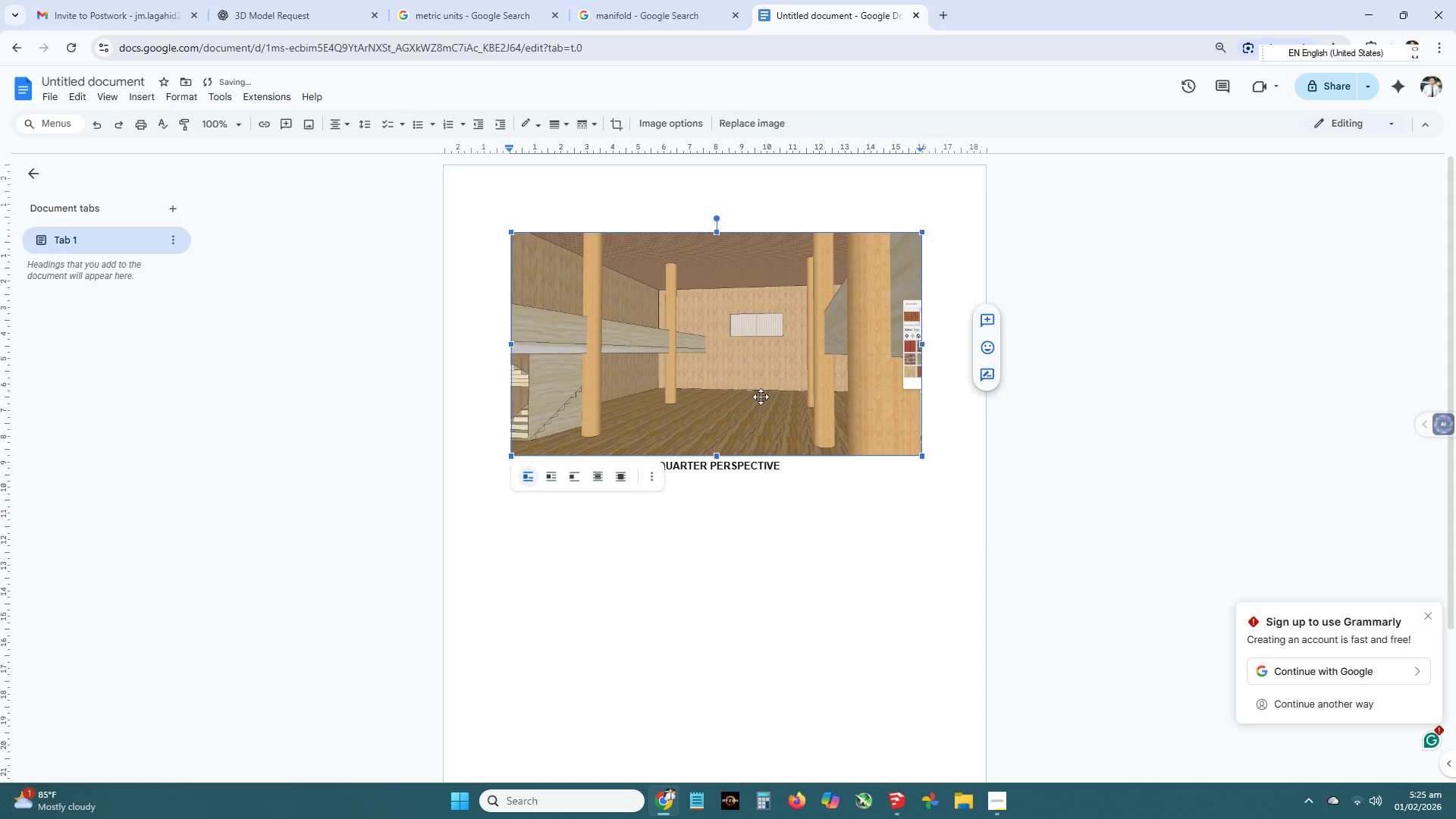 
left_click_drag(start_coordinate=[765, 394], to_coordinate=[770, 588])
 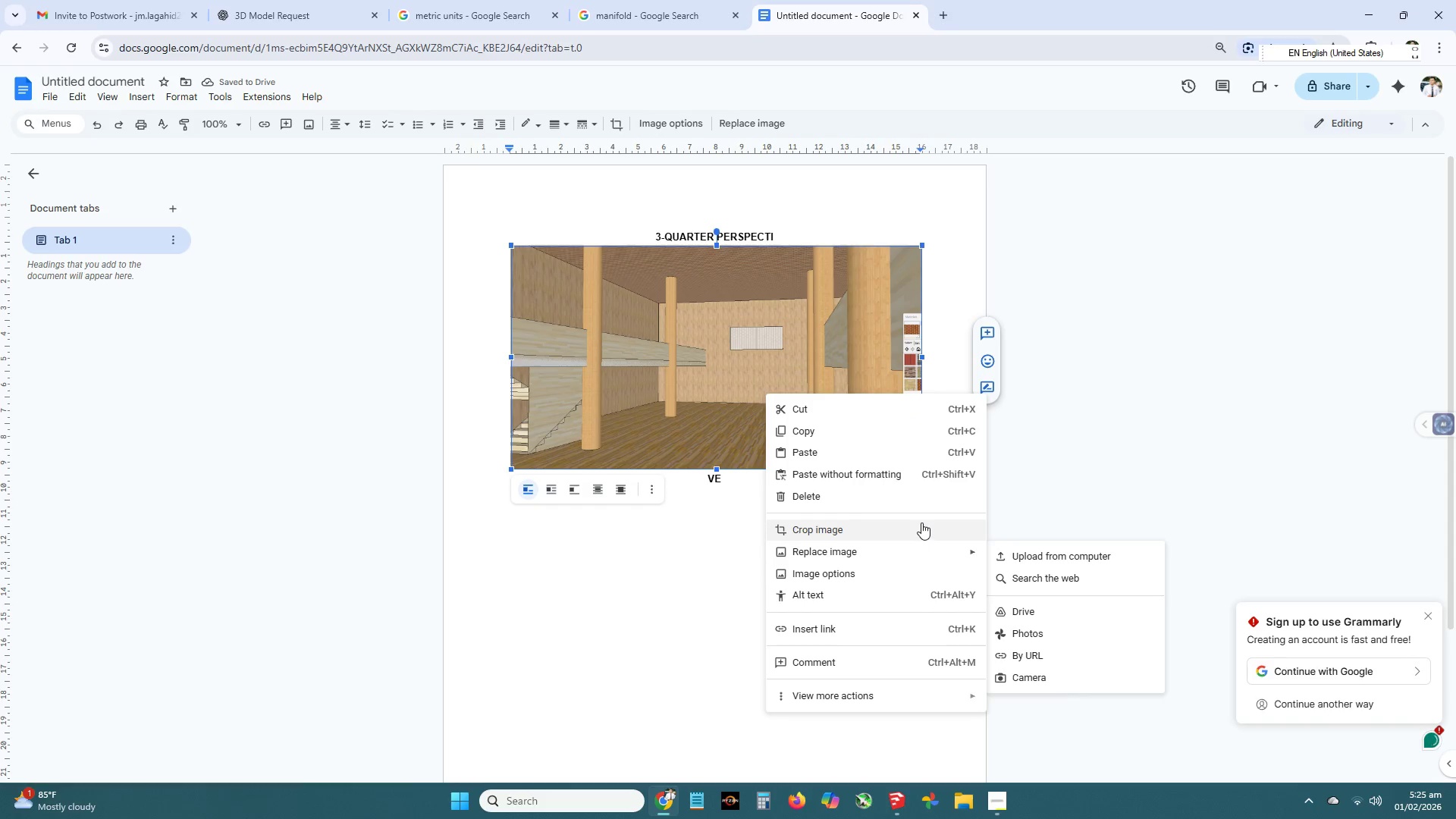 
wait(8.09)
 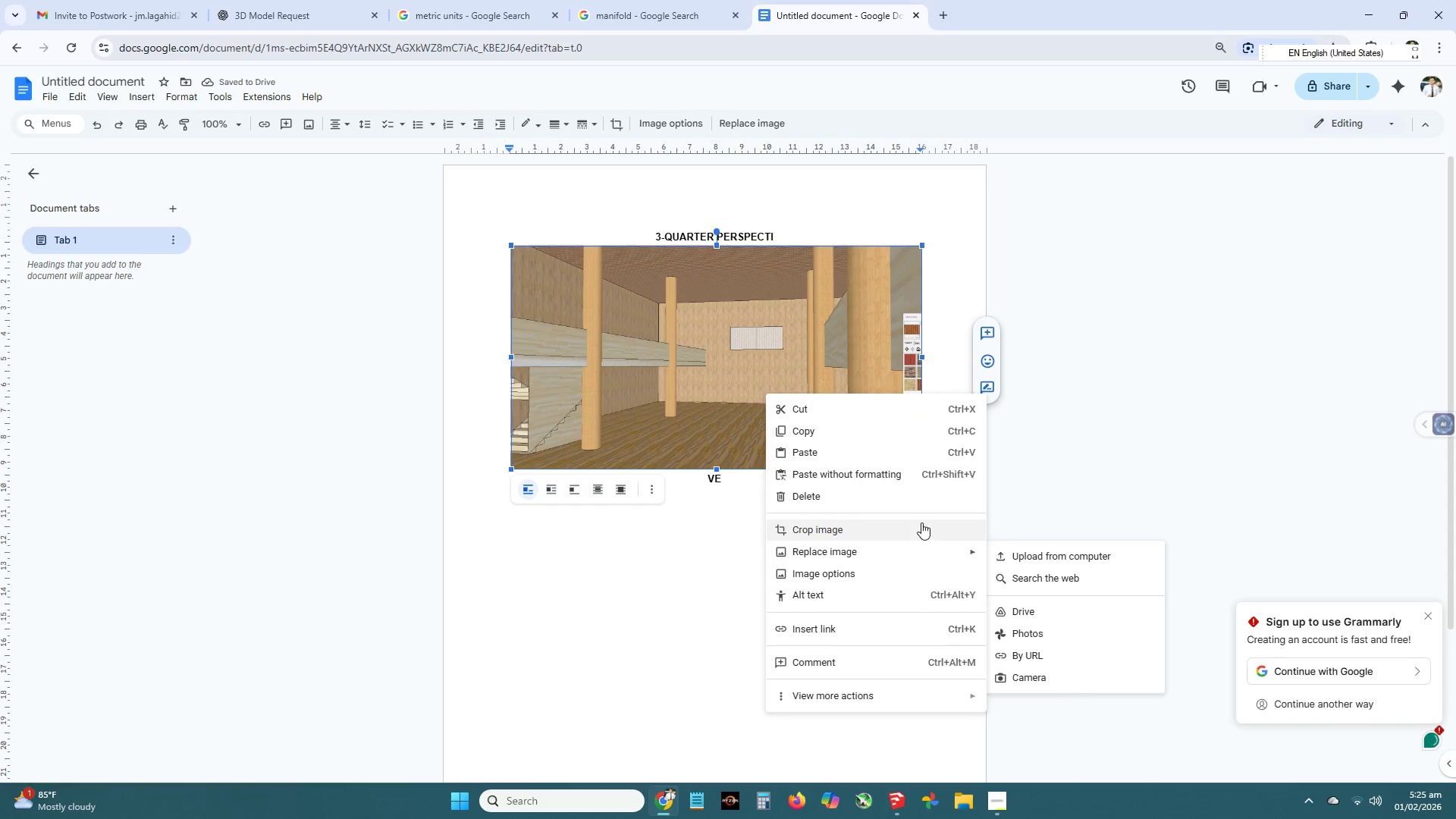 
left_click([597, 489])
 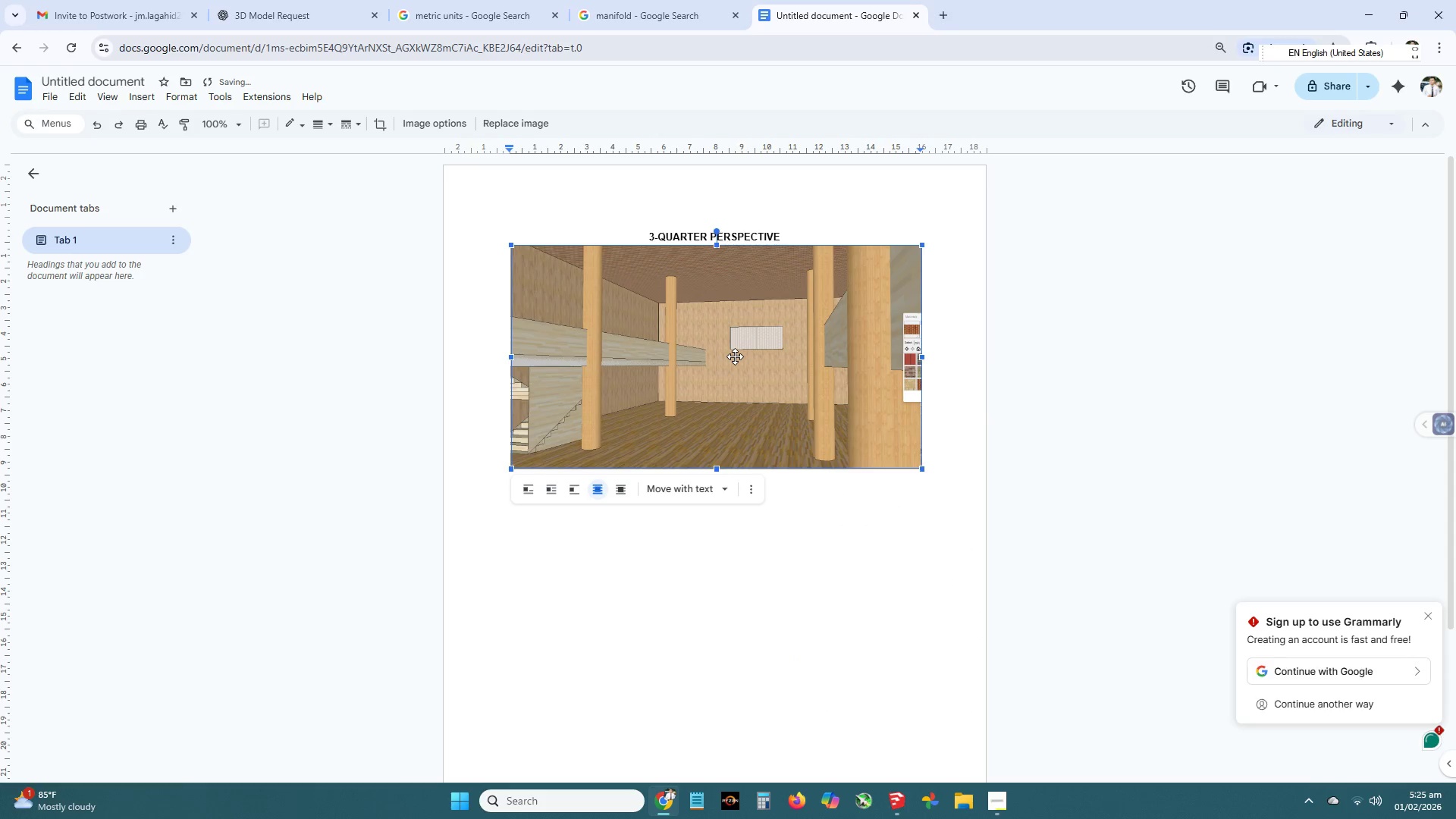 
left_click_drag(start_coordinate=[735, 356], to_coordinate=[730, 391])
 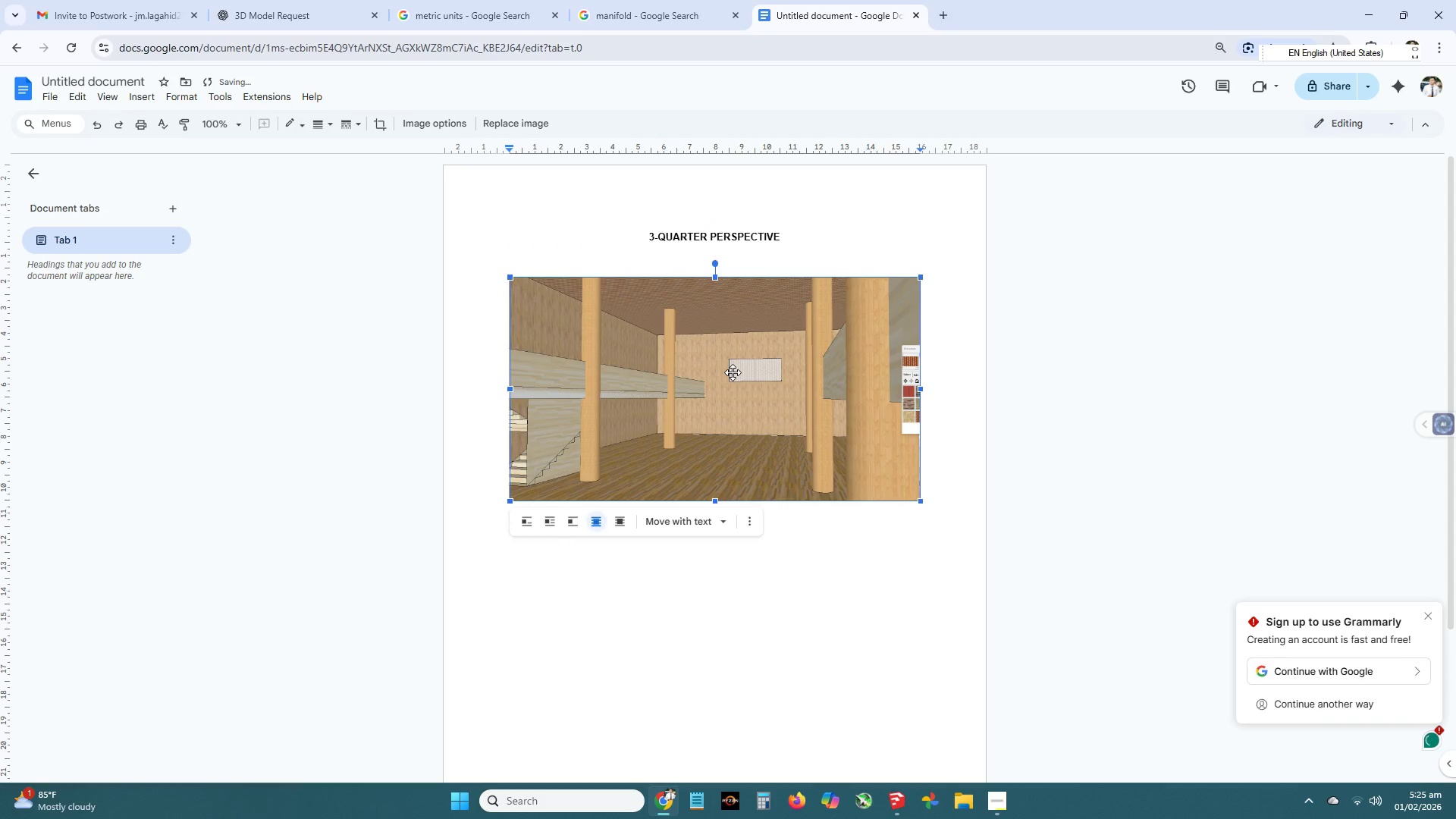 
left_click_drag(start_coordinate=[733, 372], to_coordinate=[730, 344])
 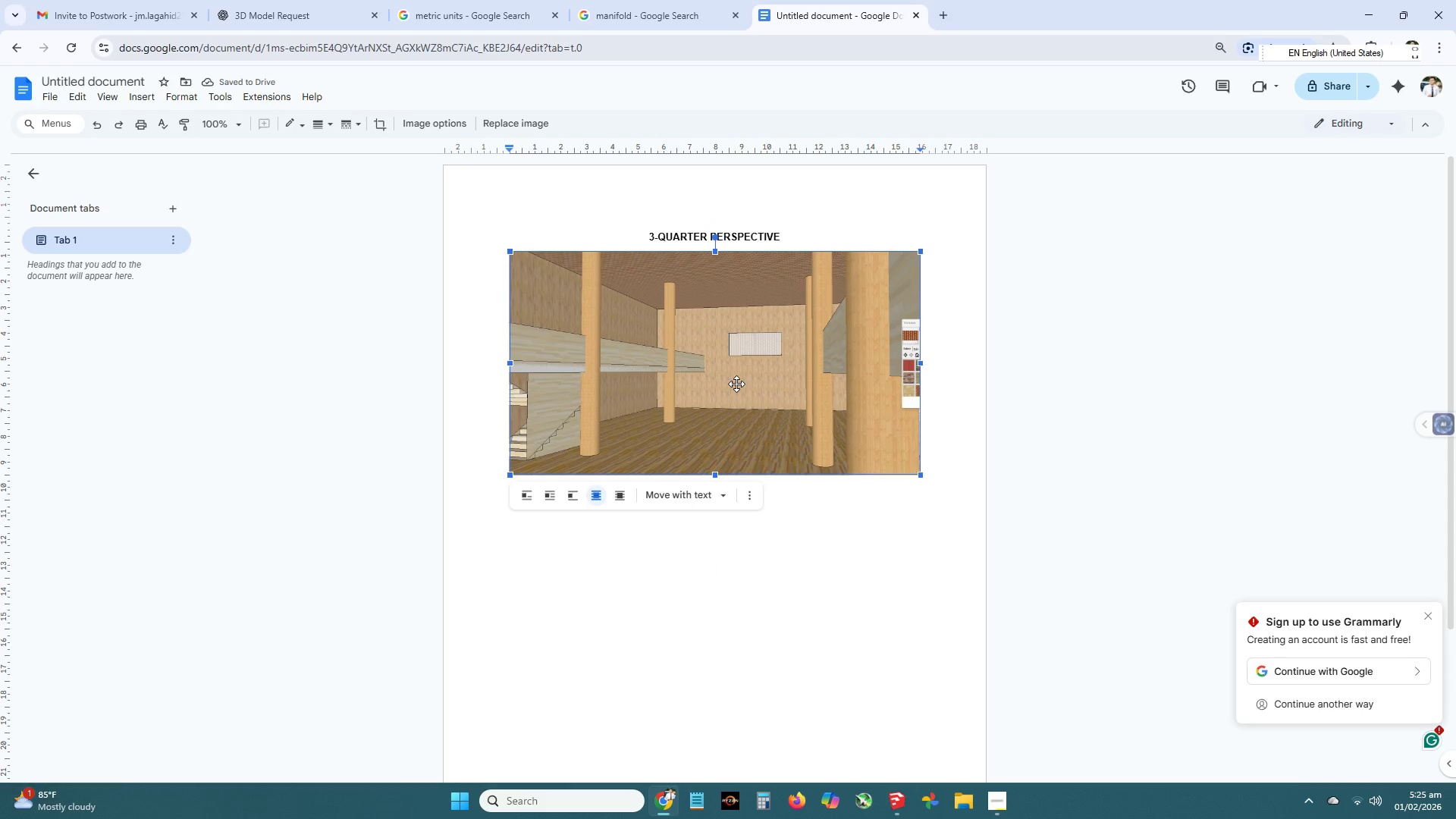 
left_click_drag(start_coordinate=[740, 366], to_coordinate=[744, 607])
 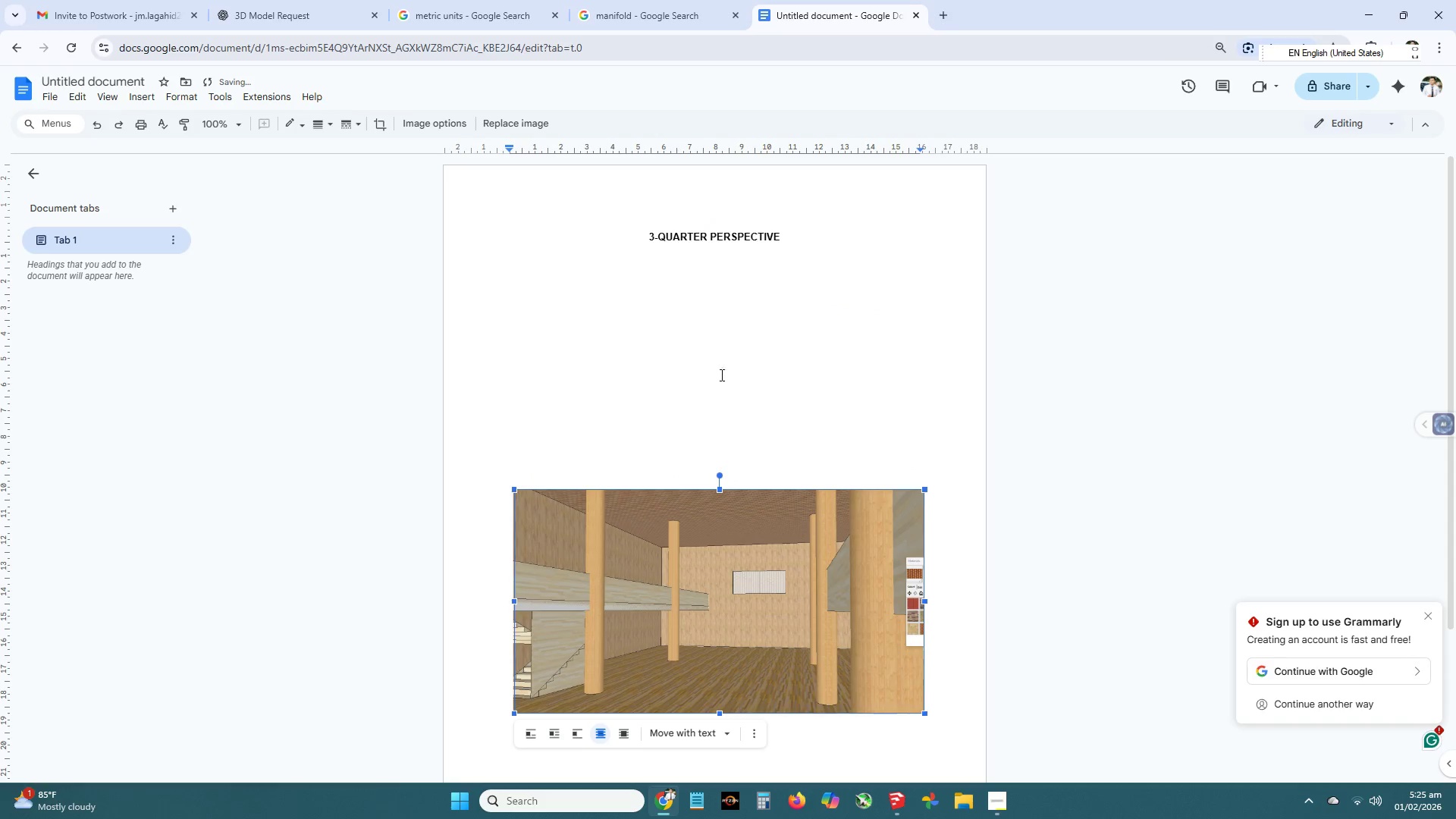 
scroll: coordinate [720, 382], scroll_direction: down, amount: 1.0
 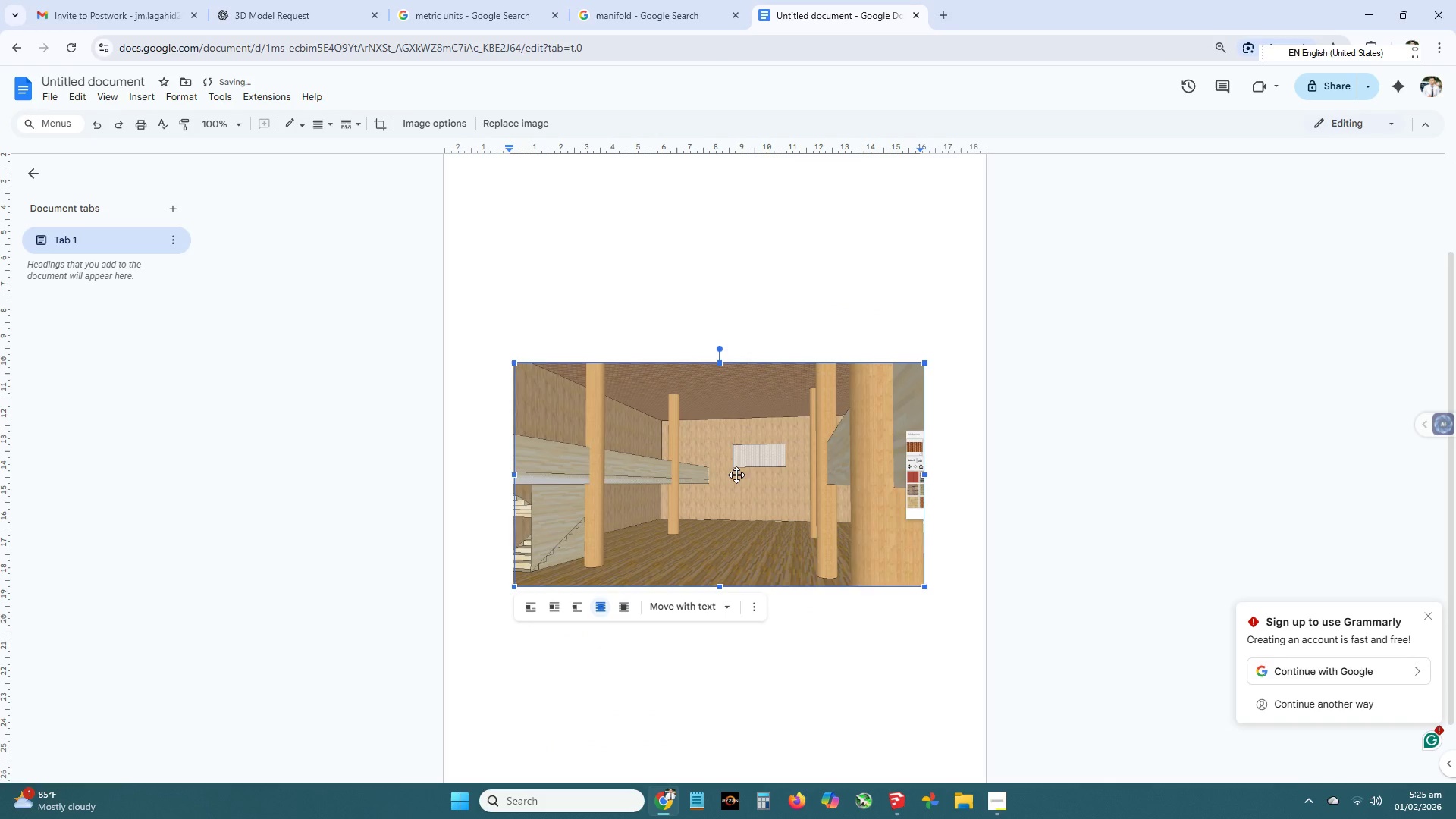 
left_click_drag(start_coordinate=[736, 475], to_coordinate=[736, 489])
 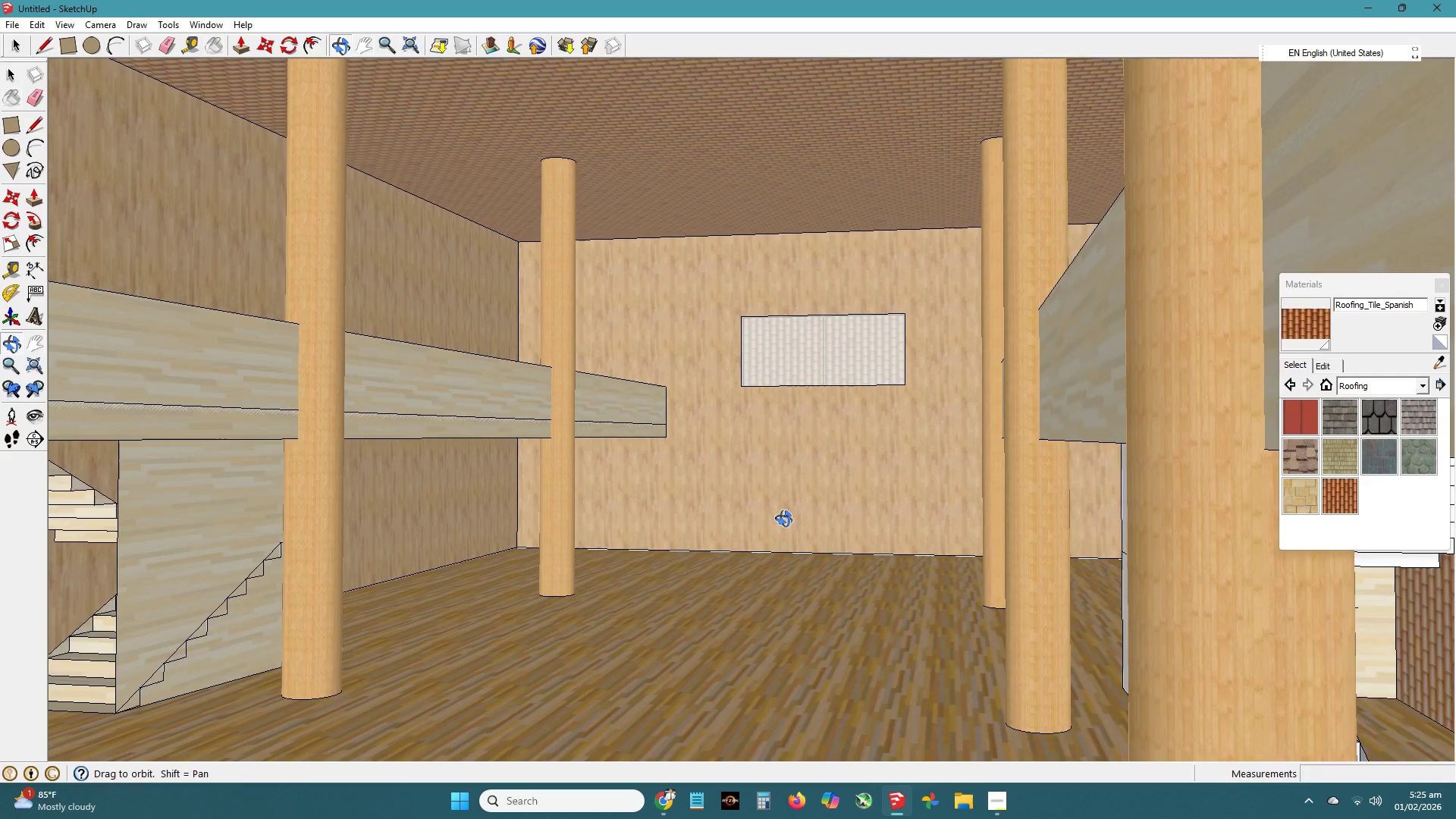 
key(H)
 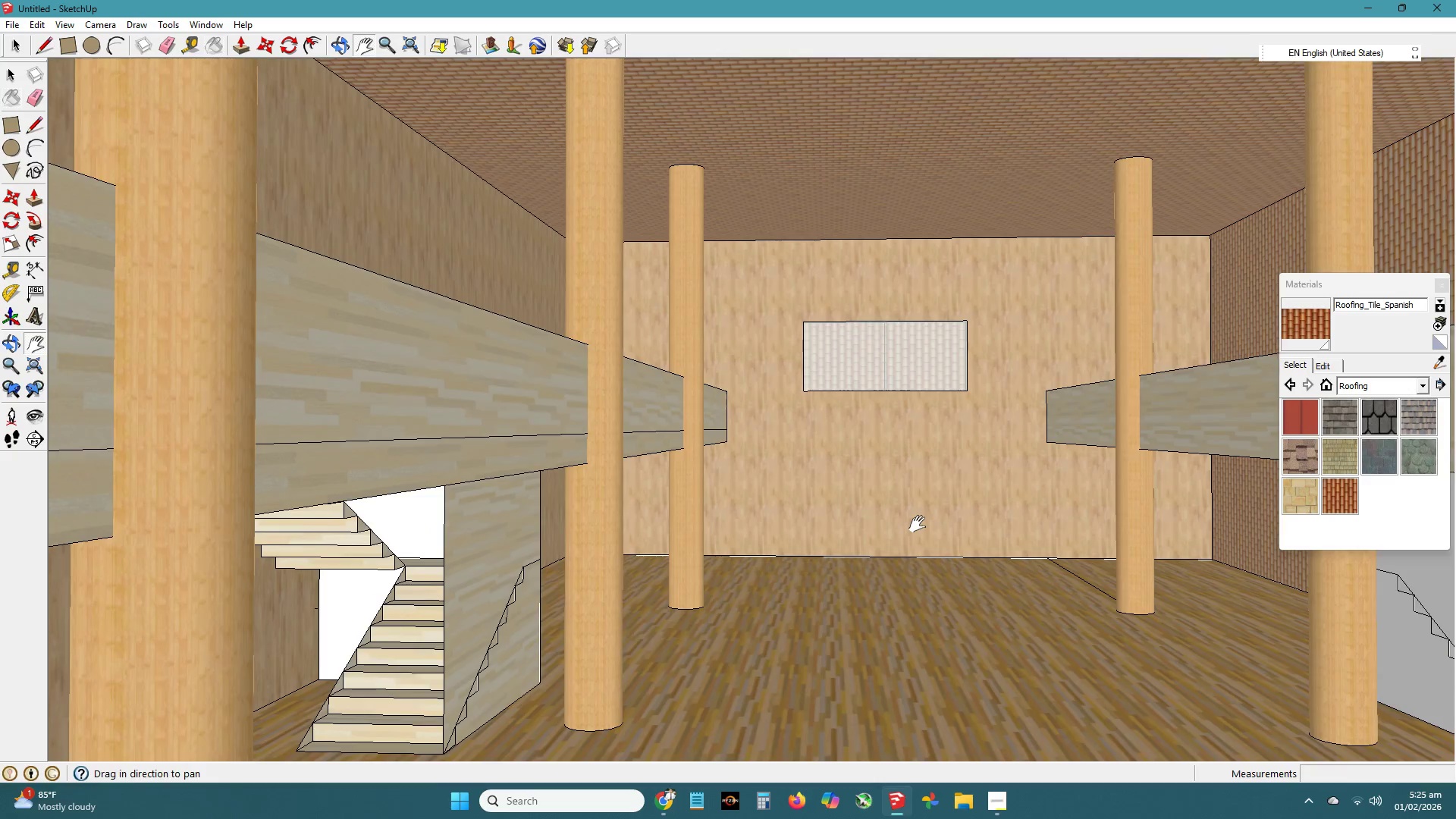 
left_click_drag(start_coordinate=[918, 524], to_coordinate=[819, 516])
 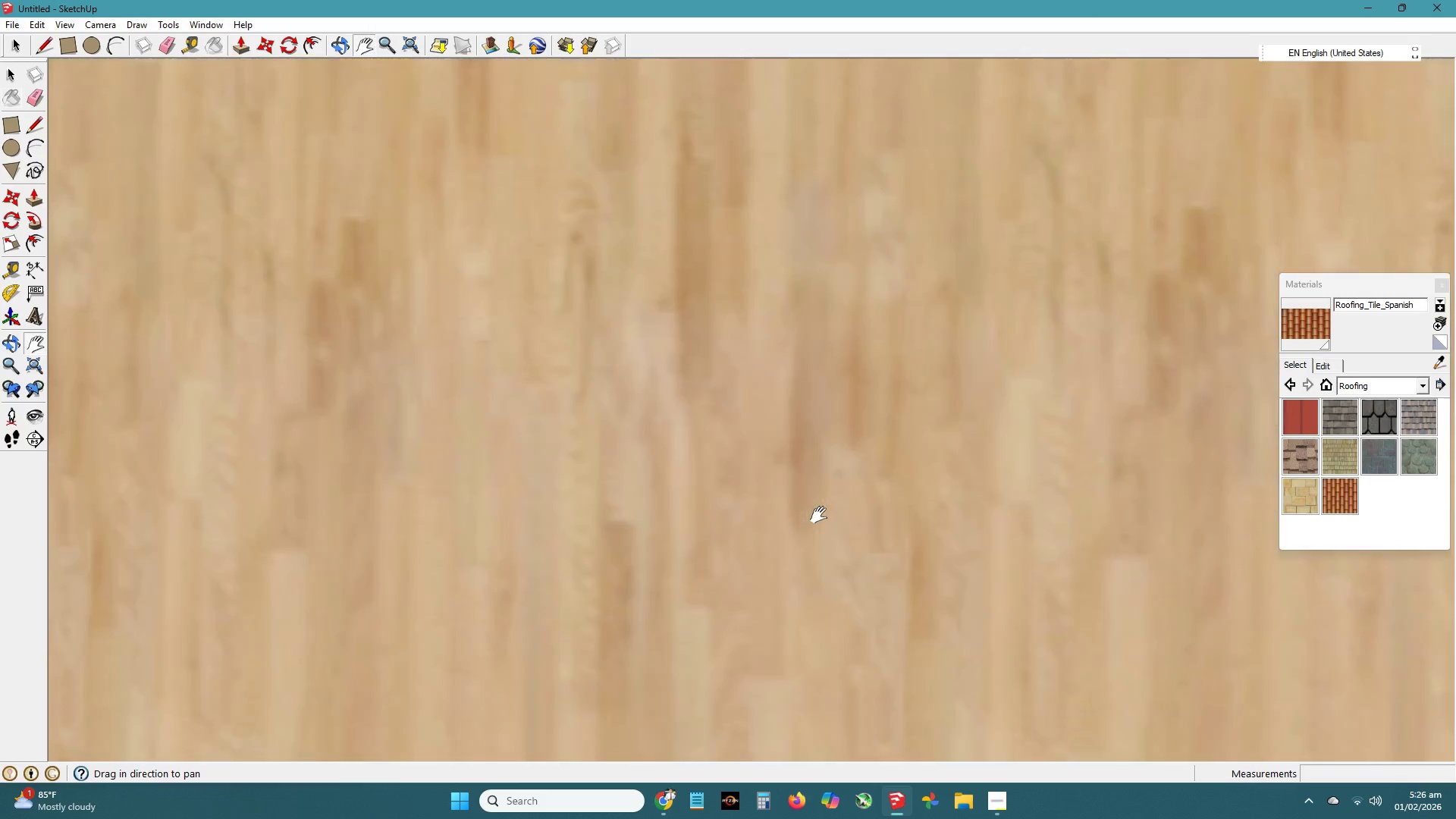 
scroll: coordinate [819, 515], scroll_direction: down, amount: 3.0
 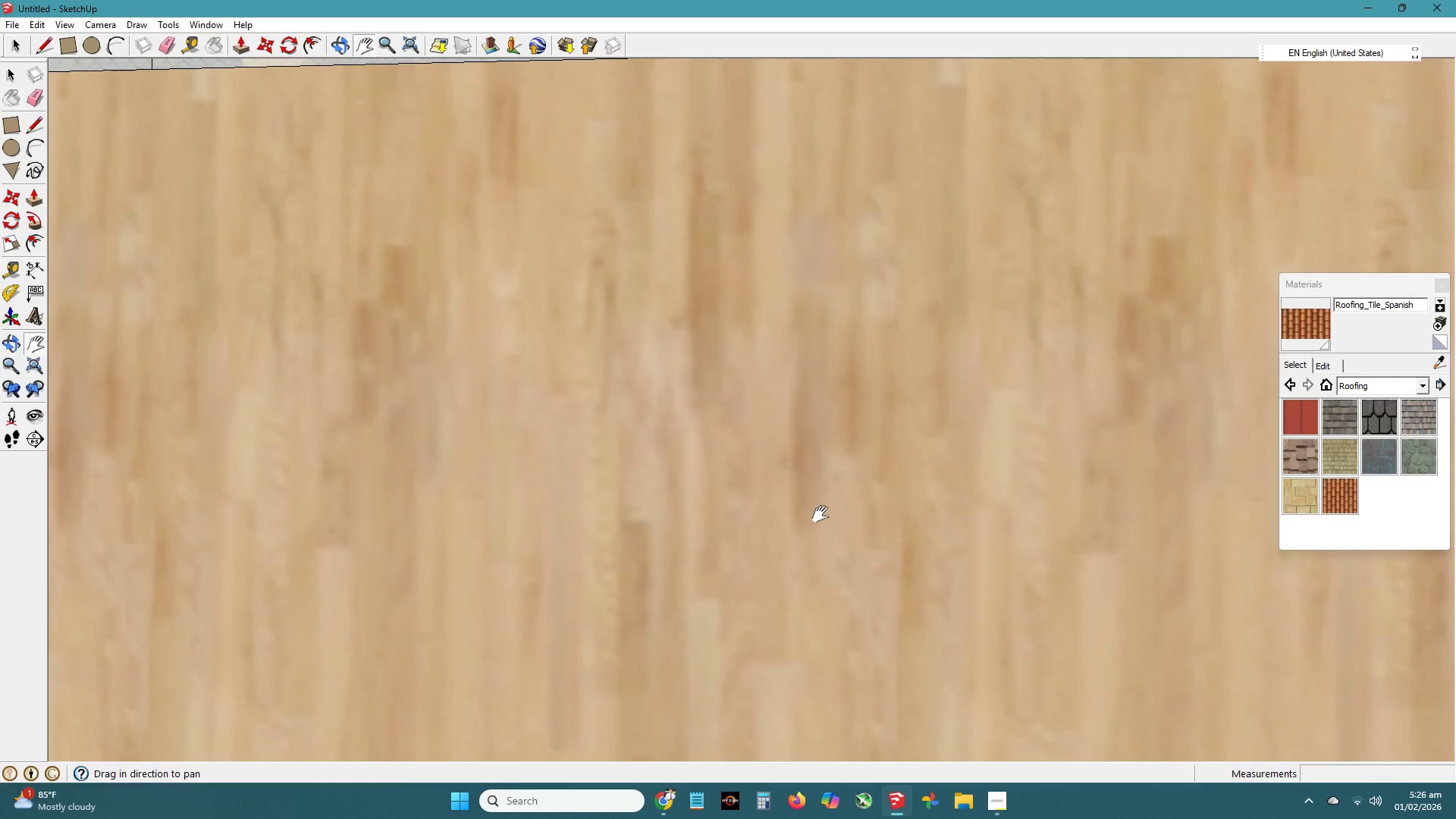 
key(Space)
 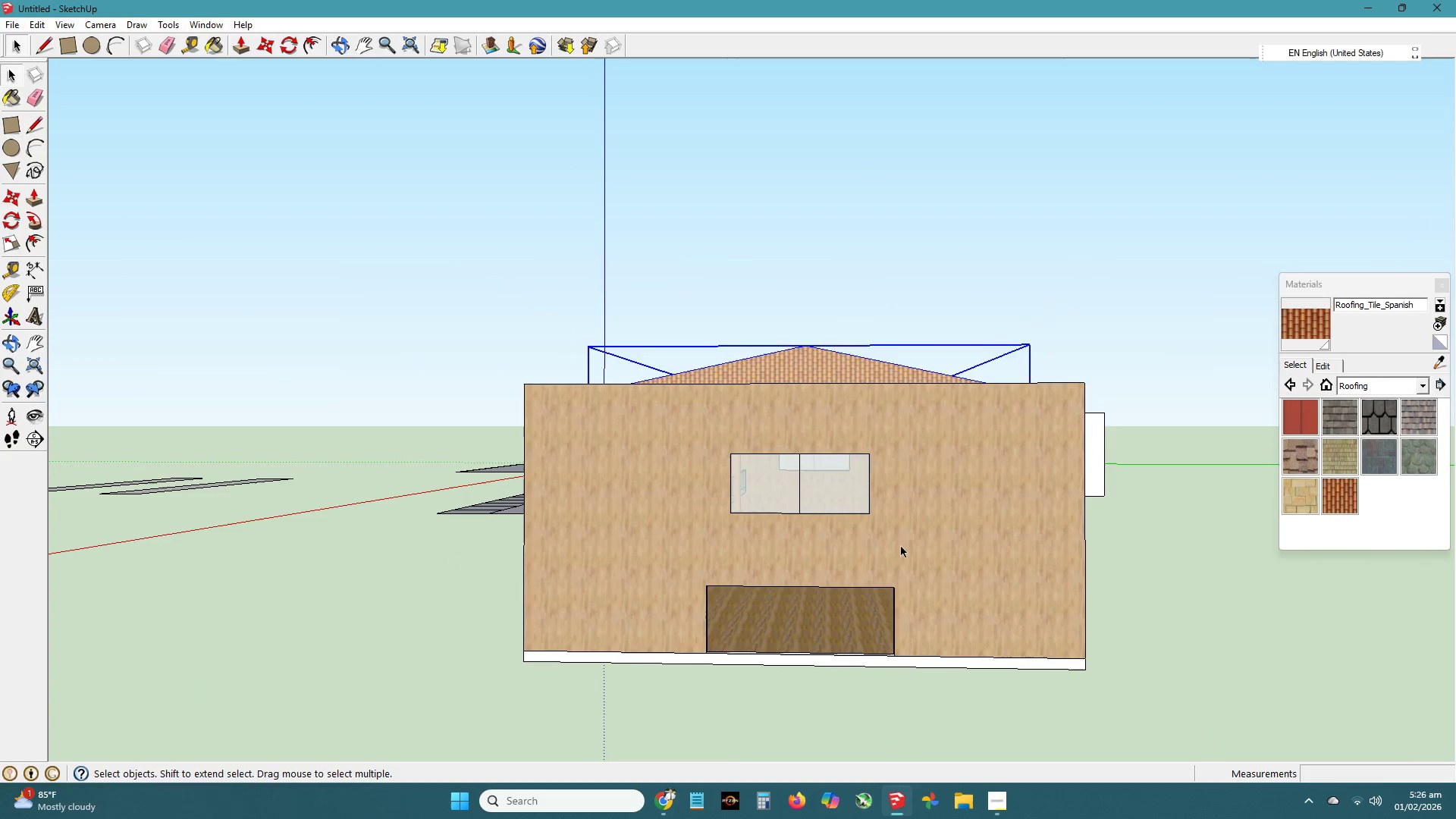 
left_click([902, 547])
 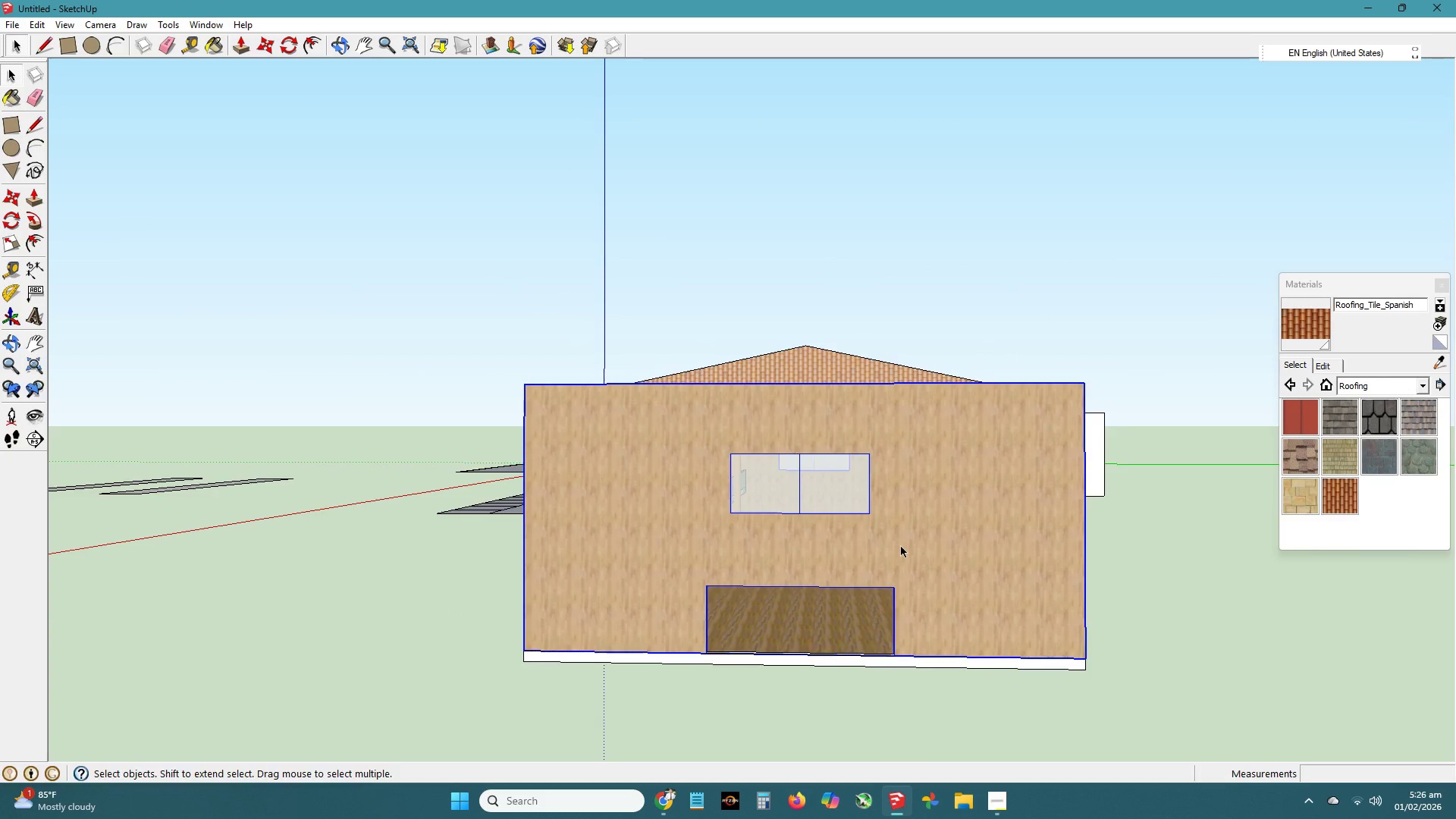 
scroll: coordinate [842, 548], scroll_direction: down, amount: 31.0
 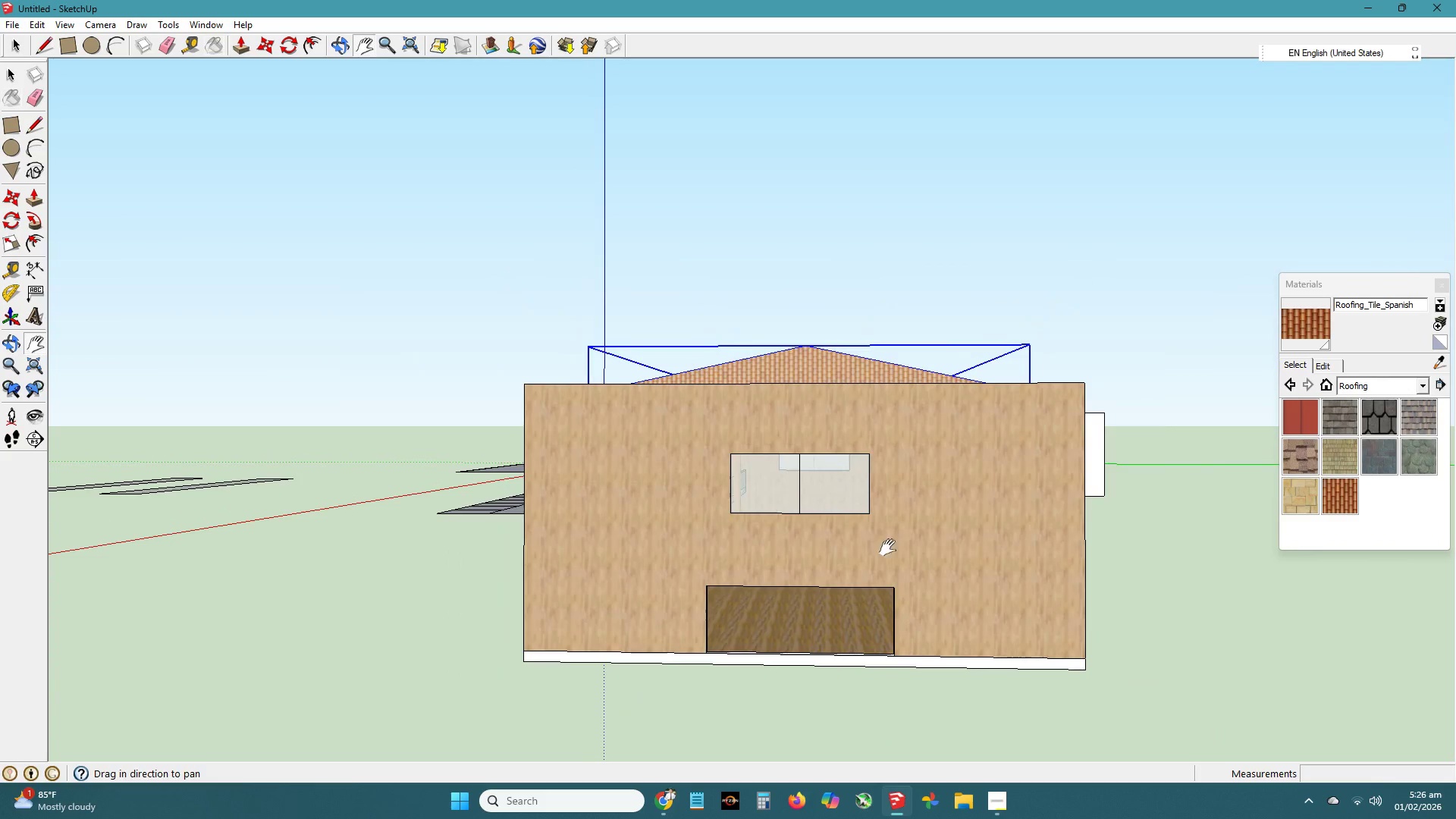 
scroll: coordinate [902, 547], scroll_direction: up, amount: 3.0
 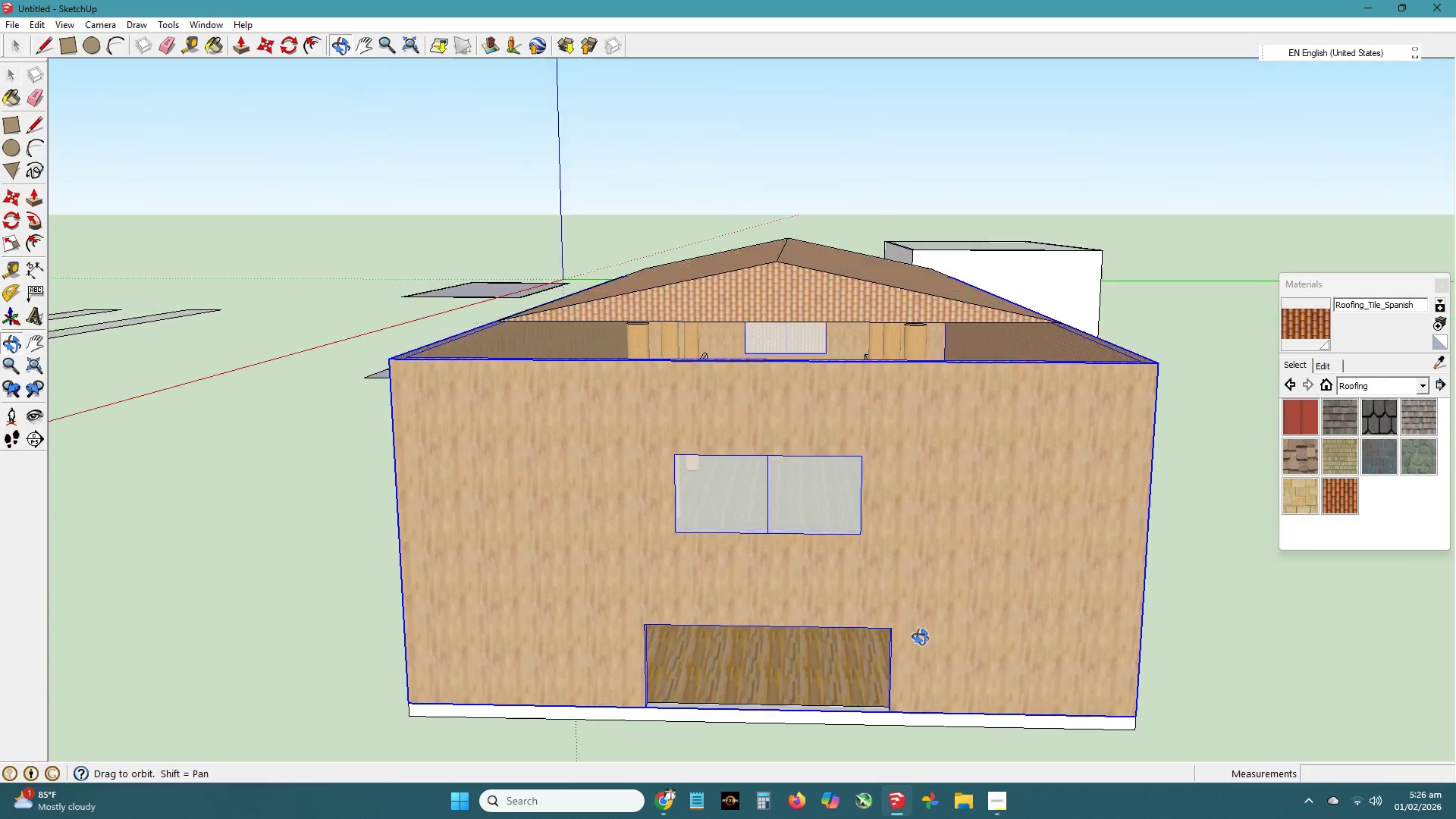 
double_click([927, 583])
 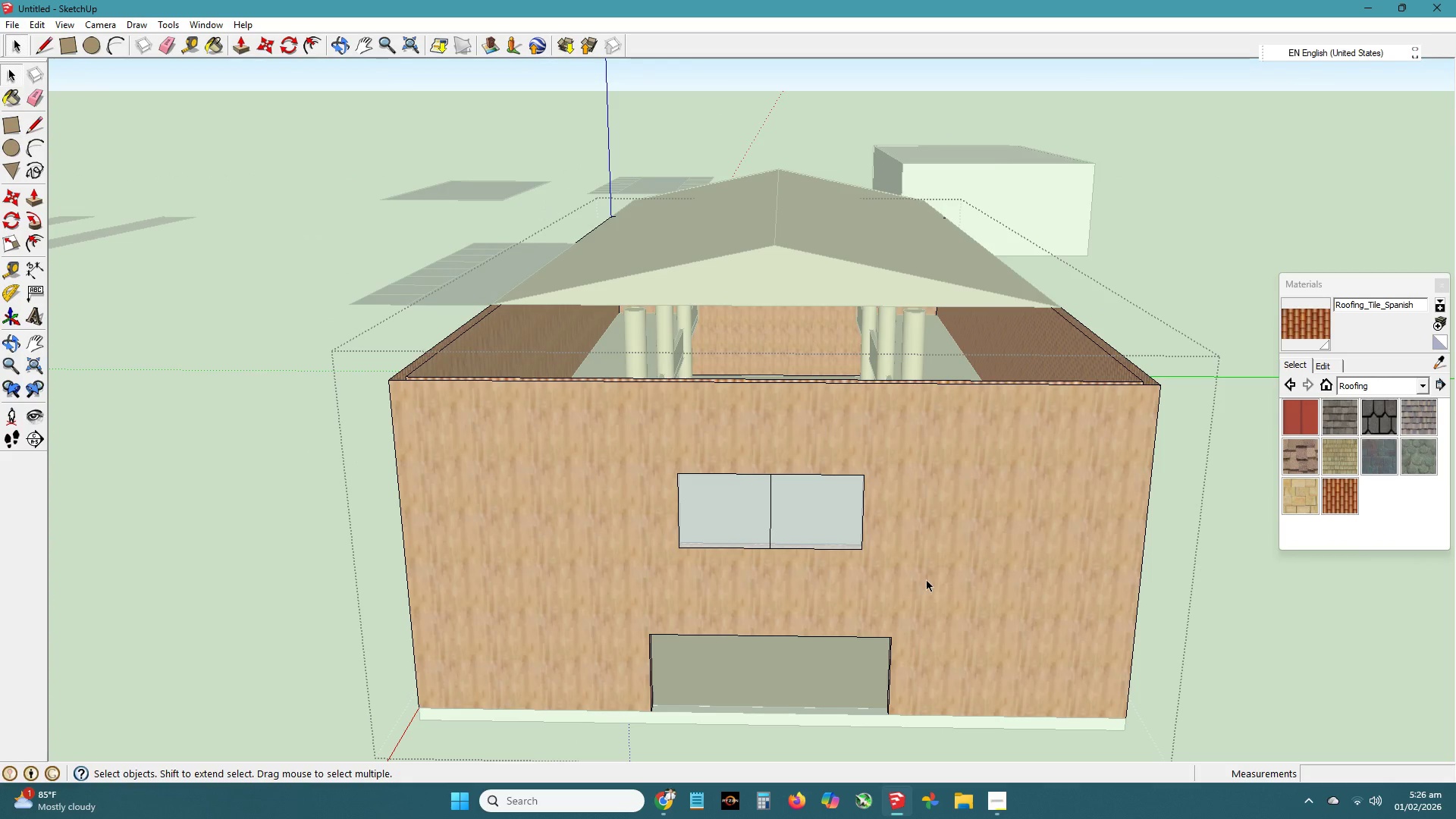 
double_click([927, 581])
 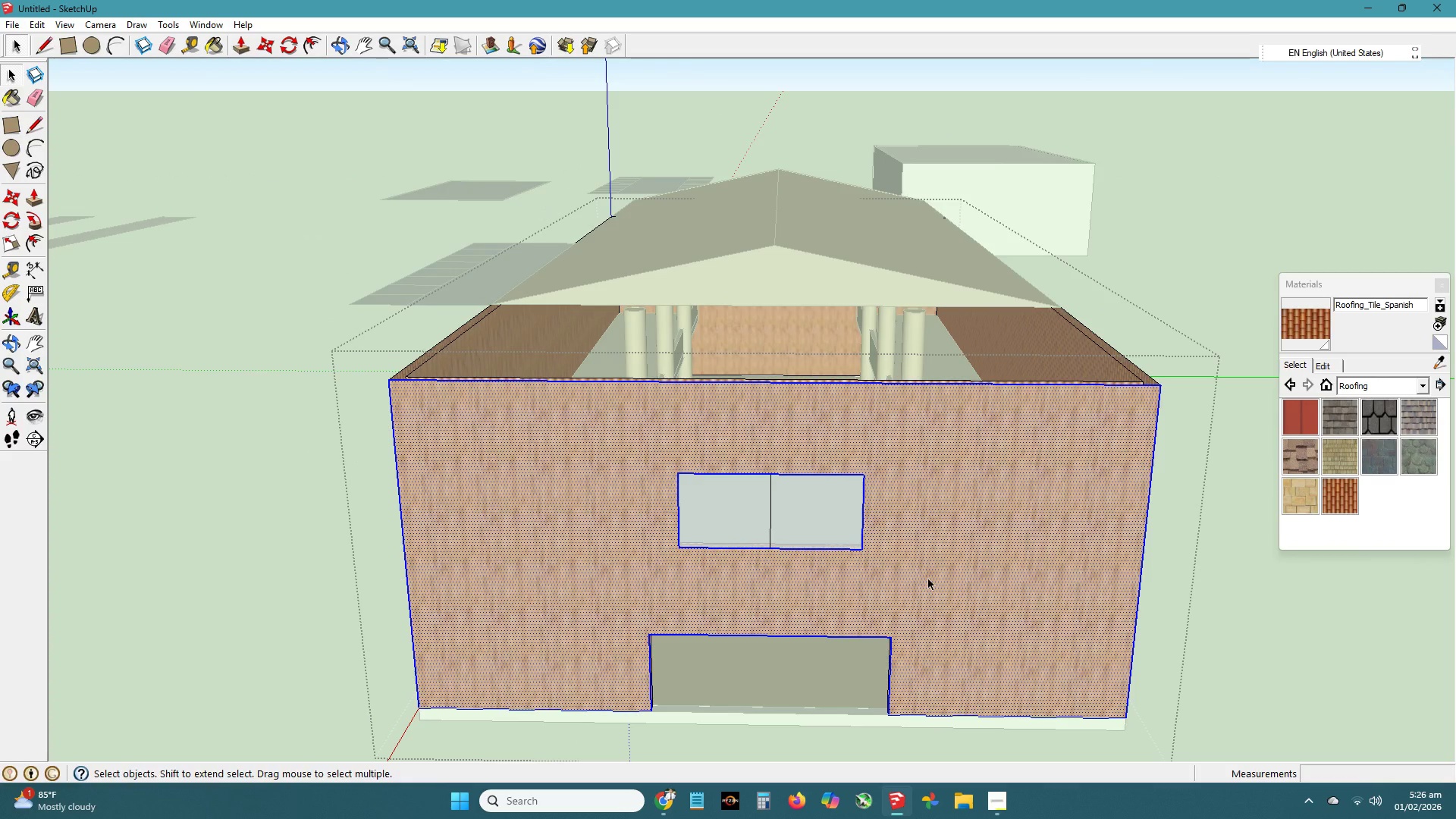 
key(Delete)
 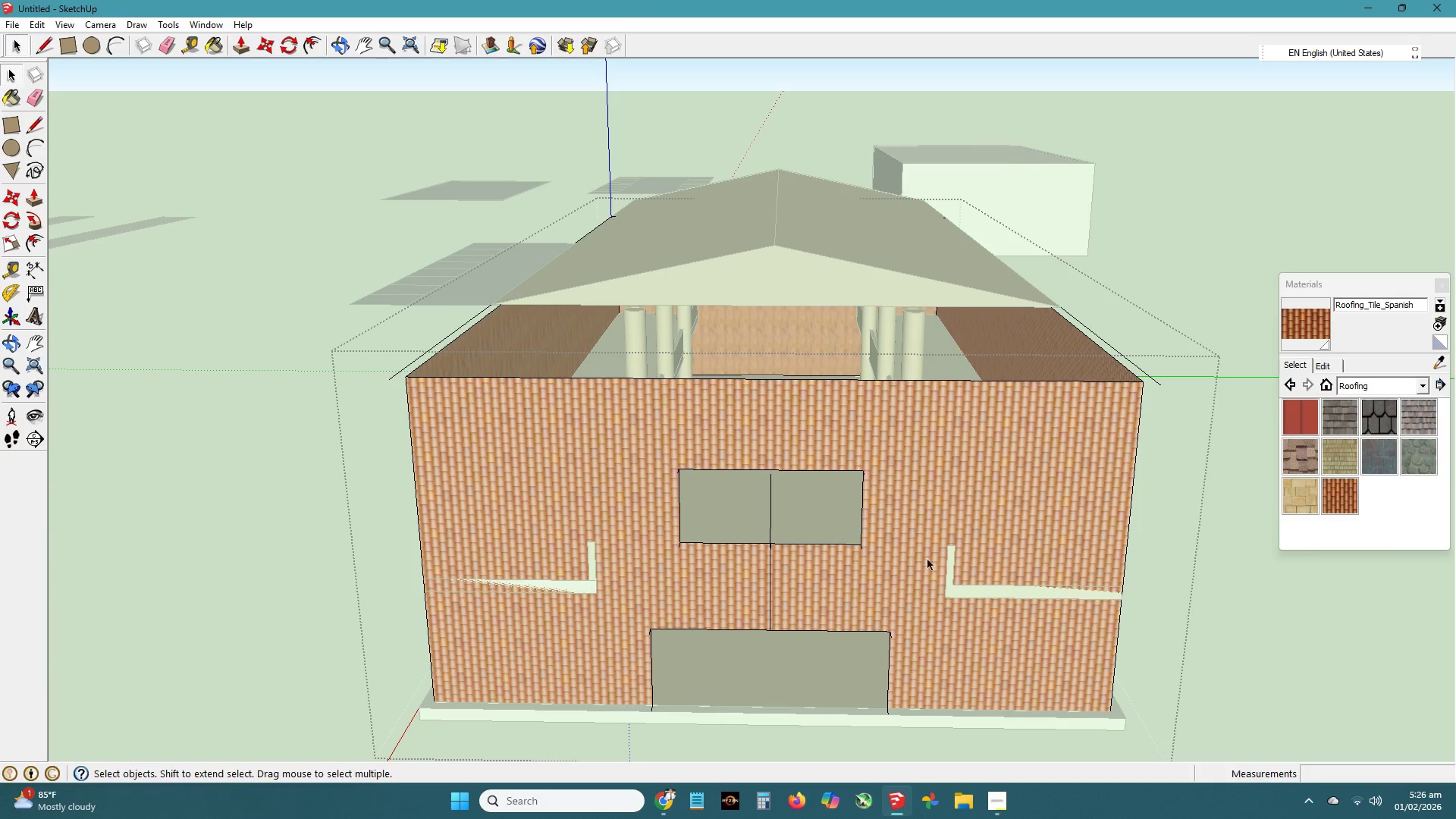 
left_click([916, 548])
 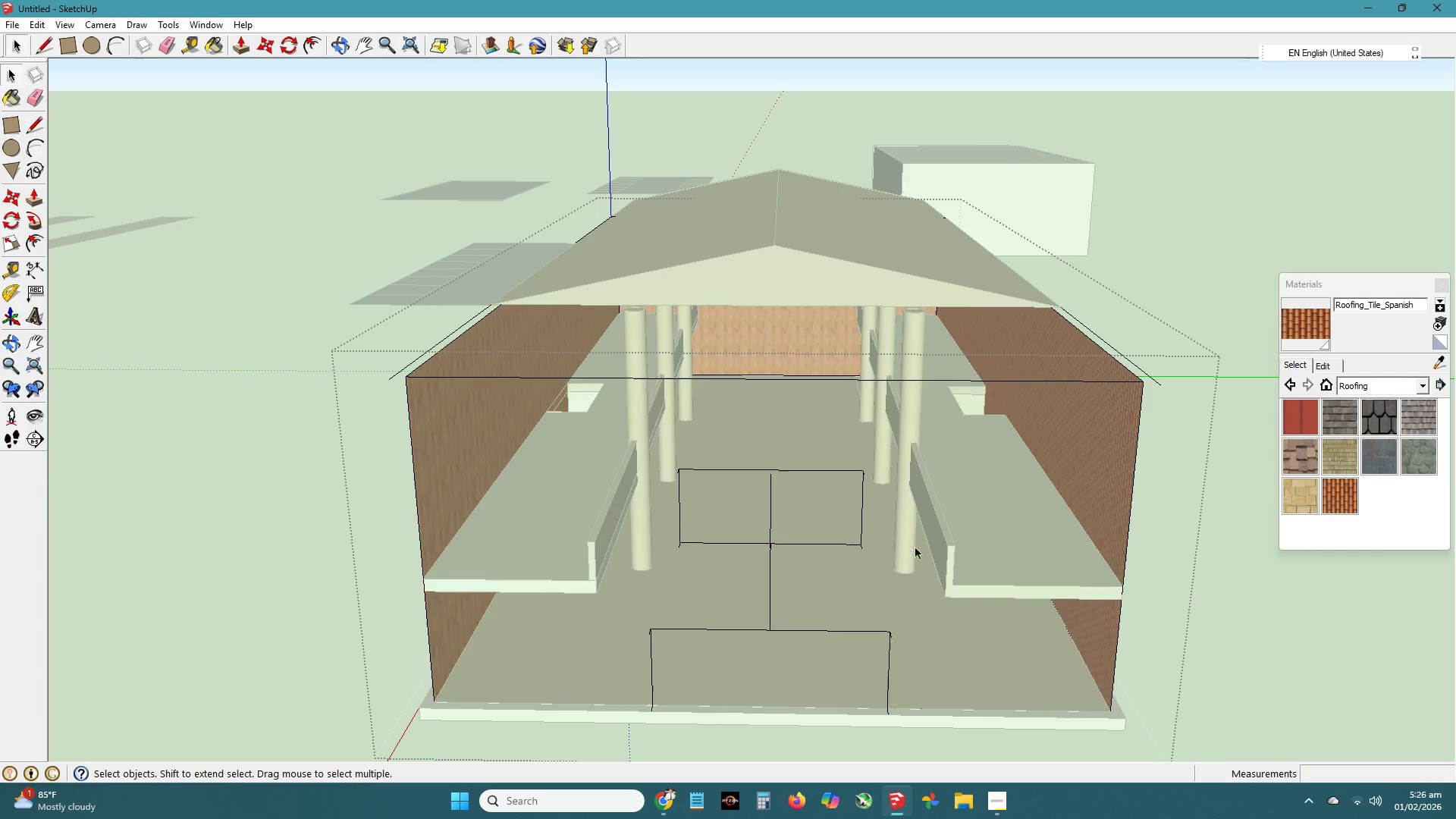 
key(Delete)
 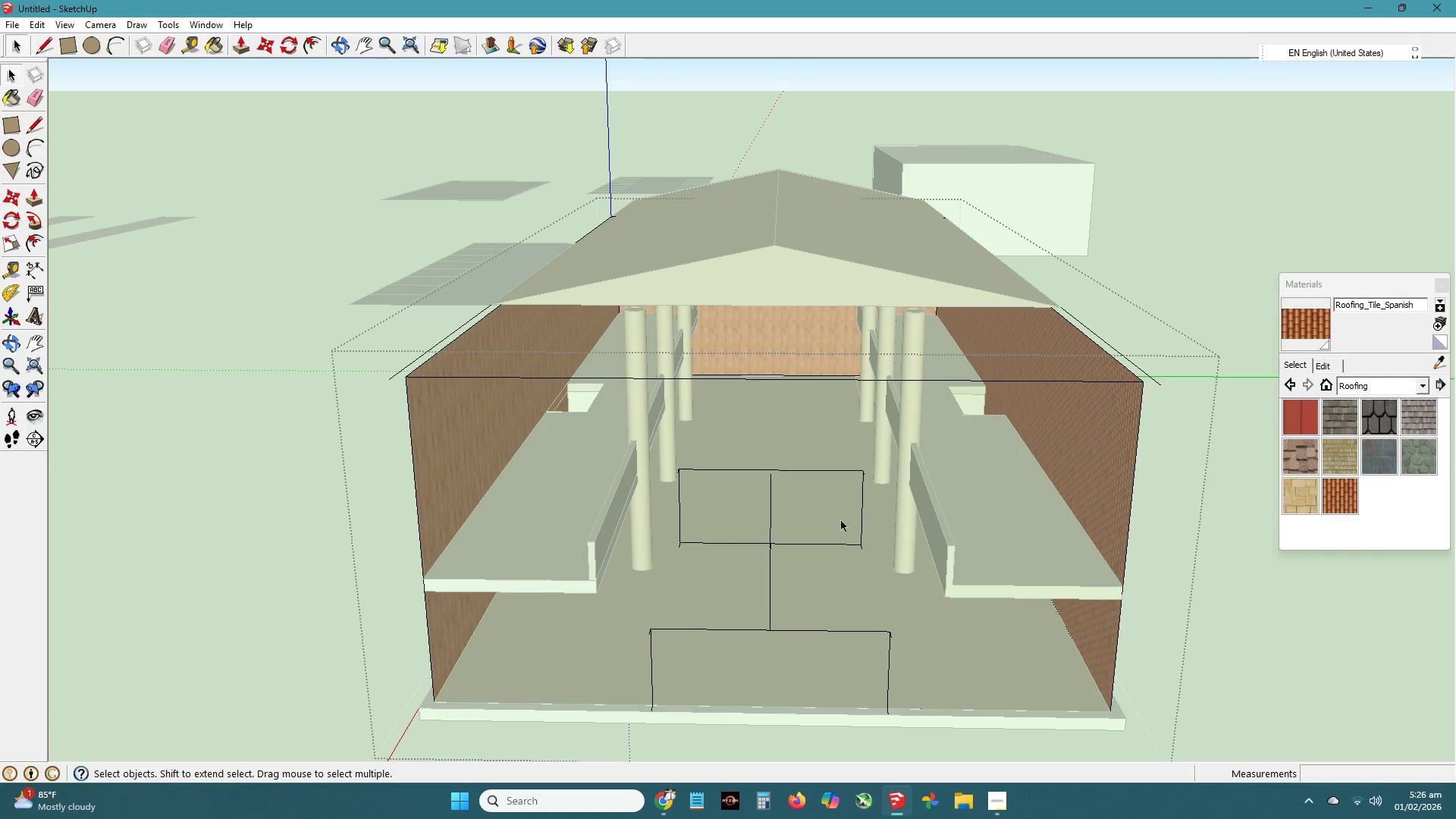 
scroll: coordinate [818, 514], scroll_direction: up, amount: 3.0
 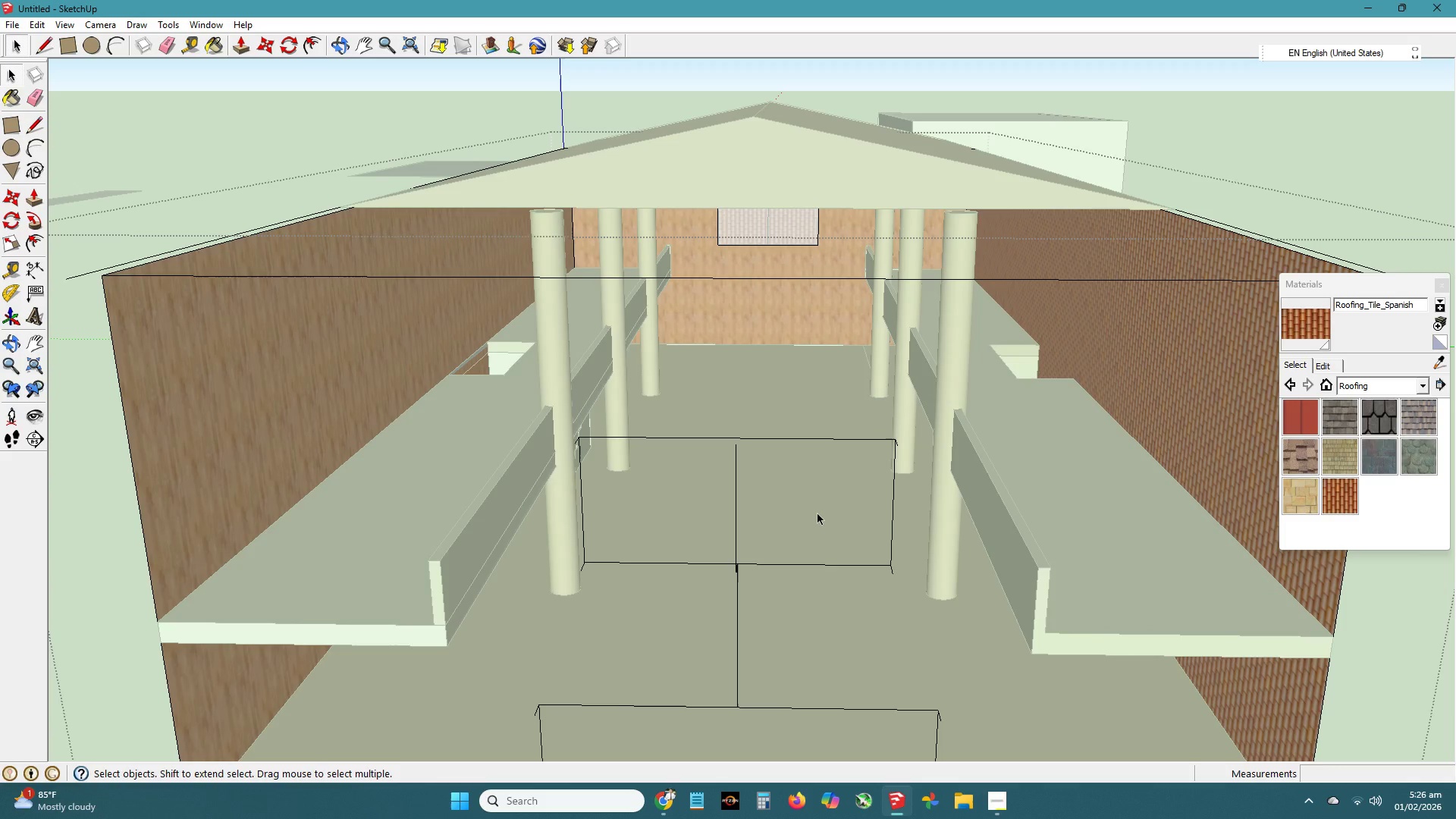 
key(Escape)
 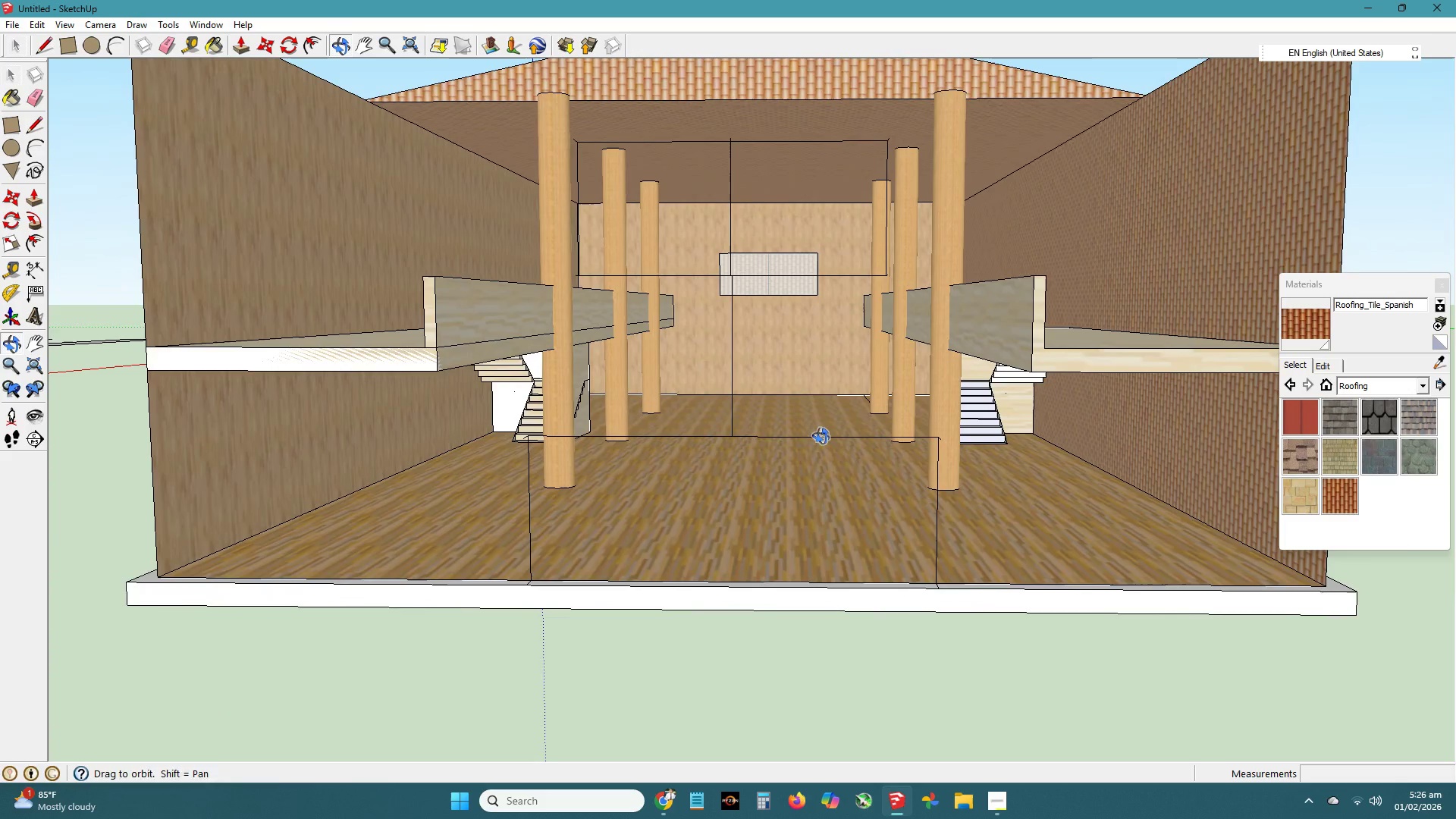 
scroll: coordinate [759, 377], scroll_direction: up, amount: 4.0
 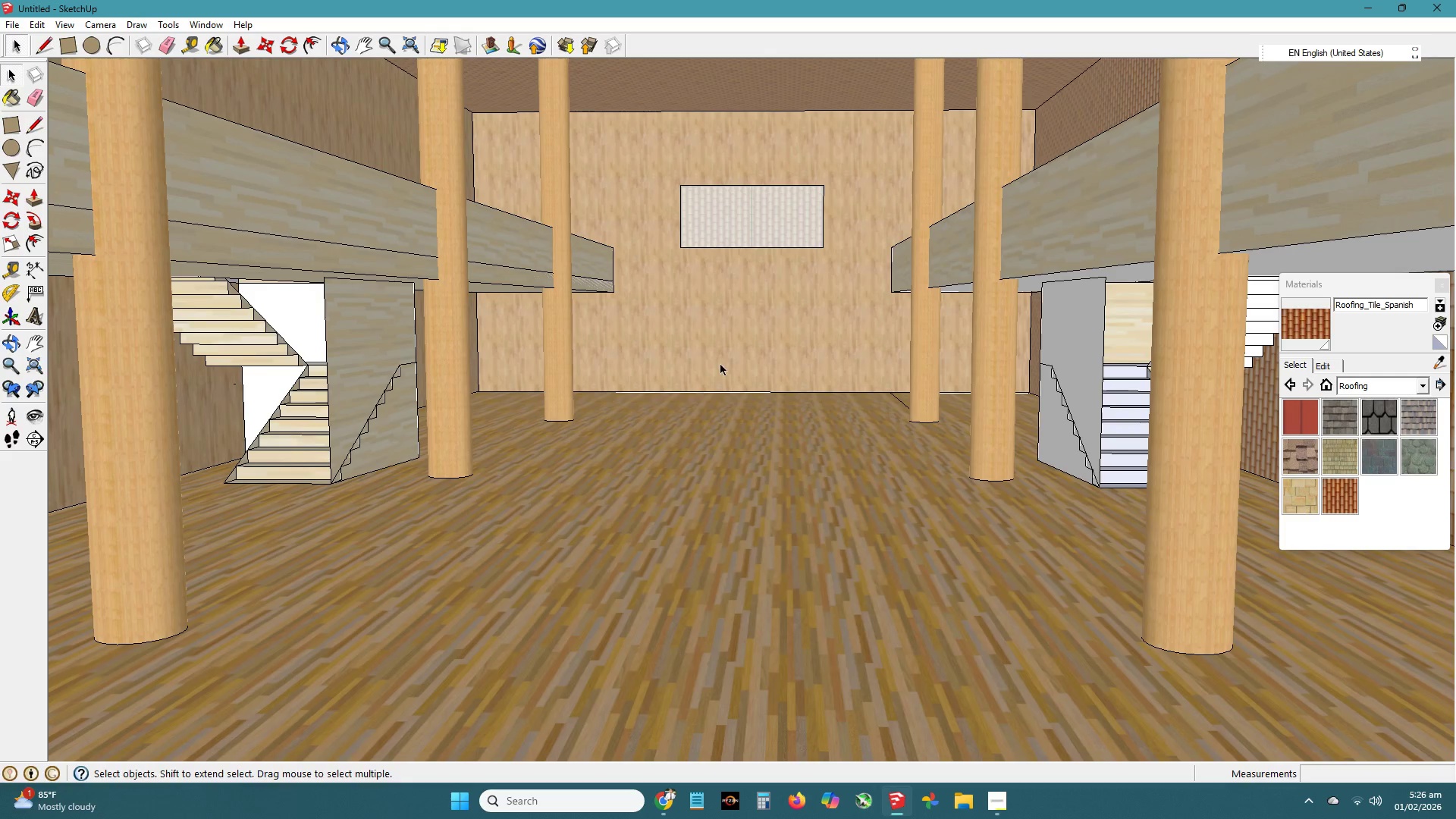 
key(H)
 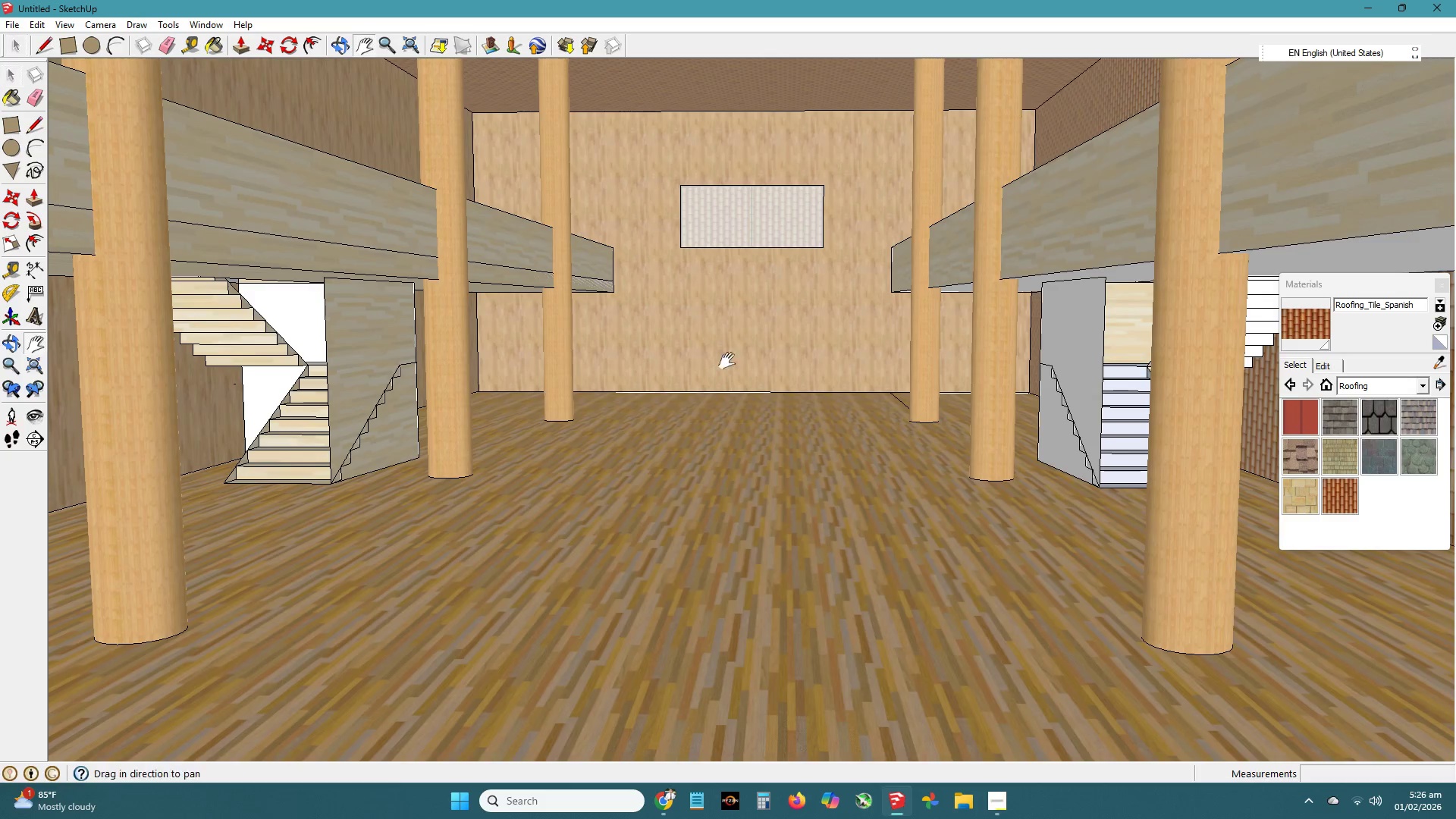 
left_click_drag(start_coordinate=[730, 366], to_coordinate=[739, 476])
 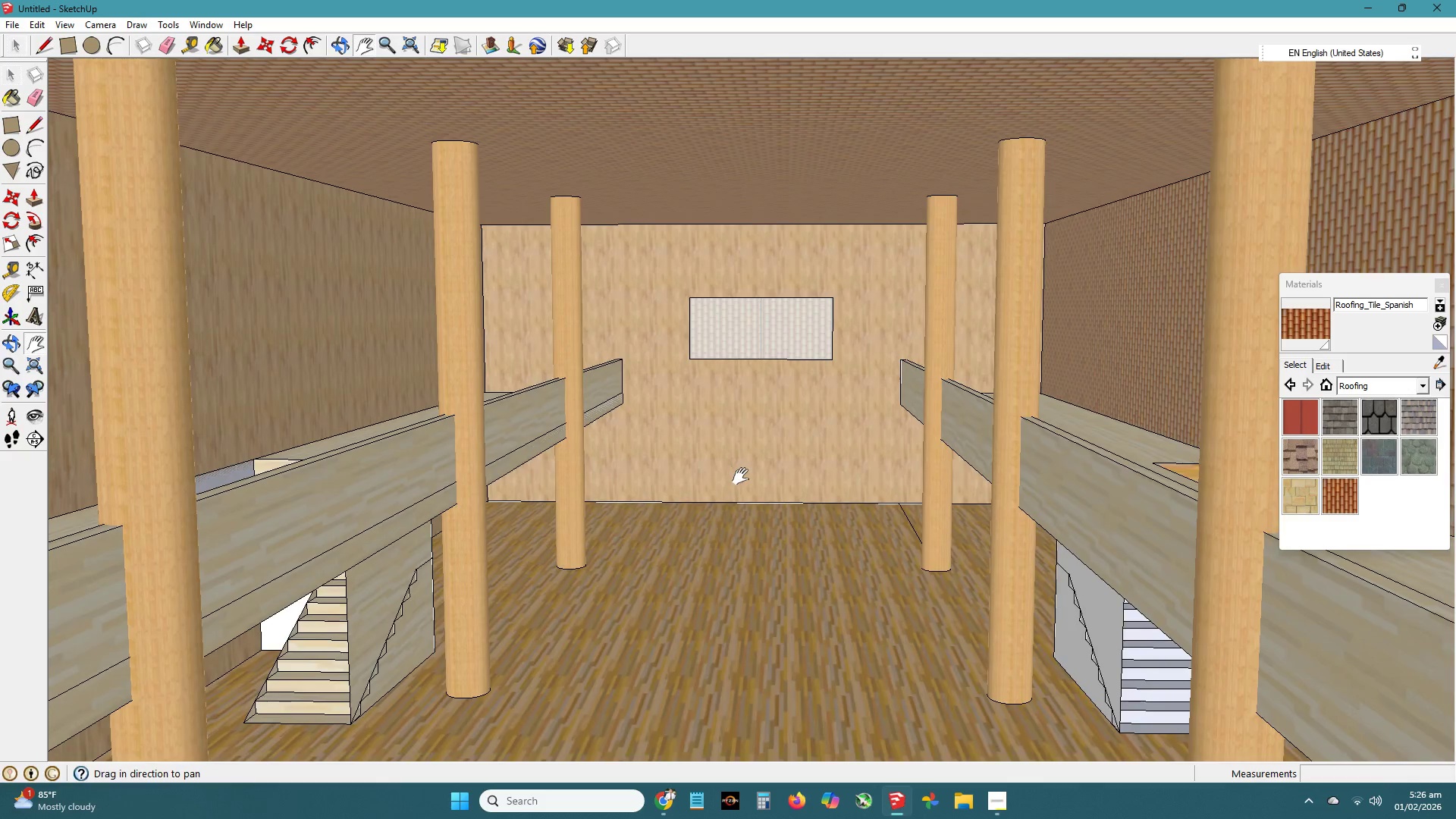 
scroll: coordinate [741, 476], scroll_direction: down, amount: 4.0
 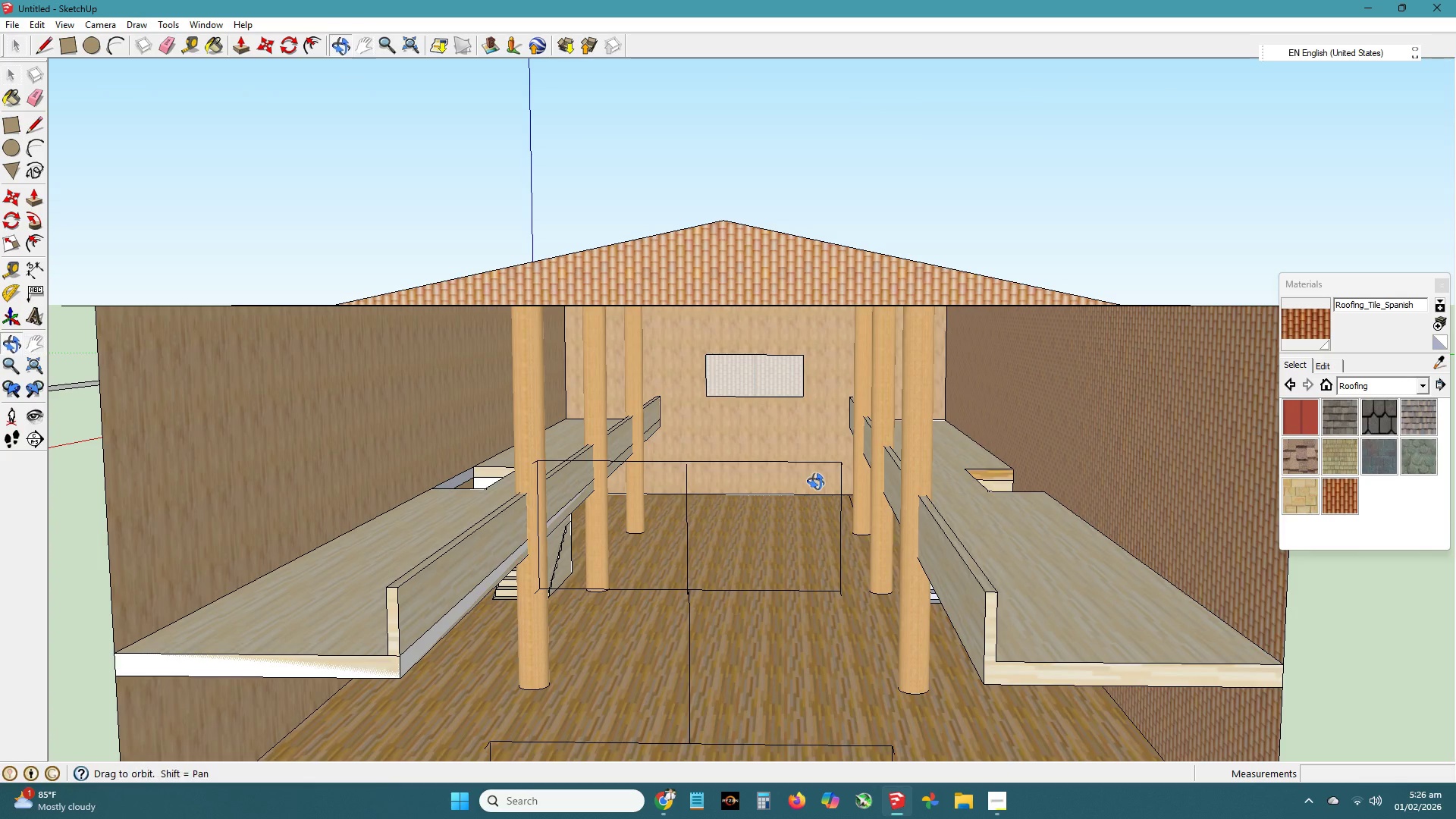 
key(E)
 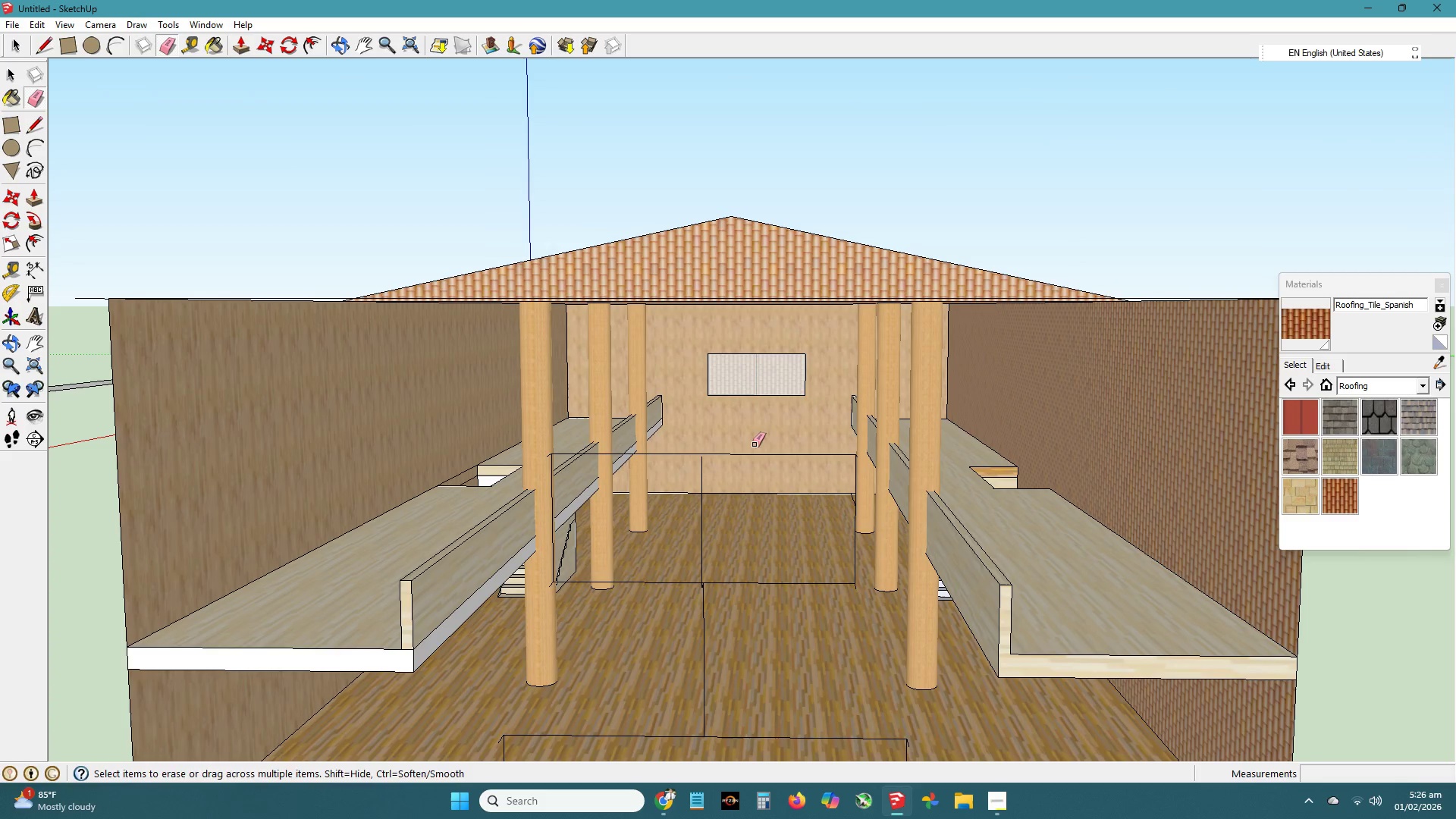 
left_click_drag(start_coordinate=[731, 448], to_coordinate=[700, 460])
 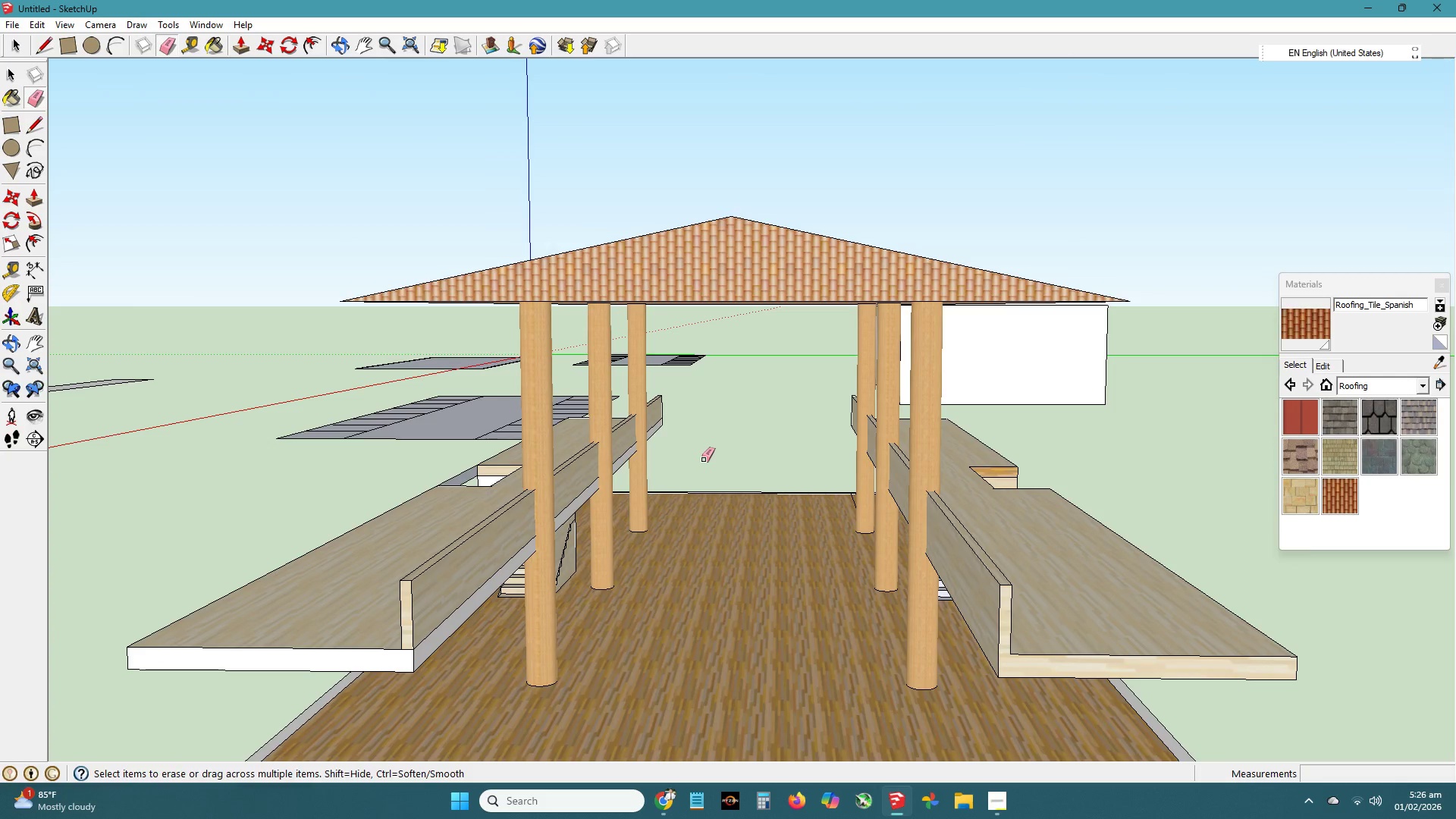 
key(Control+ControlLeft)
 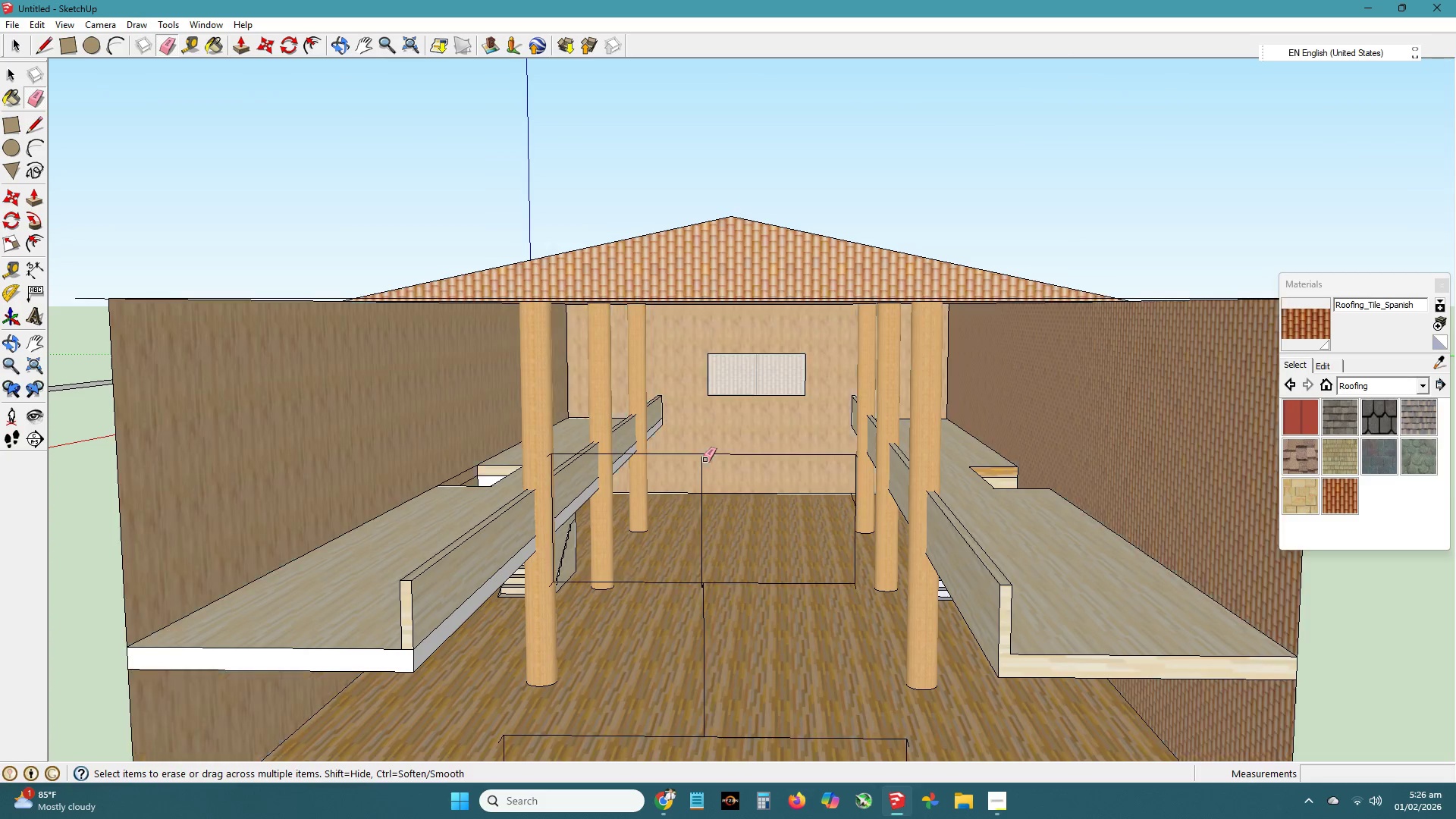 
key(Control+Z)
 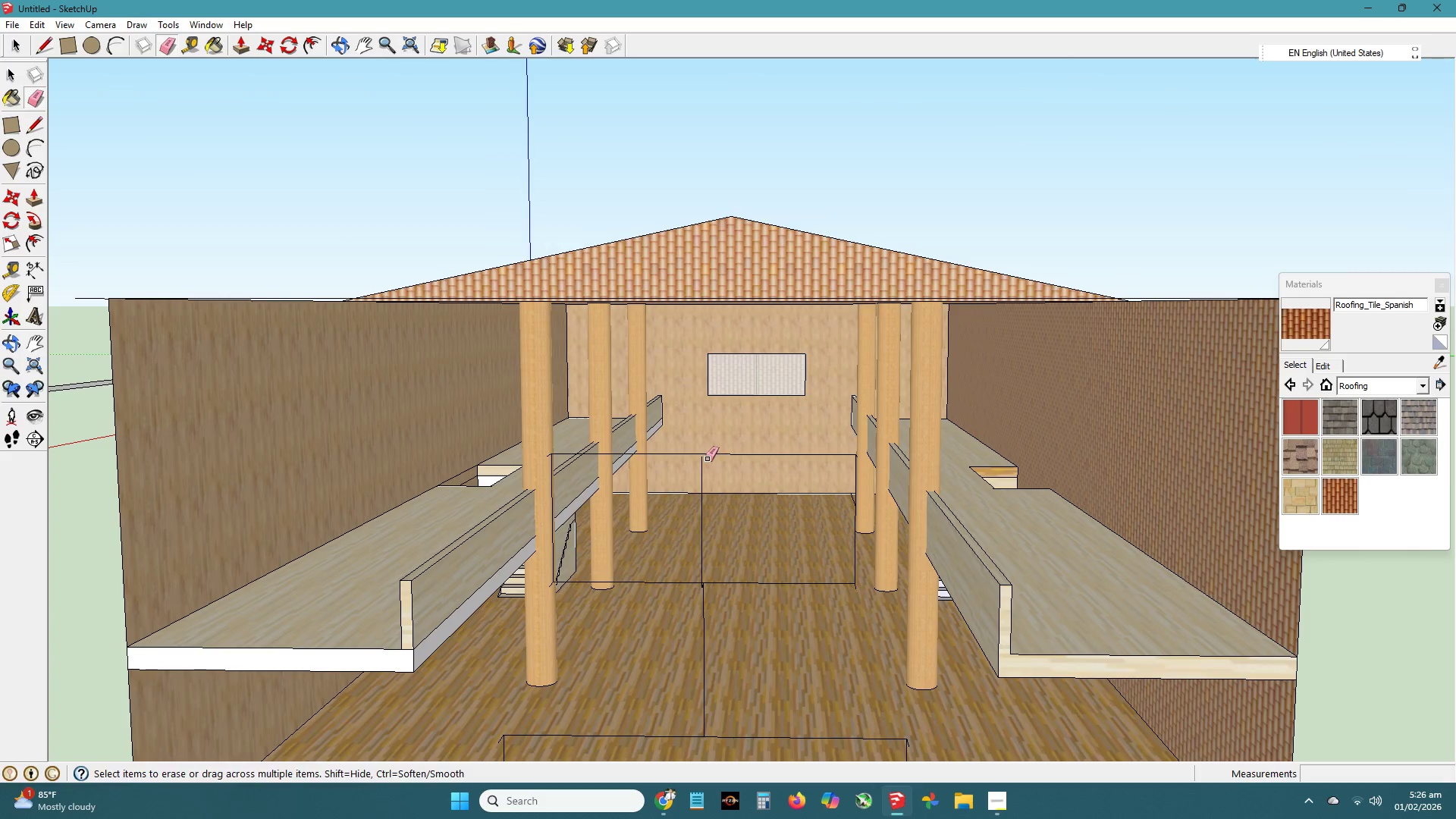 
key(Space)
 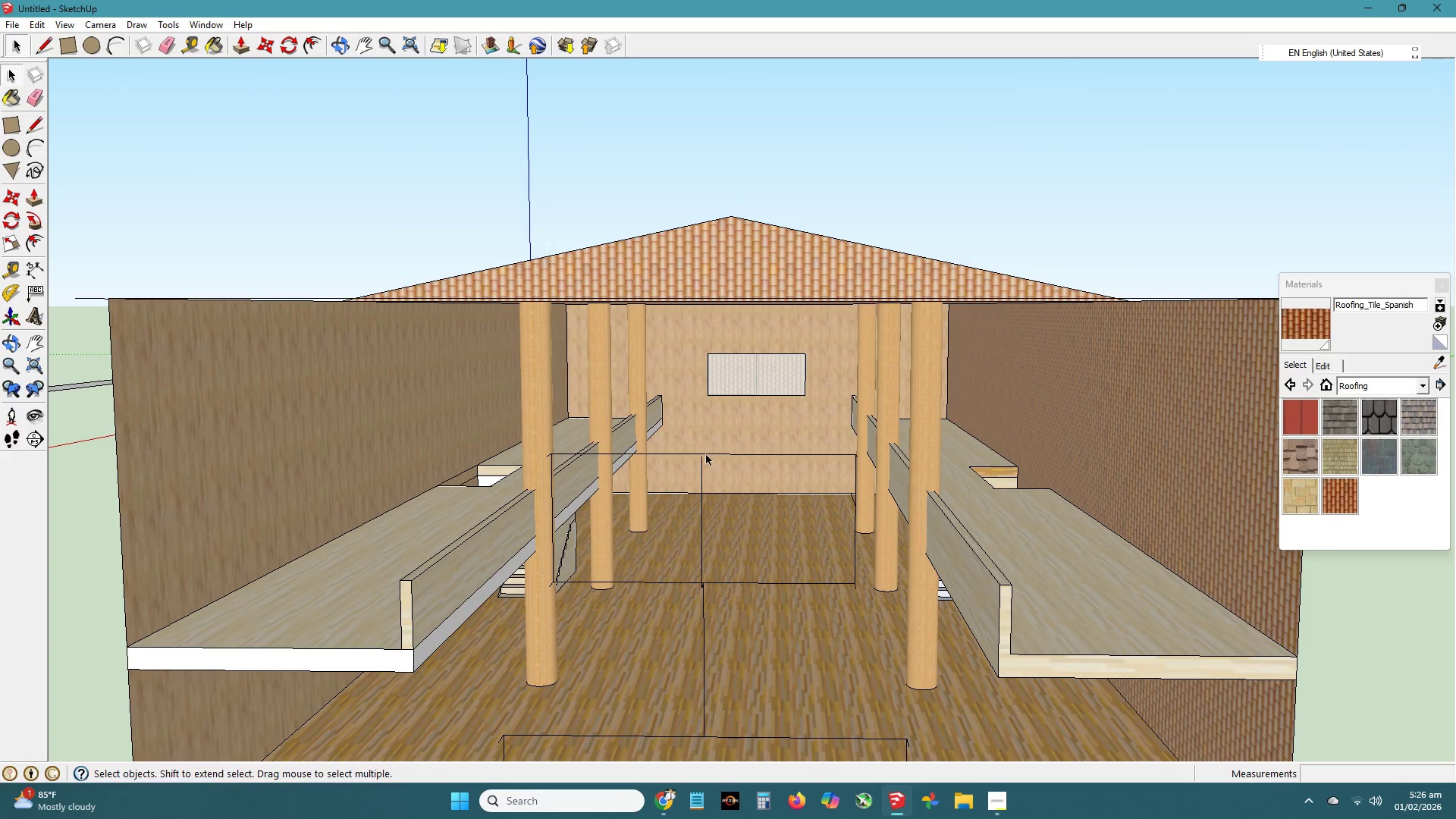 
double_click([707, 455])
 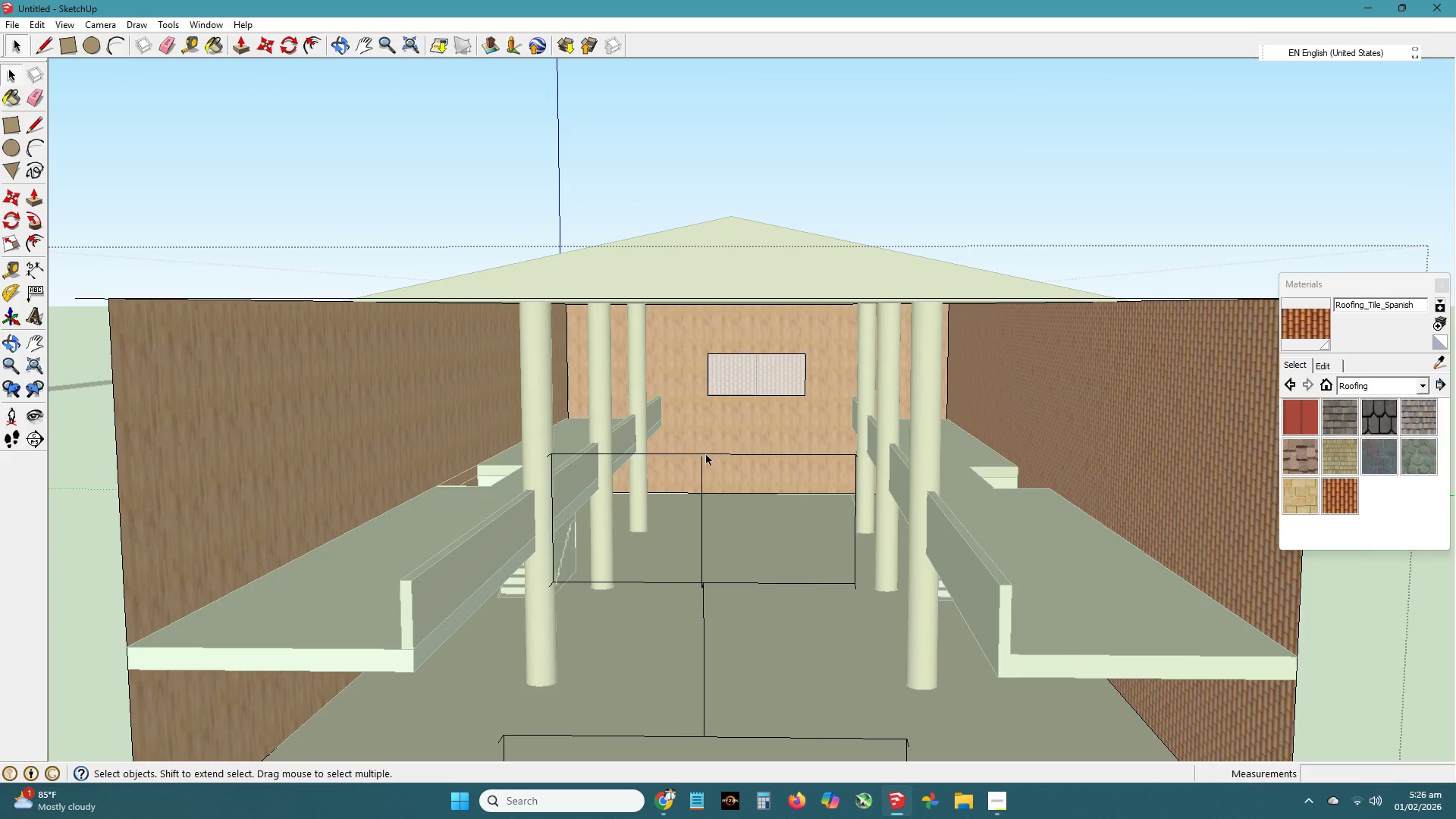 
triple_click([707, 455])
 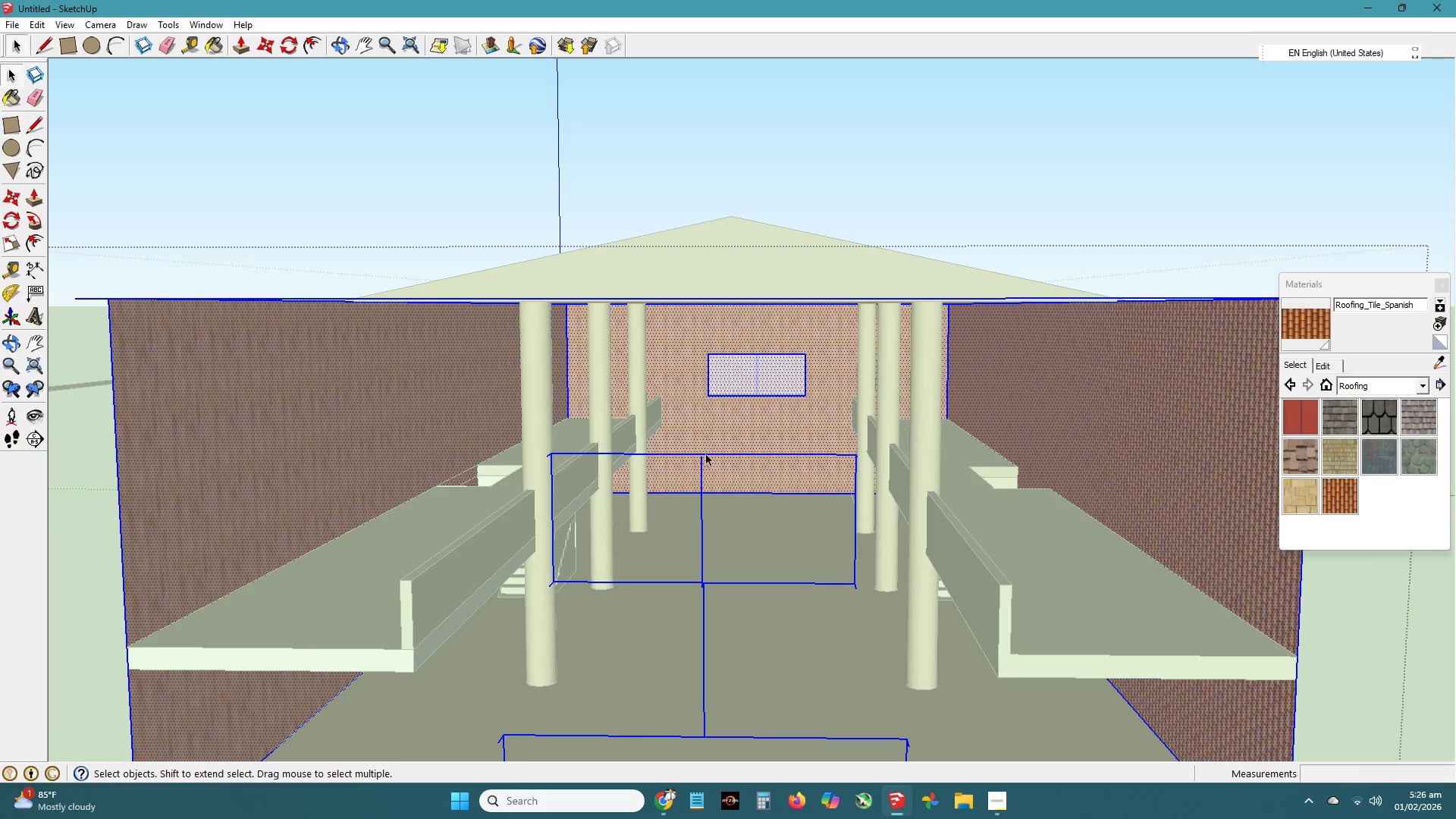 
triple_click([707, 455])
 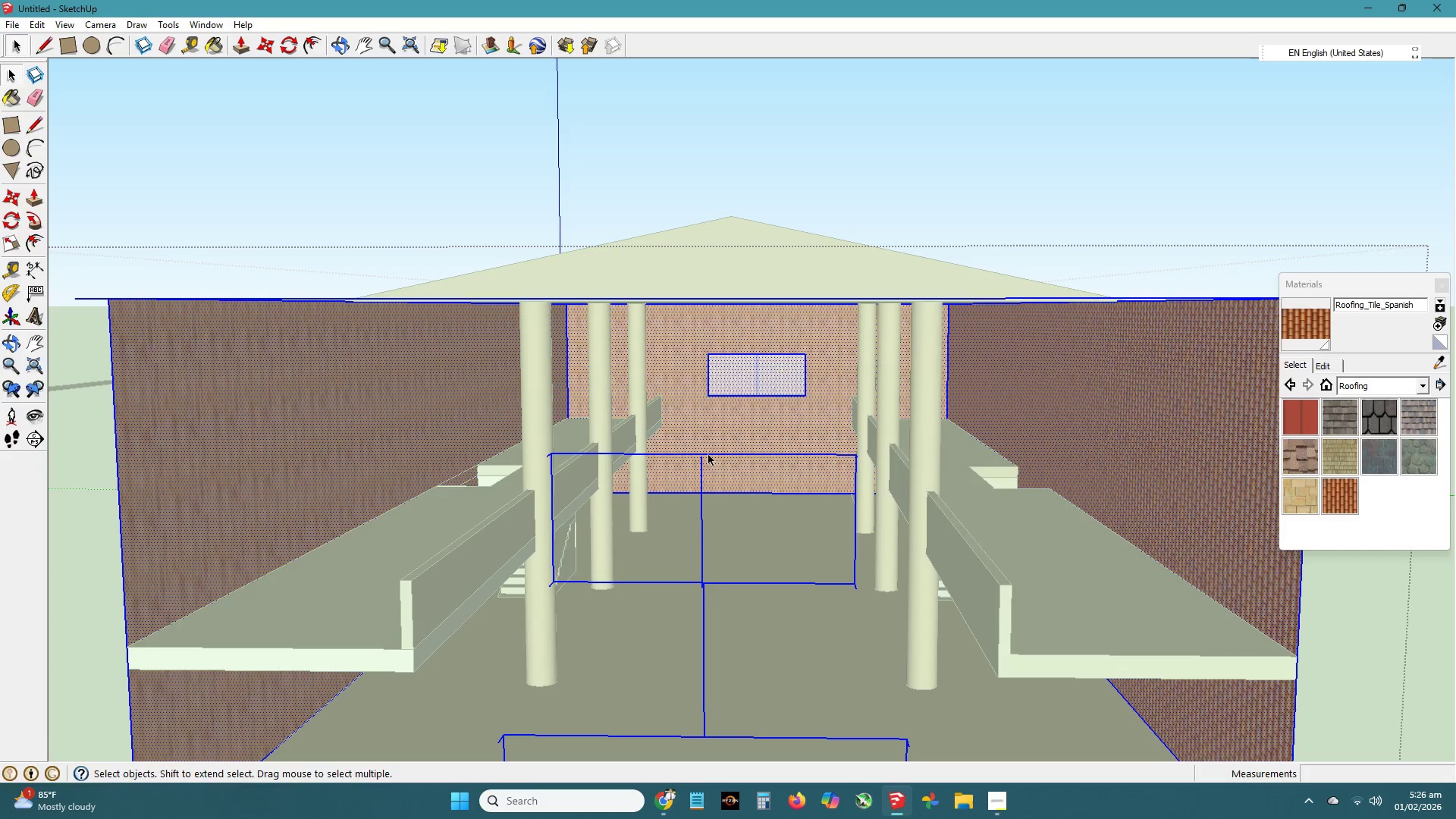 
triple_click([709, 455])
 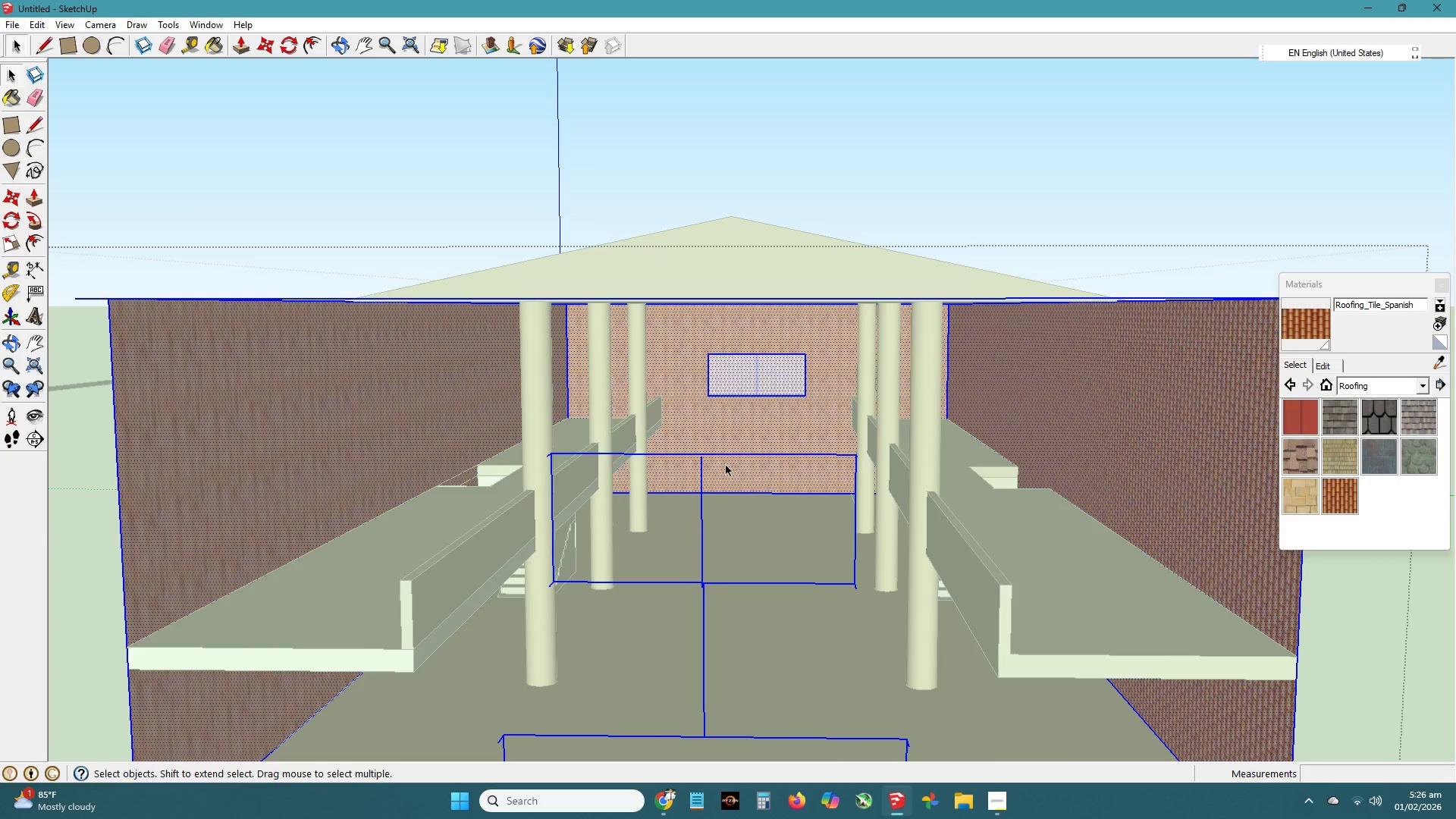 
scroll: coordinate [726, 466], scroll_direction: down, amount: 3.0
 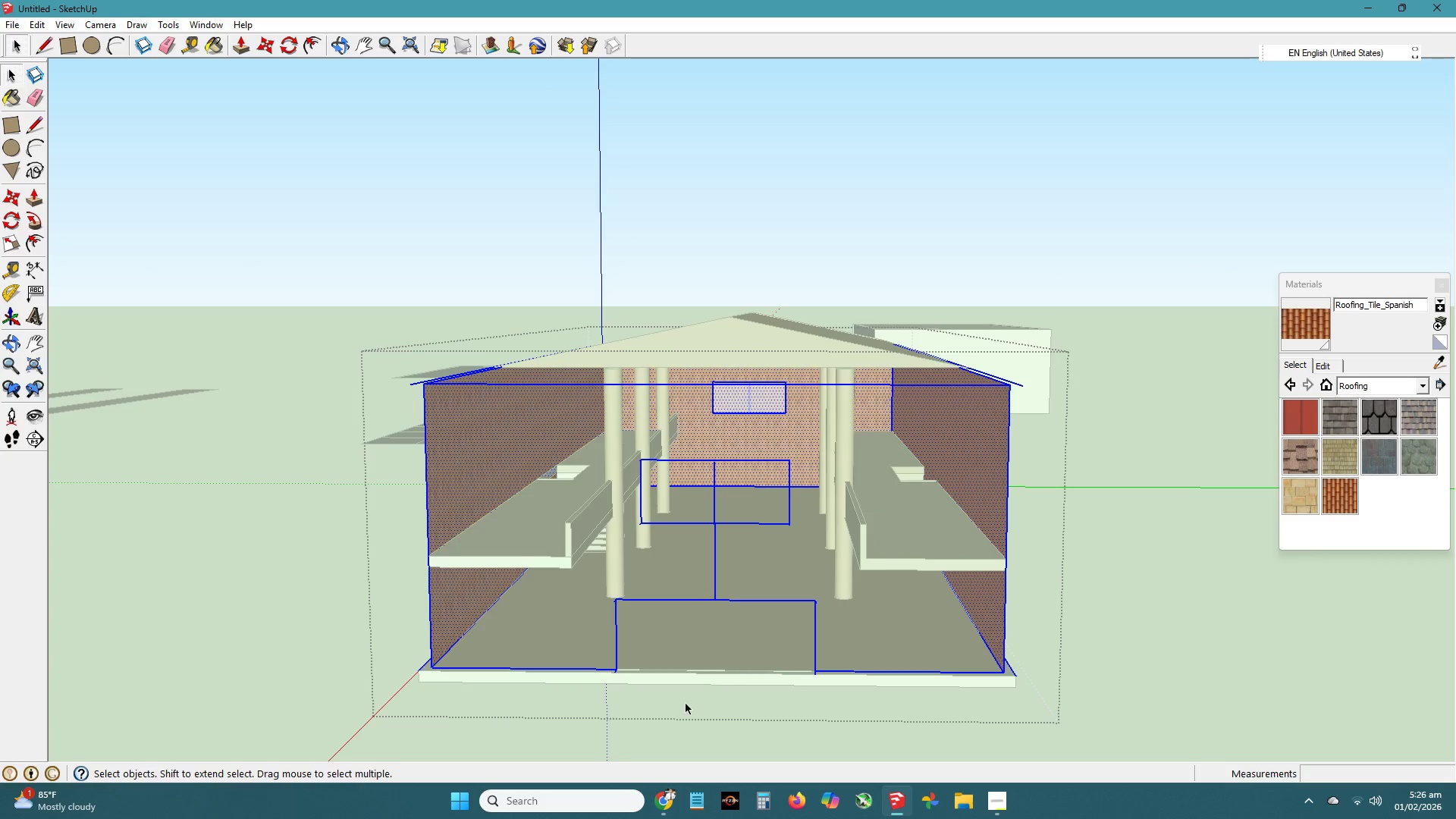 
left_click([686, 707])
 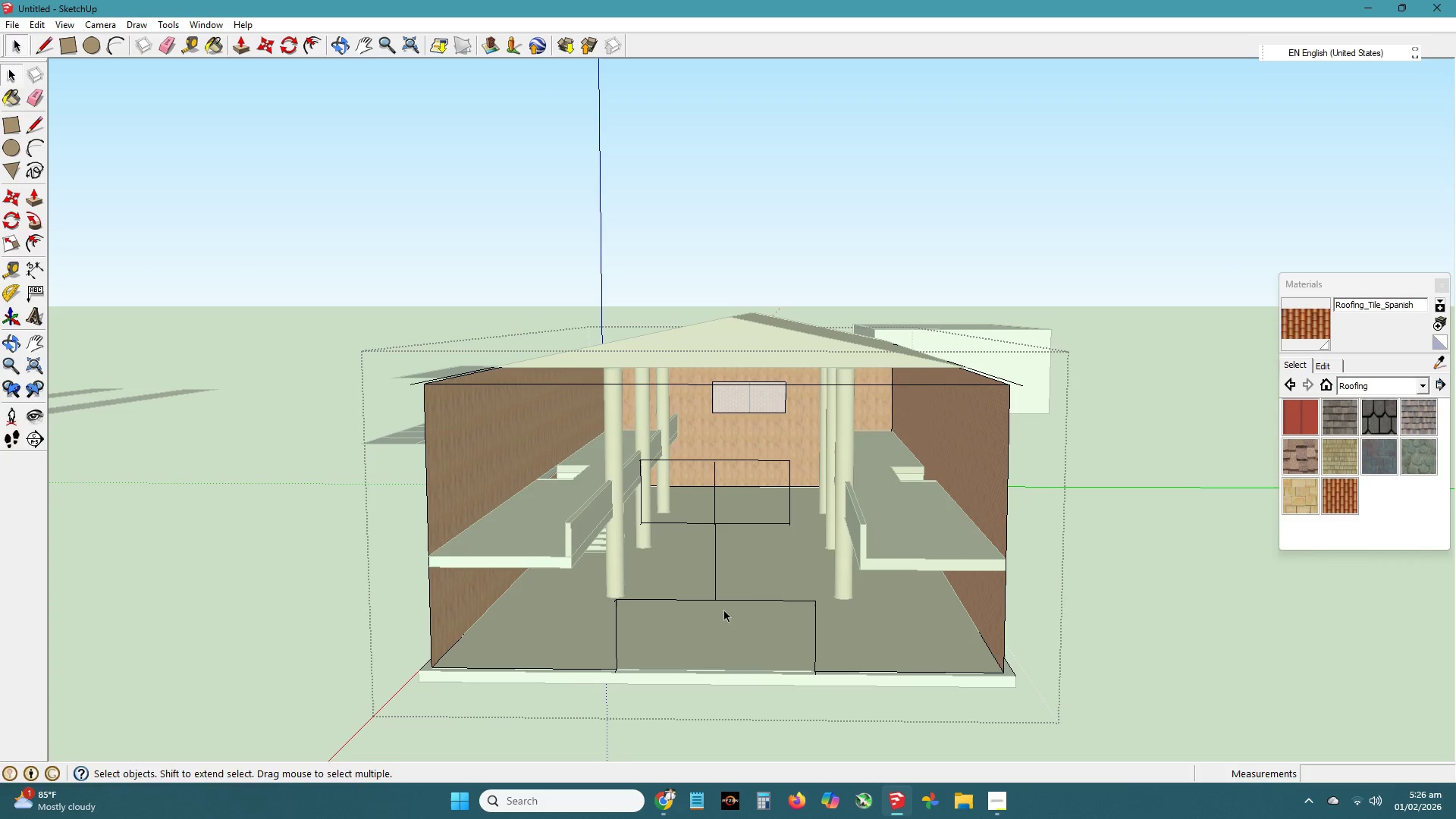 
key(E)
 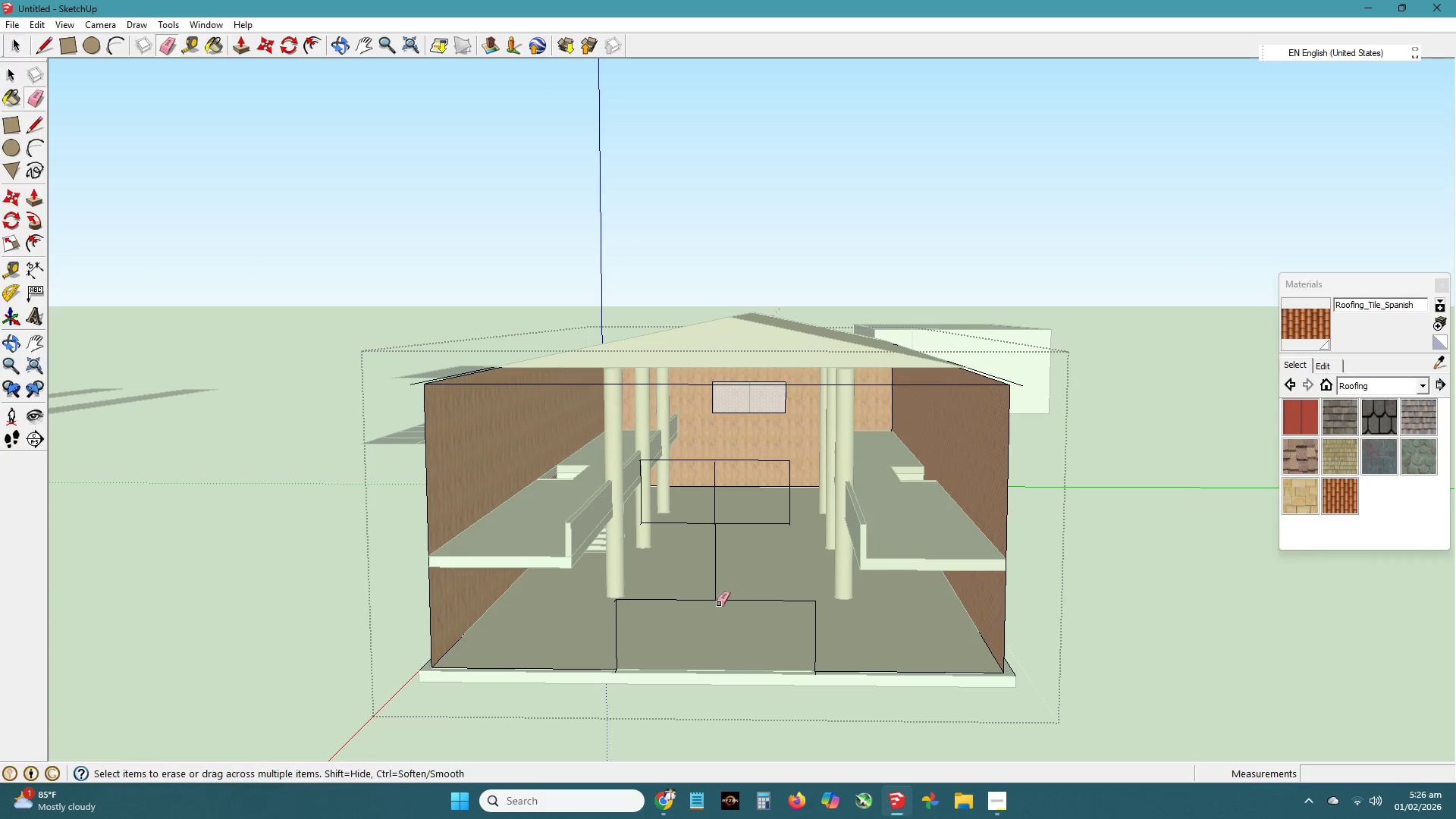 
left_click_drag(start_coordinate=[717, 604], to_coordinate=[716, 595])
 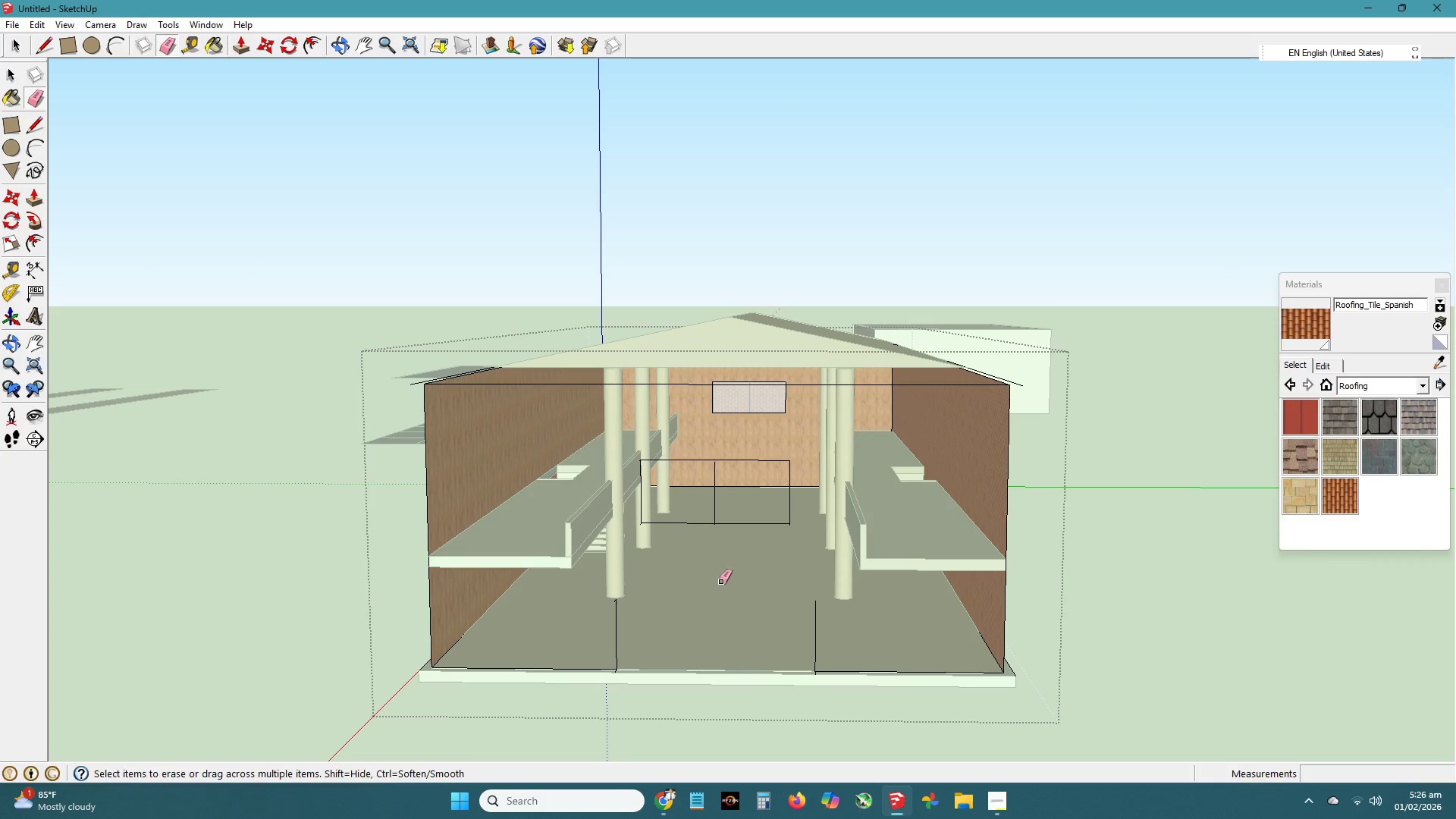 
left_click_drag(start_coordinate=[723, 554], to_coordinate=[714, 512])
 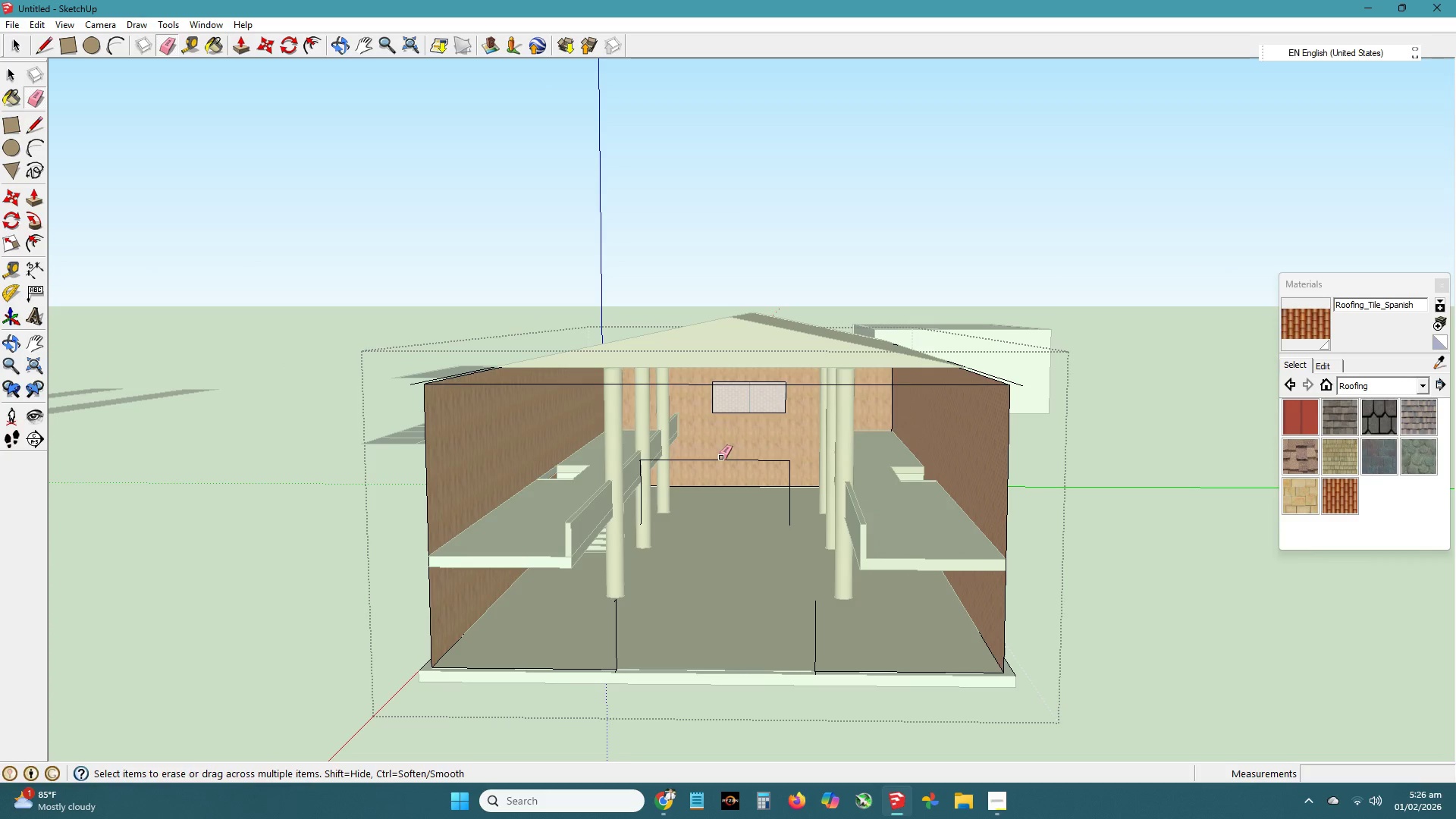 
left_click_drag(start_coordinate=[721, 457], to_coordinate=[726, 459])
 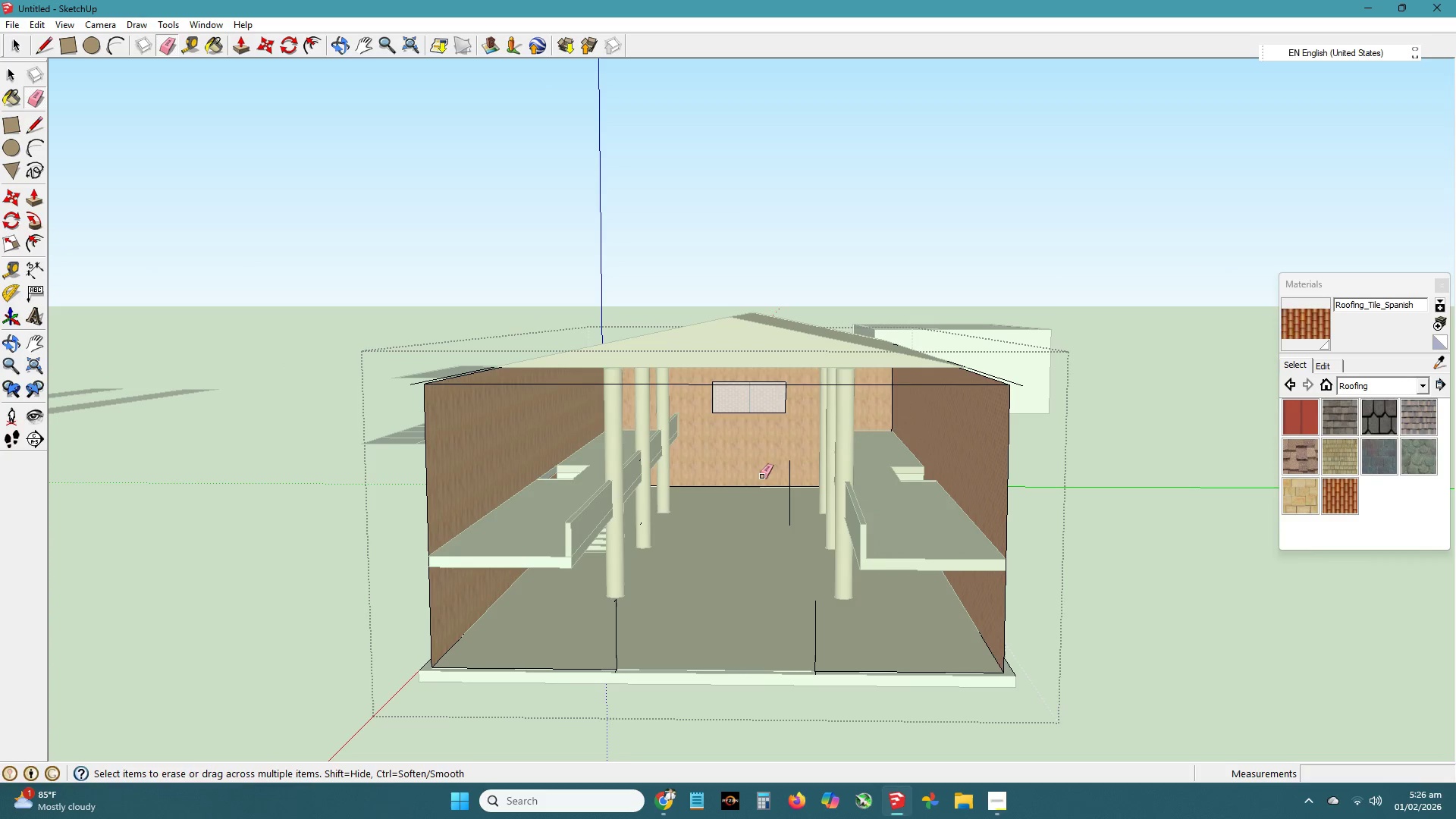 
left_click_drag(start_coordinate=[777, 473], to_coordinate=[800, 475])
 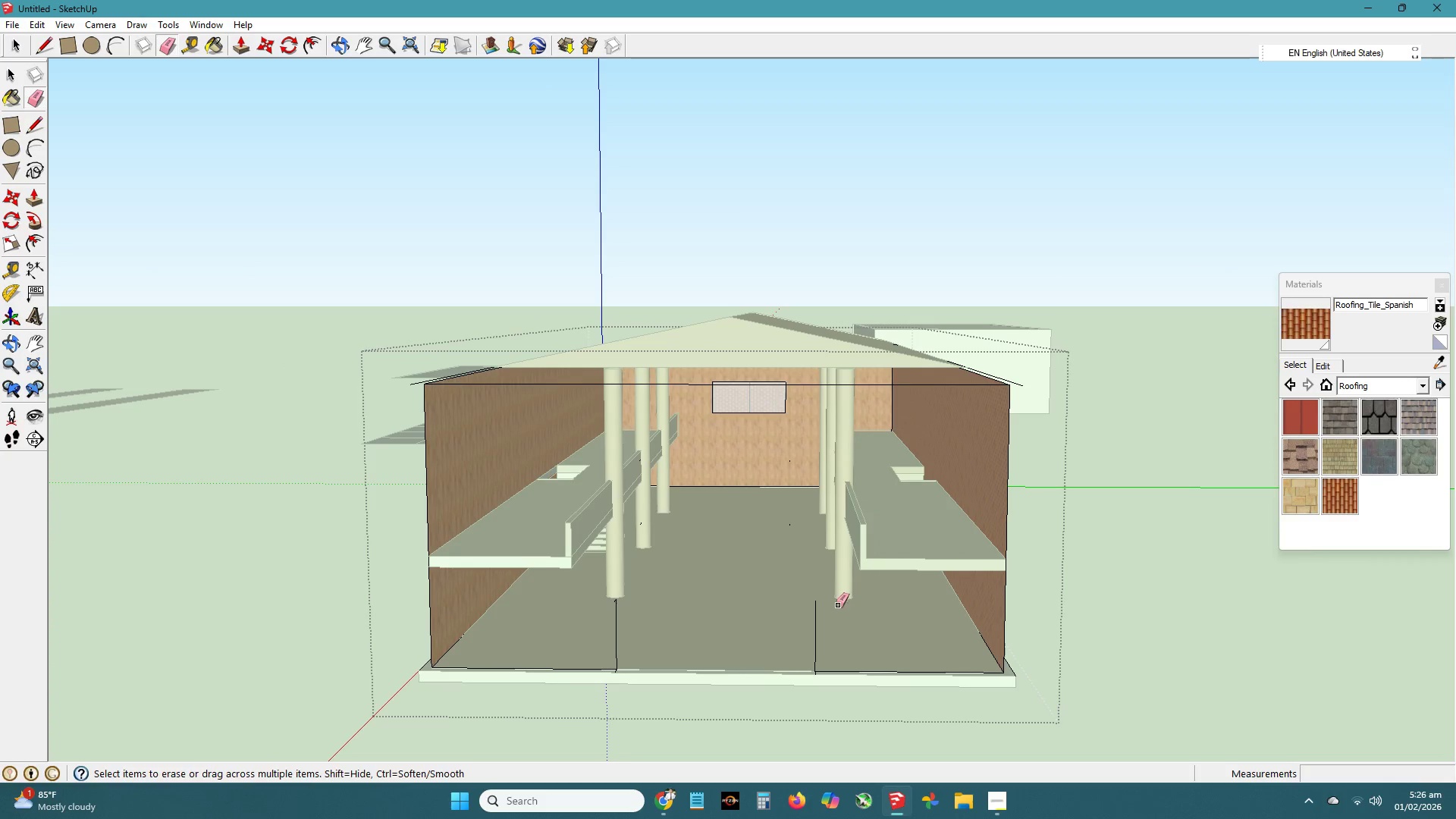 
left_click_drag(start_coordinate=[830, 611], to_coordinate=[599, 632])
 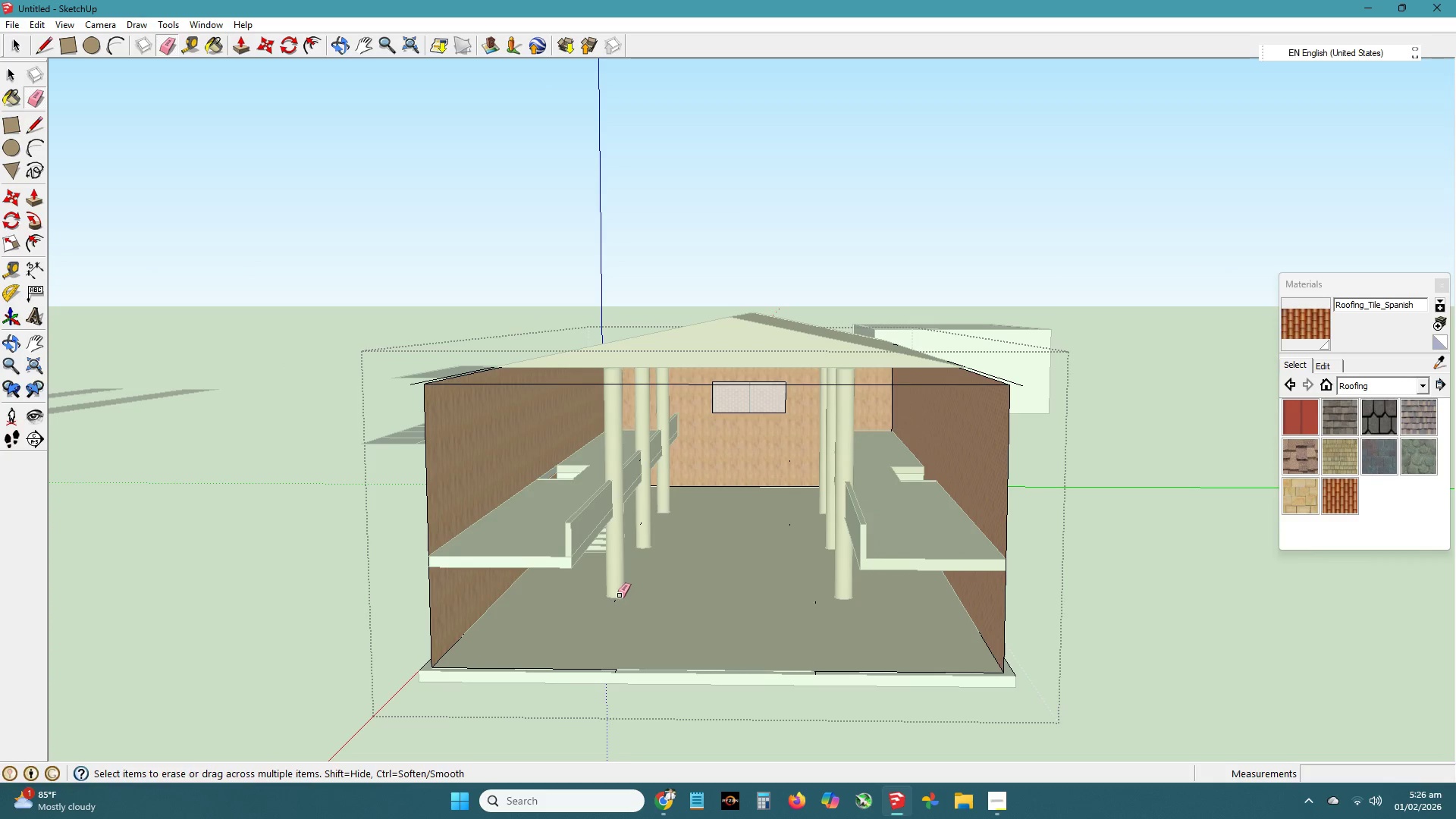 
key(Escape)
 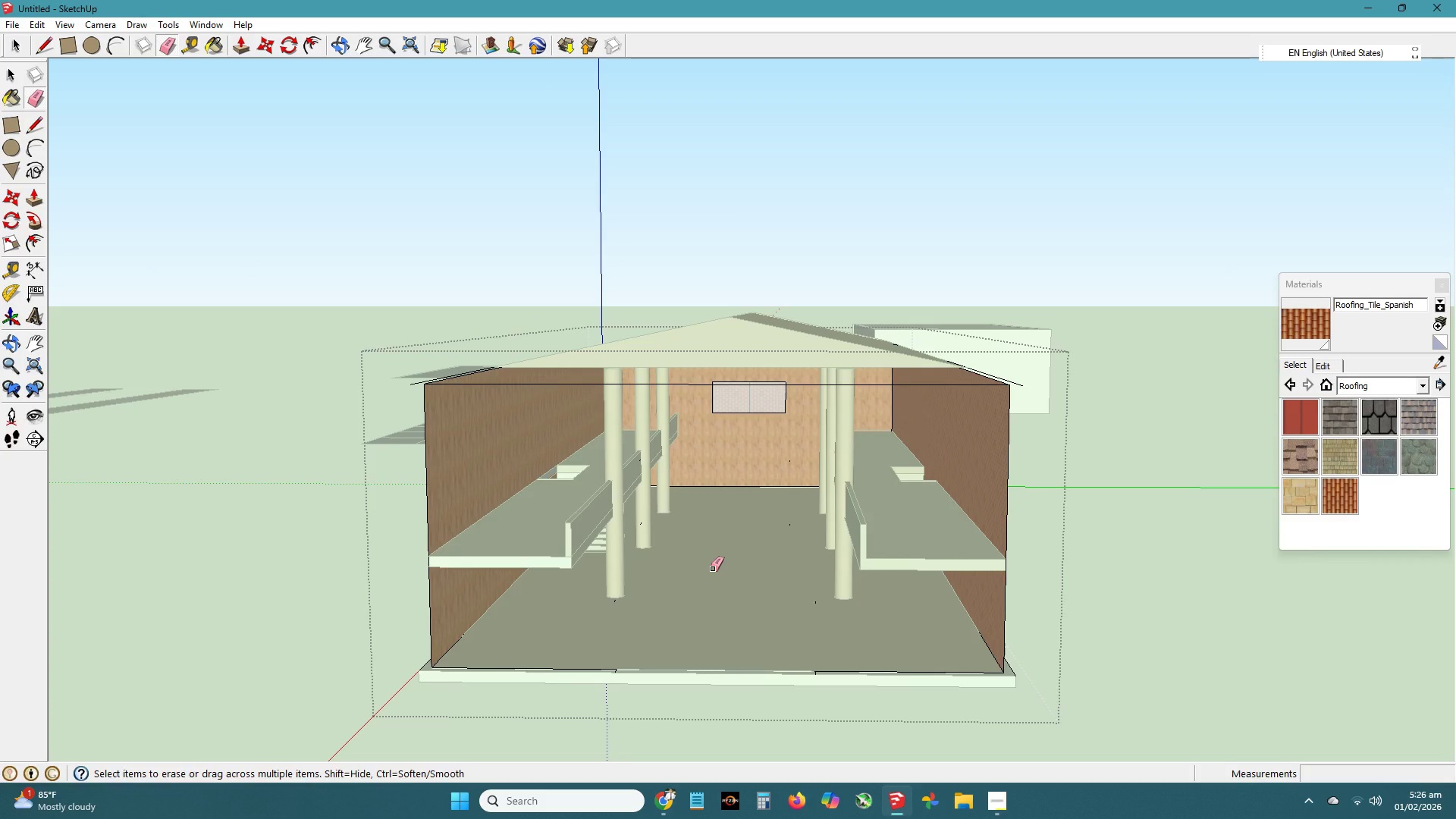 
key(Escape)
 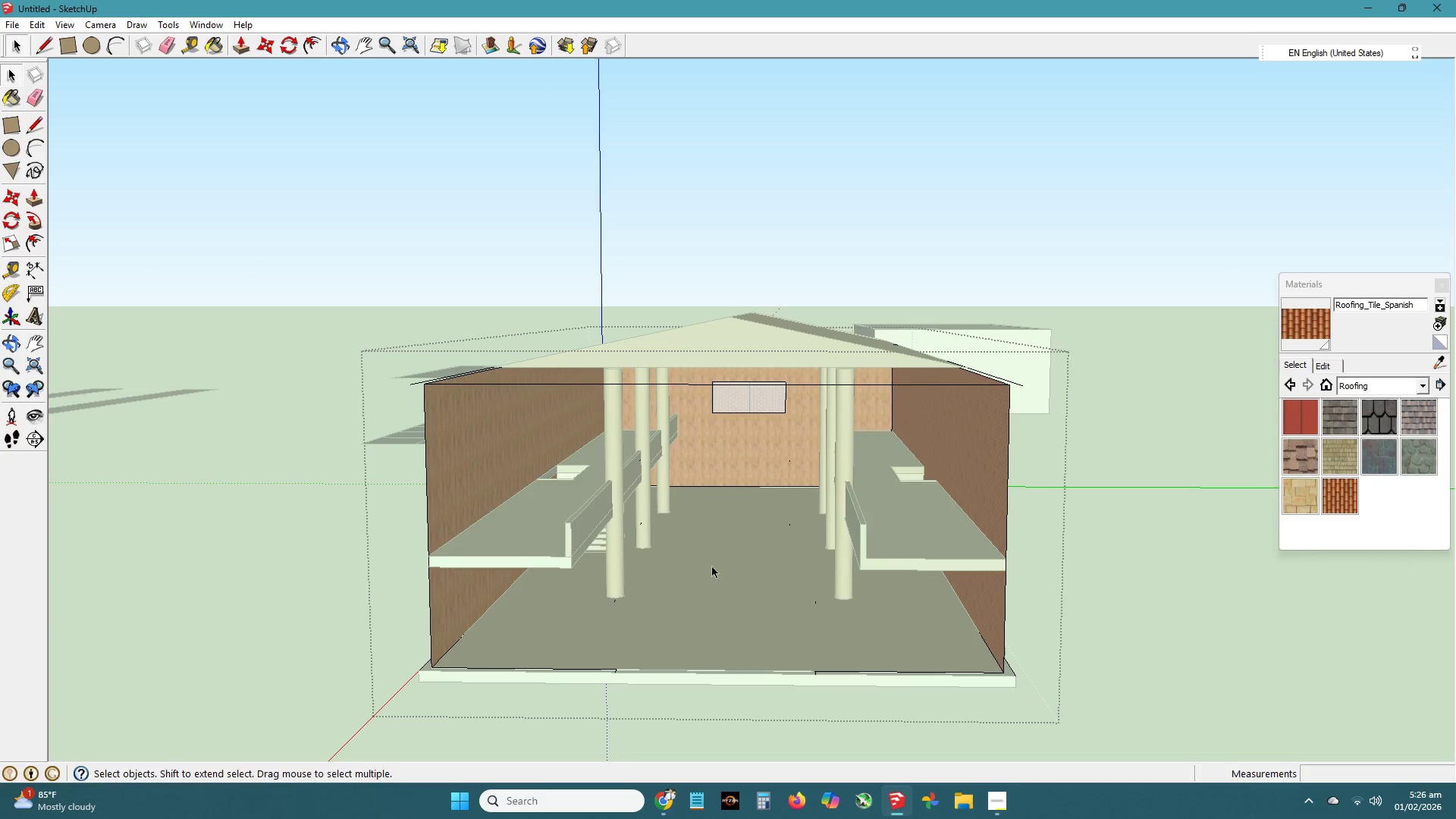 
key(Space)
 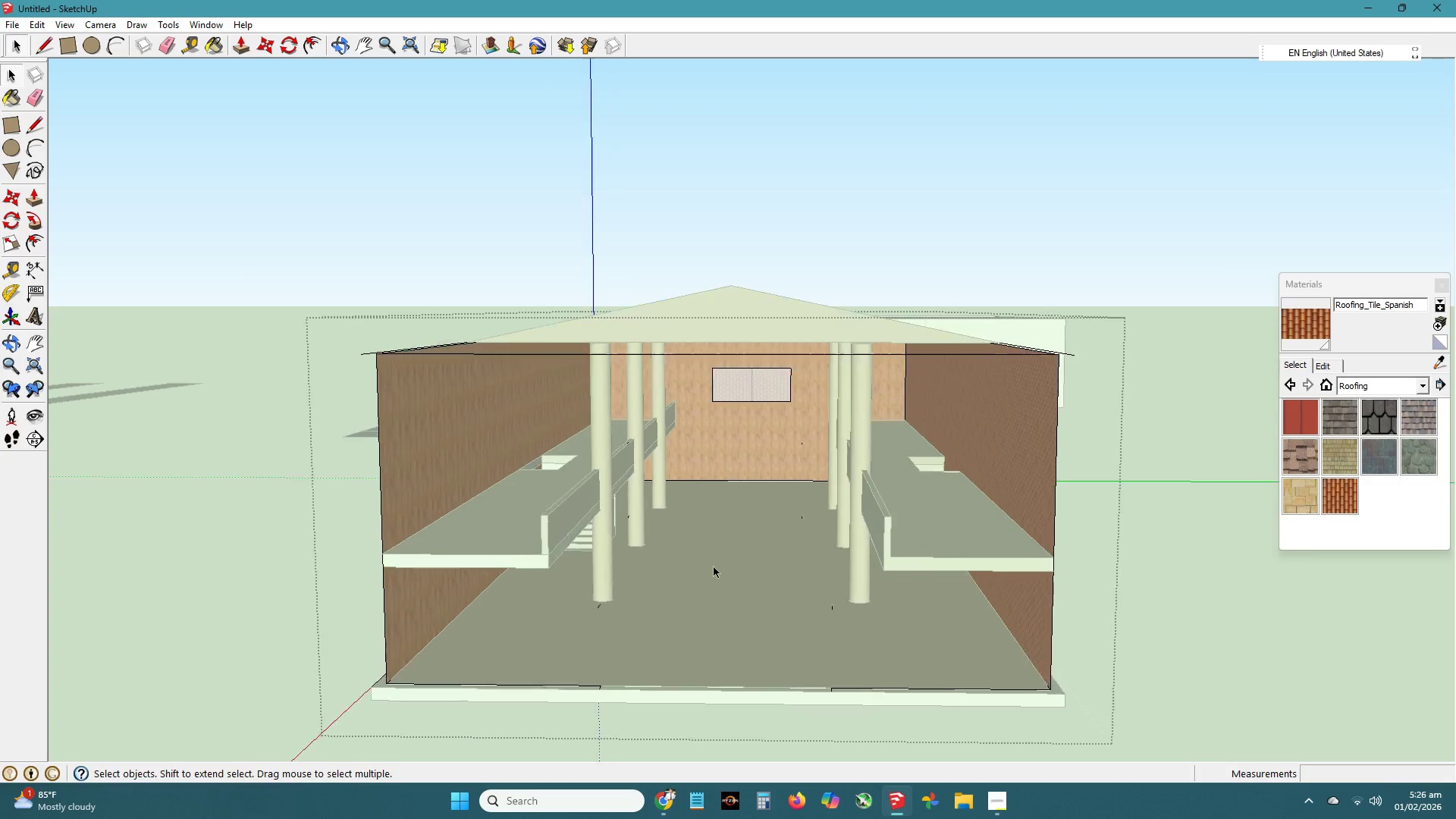 
key(Escape)
 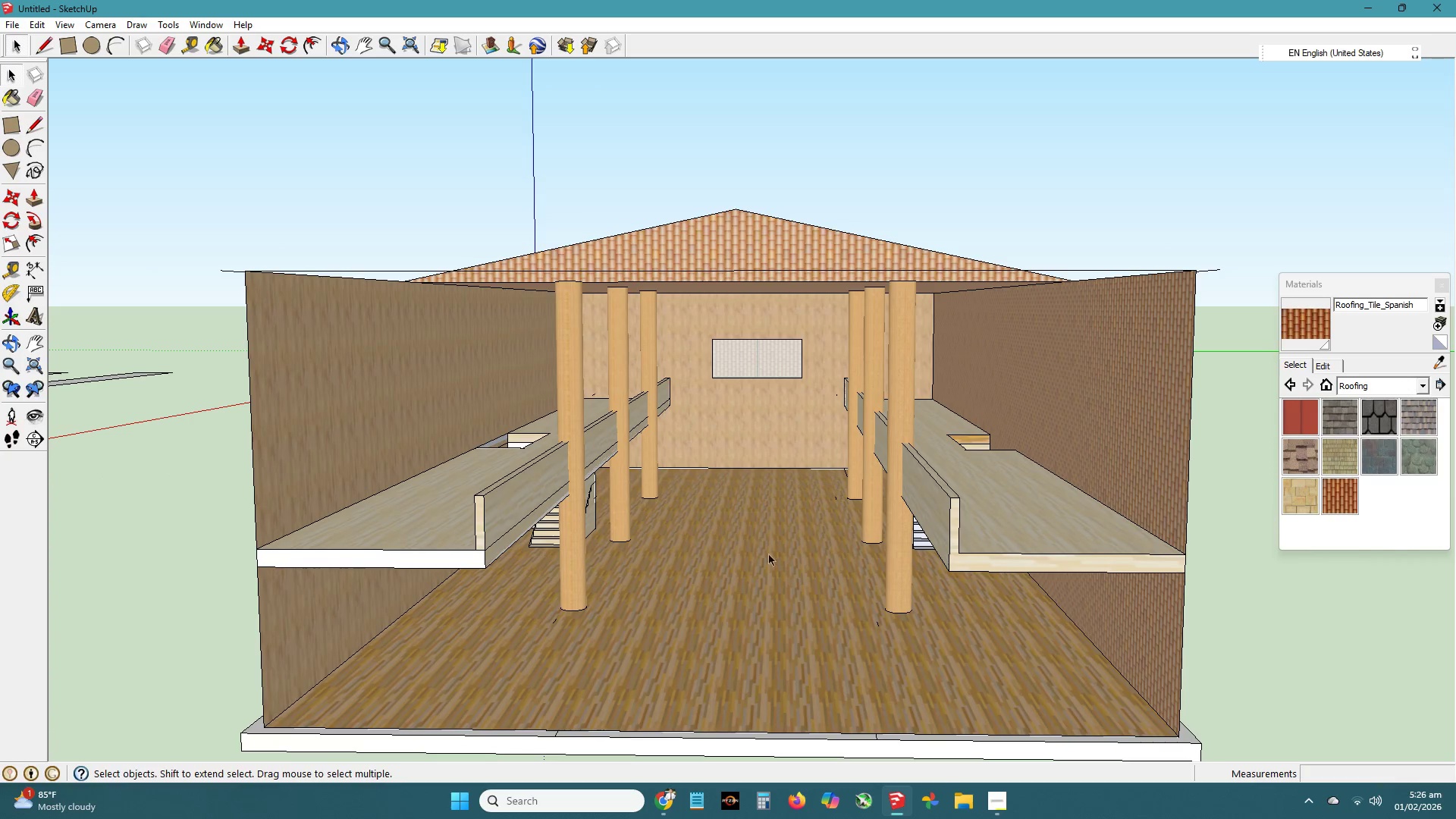 
scroll: coordinate [759, 553], scroll_direction: up, amount: 6.0
 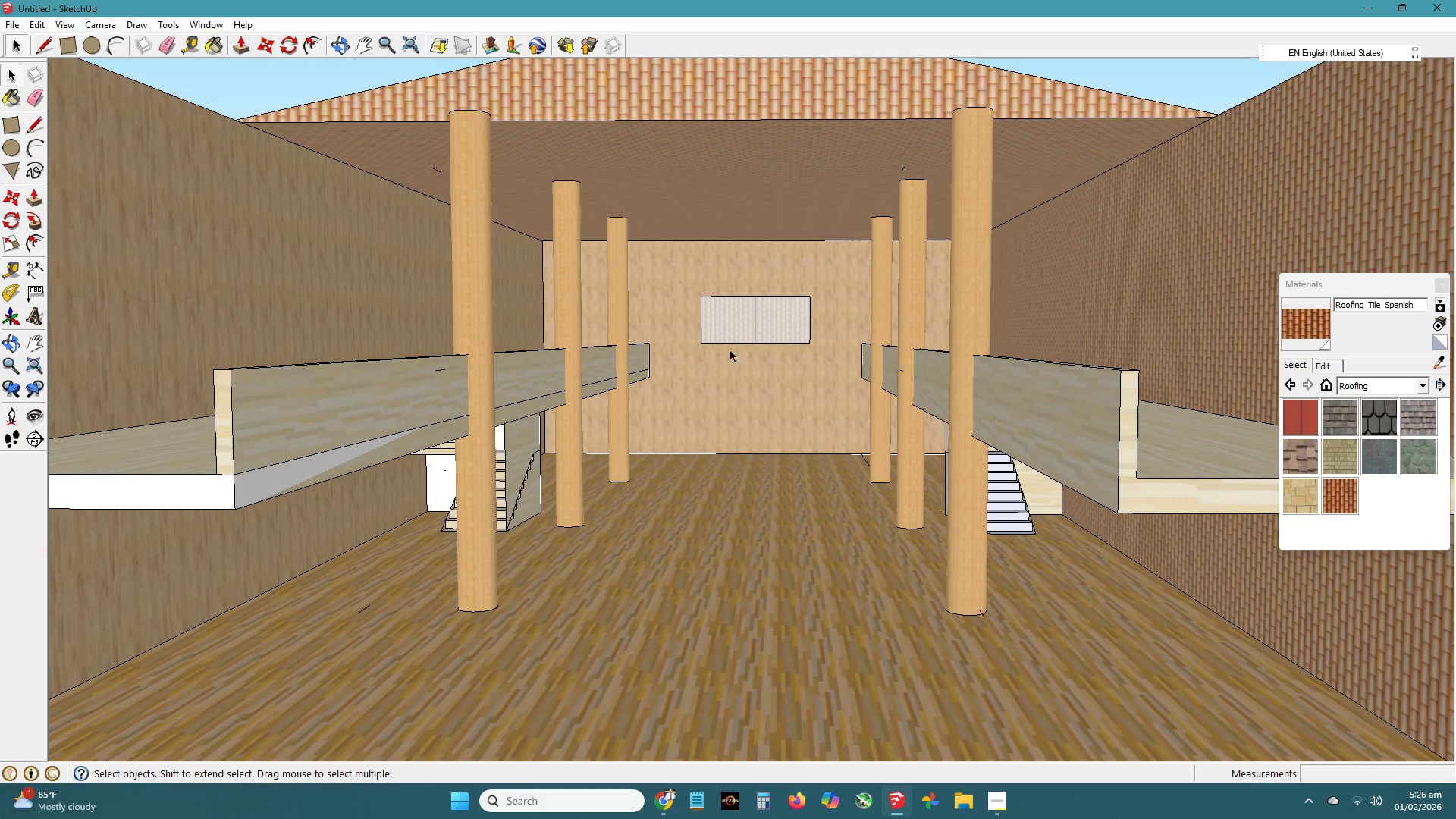 
left_click([753, 206])
 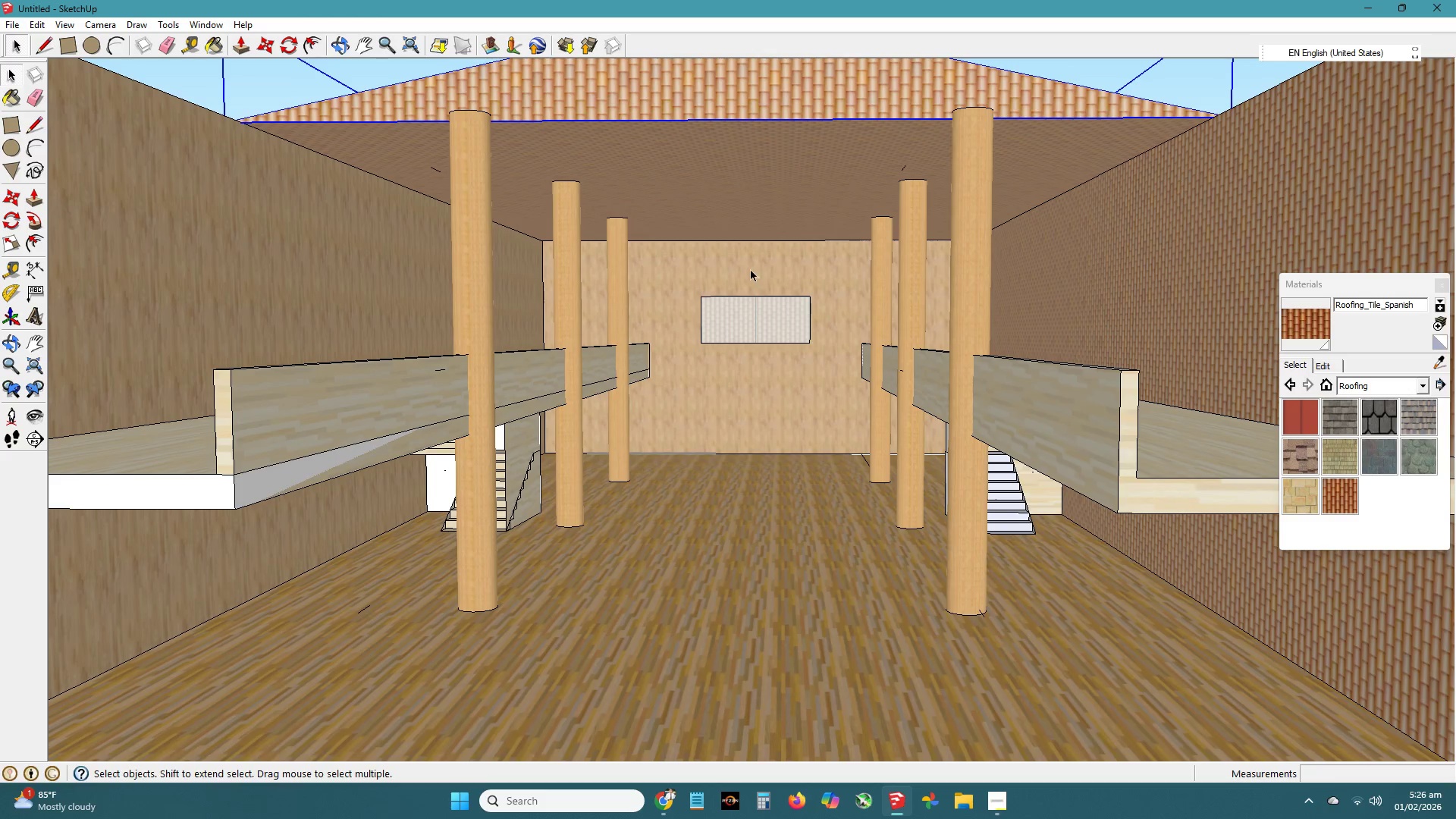 
key(M)
 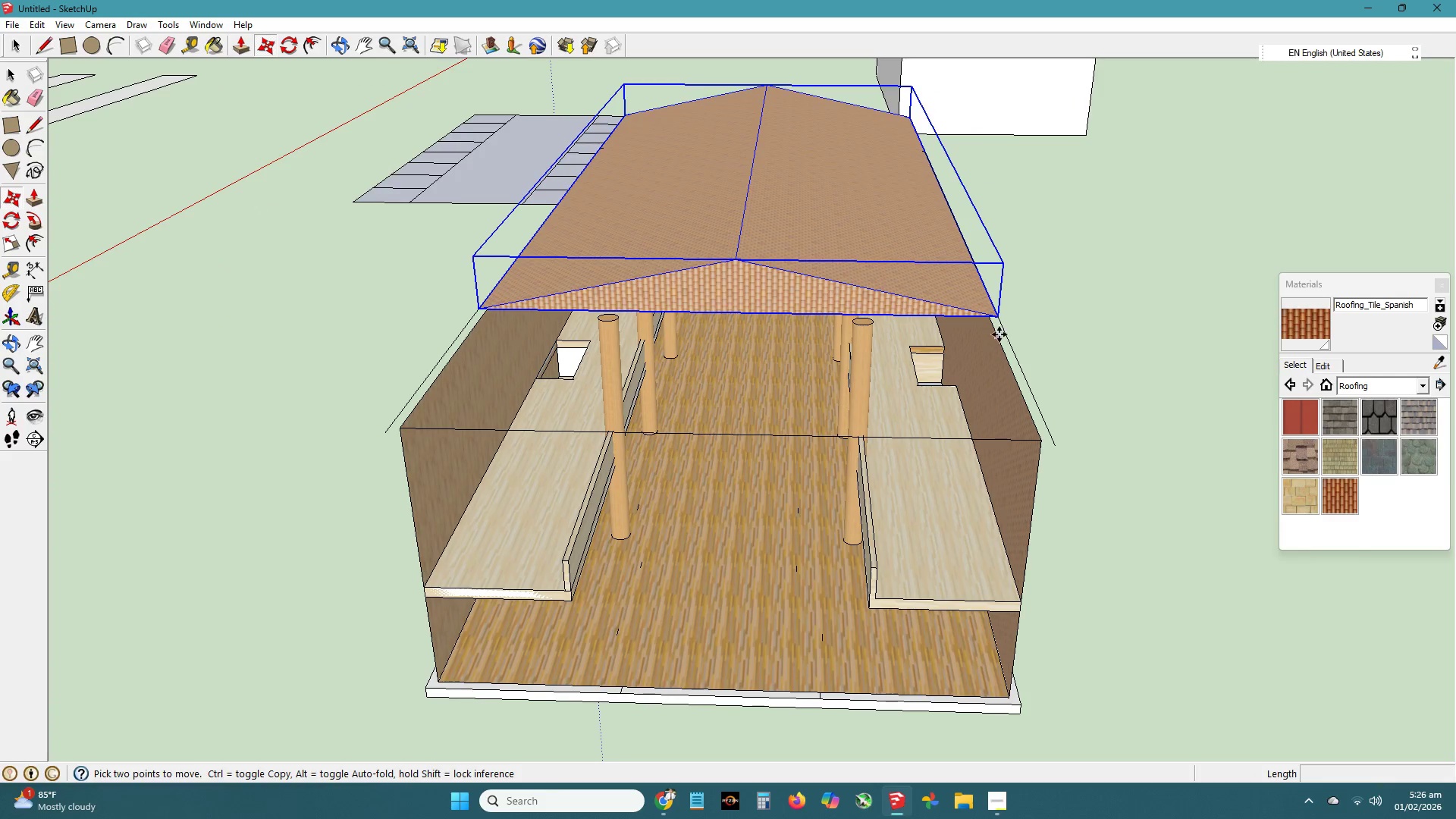 
scroll: coordinate [760, 262], scroll_direction: down, amount: 4.0
 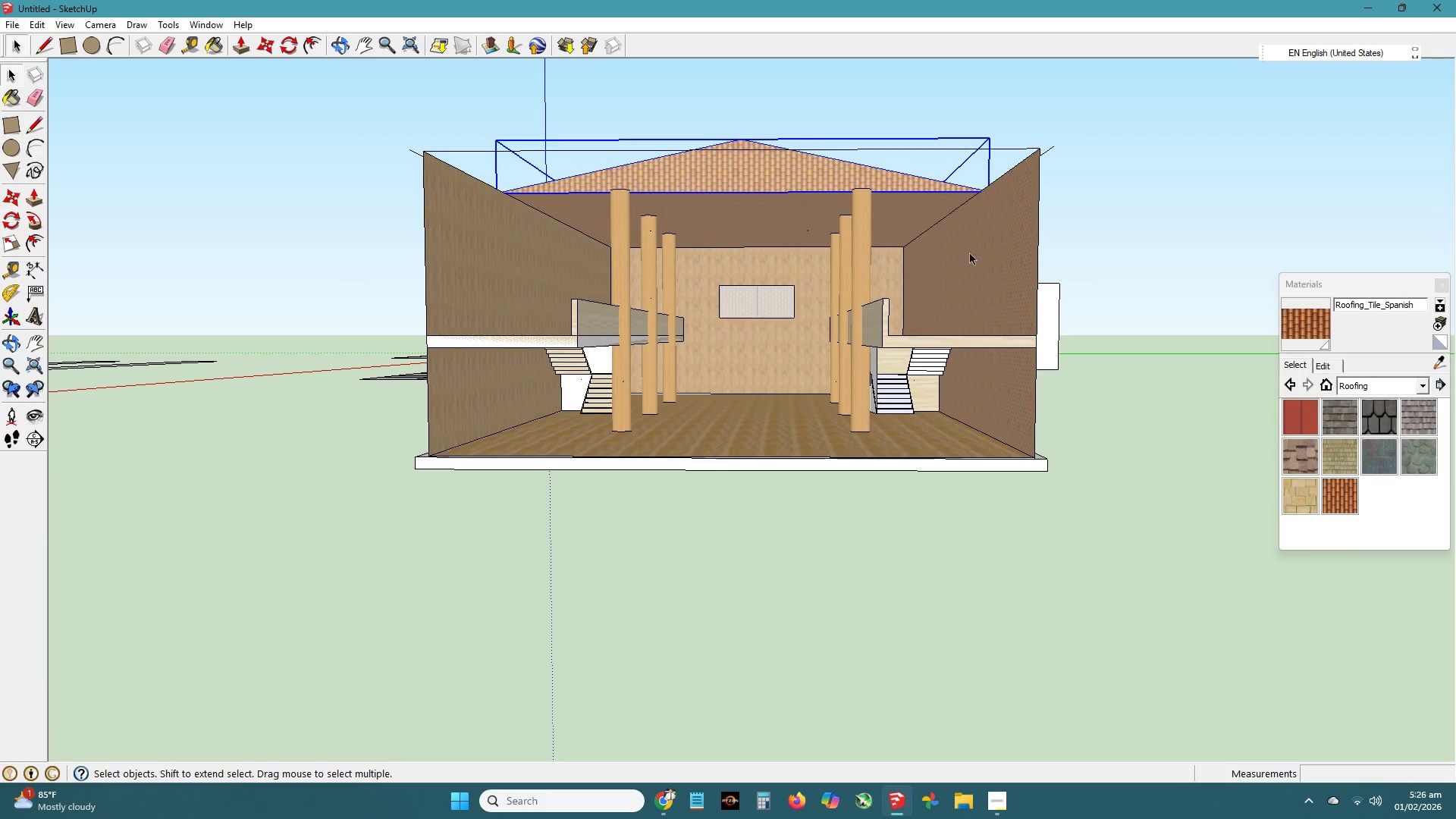 
left_click([1002, 318])
 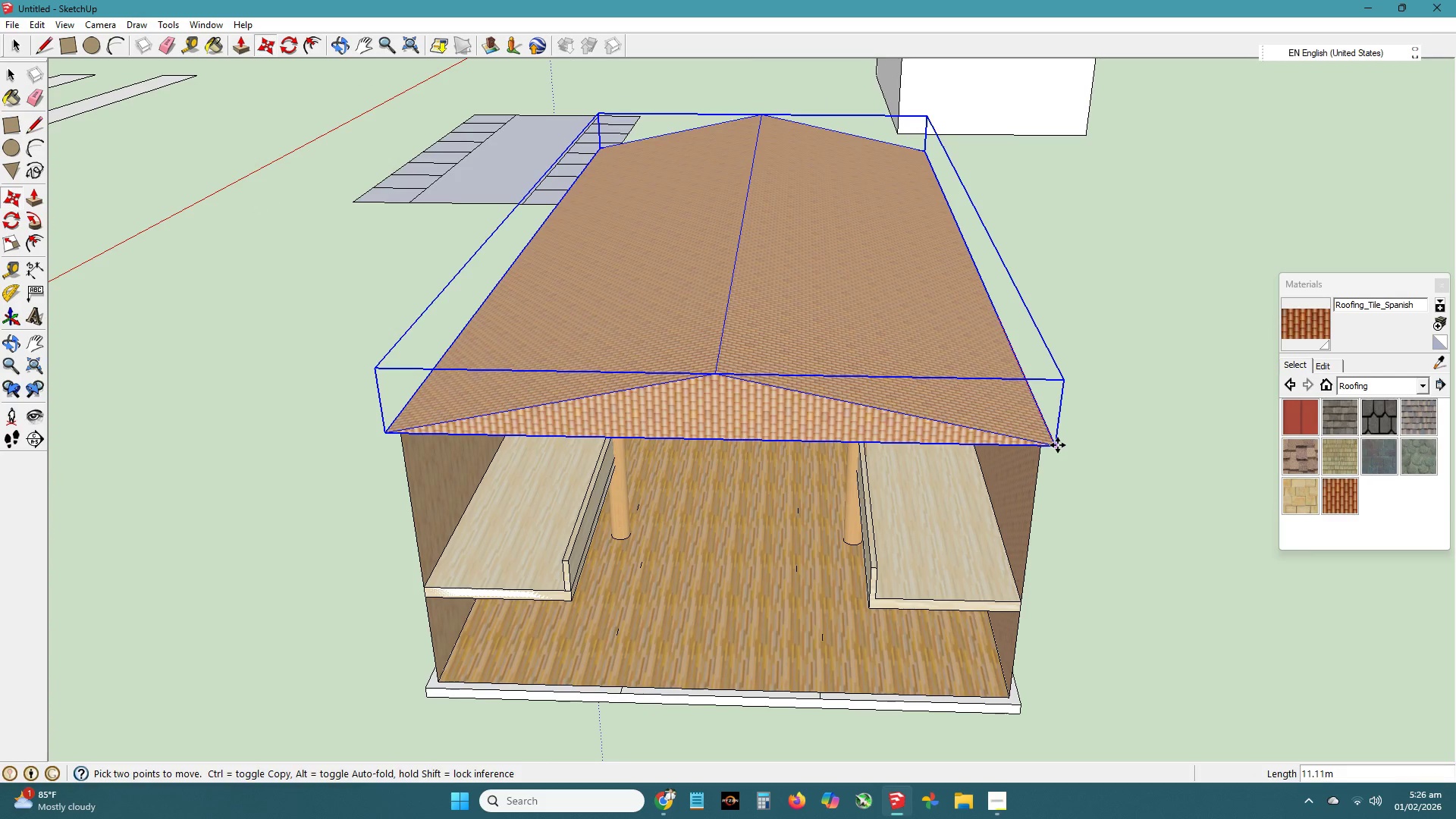 
left_click([1058, 445])
 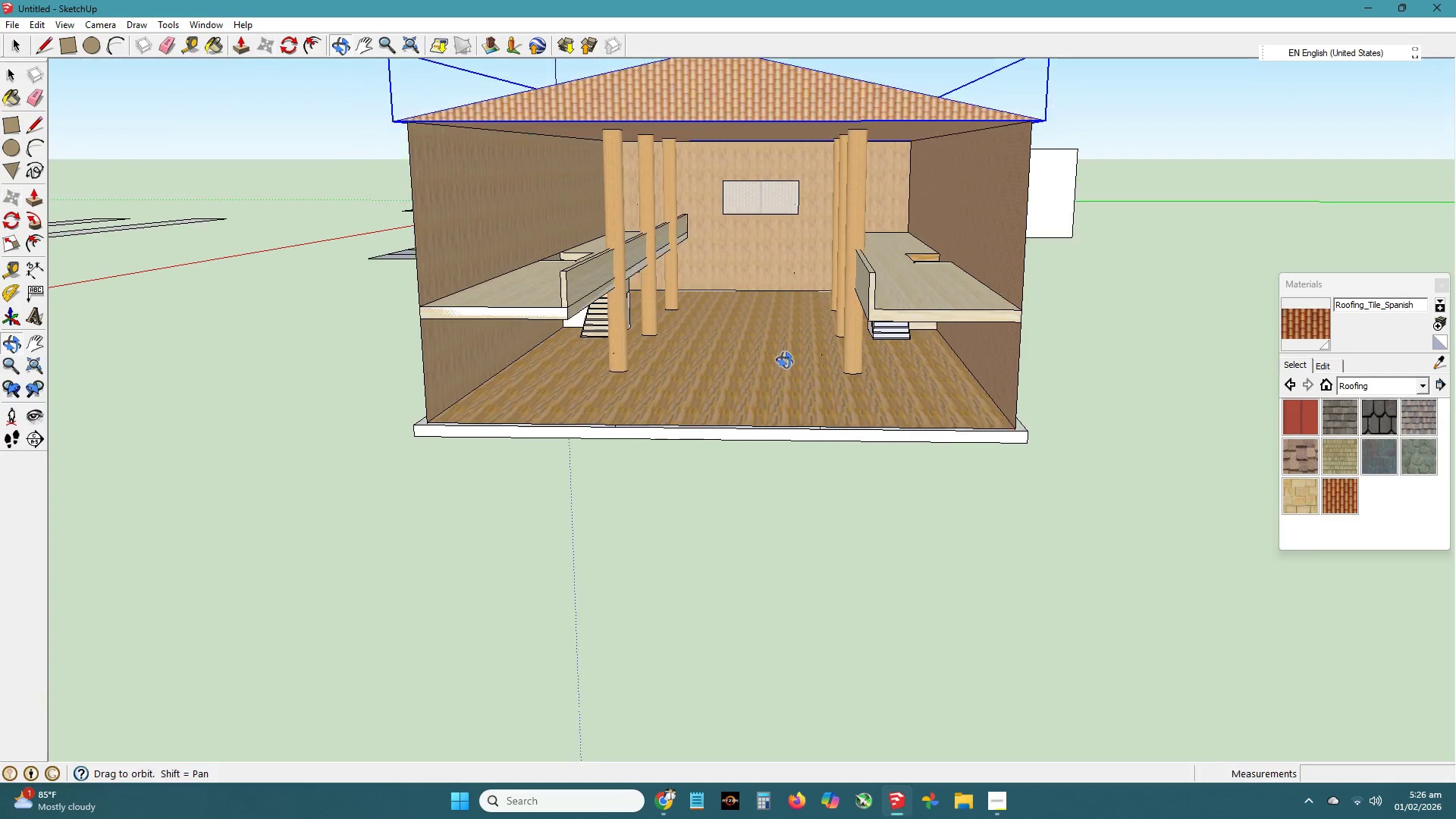 
key(Escape)
 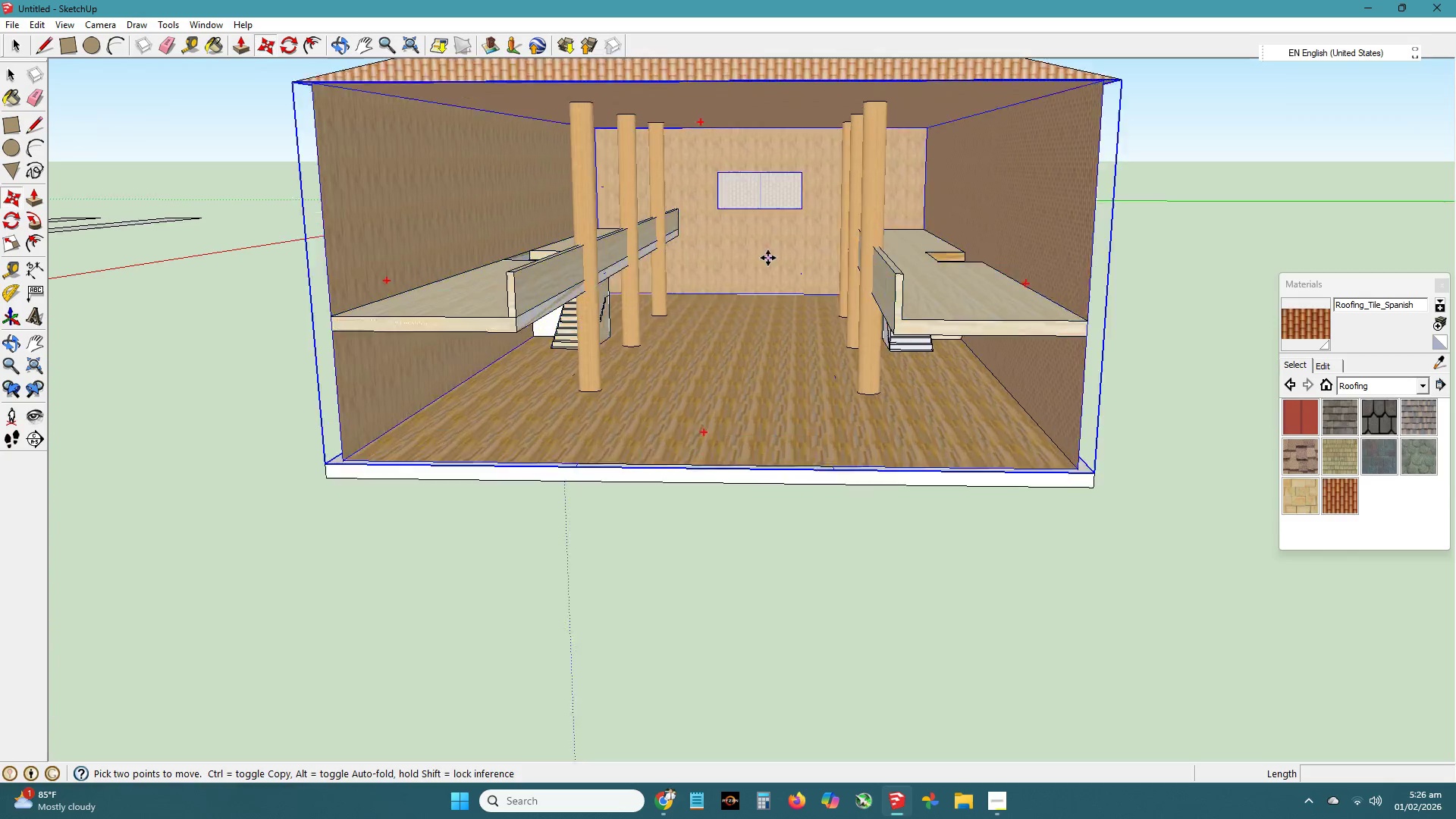 
key(Space)
 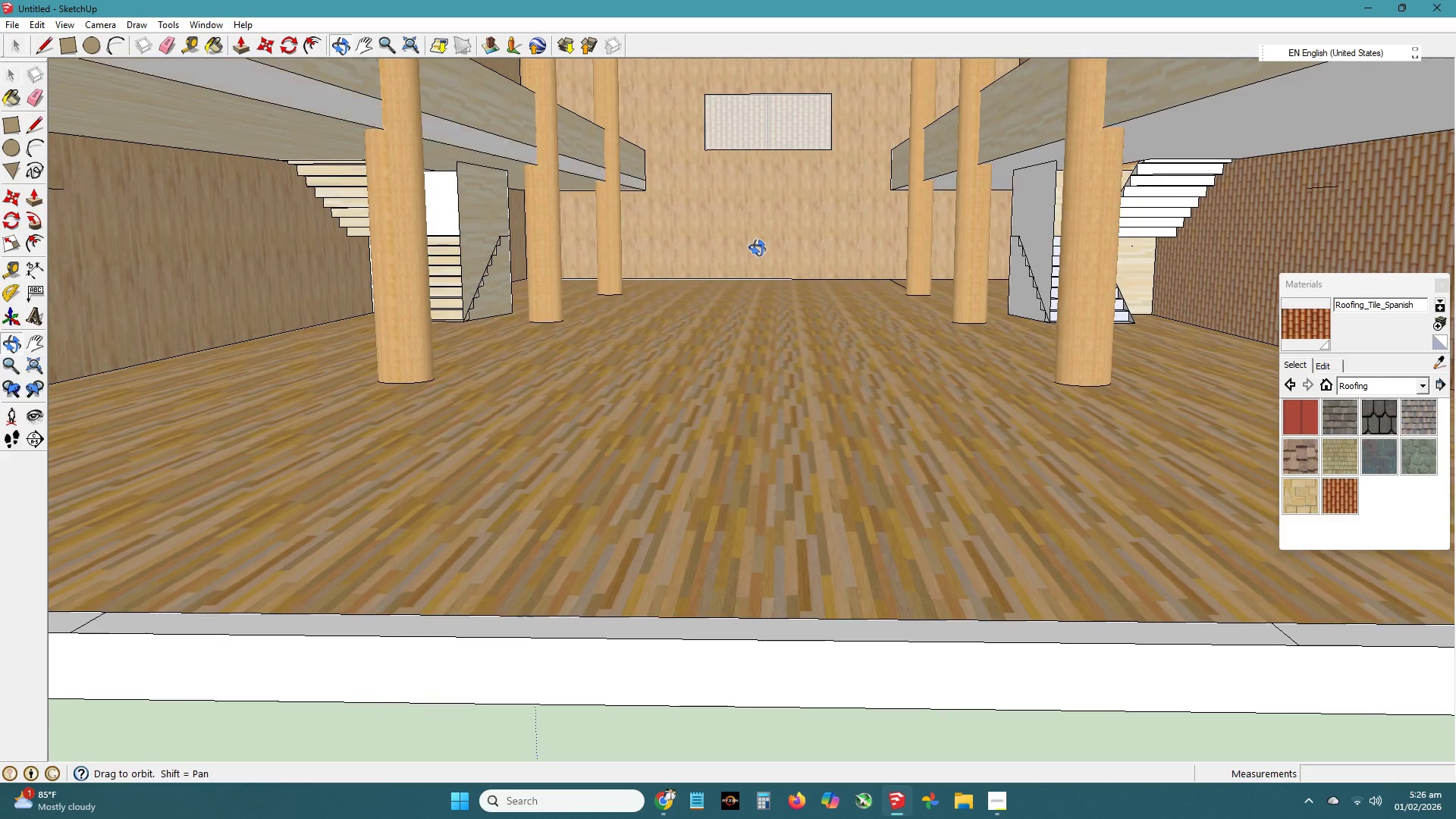 
scroll: coordinate [758, 256], scroll_direction: up, amount: 5.0
 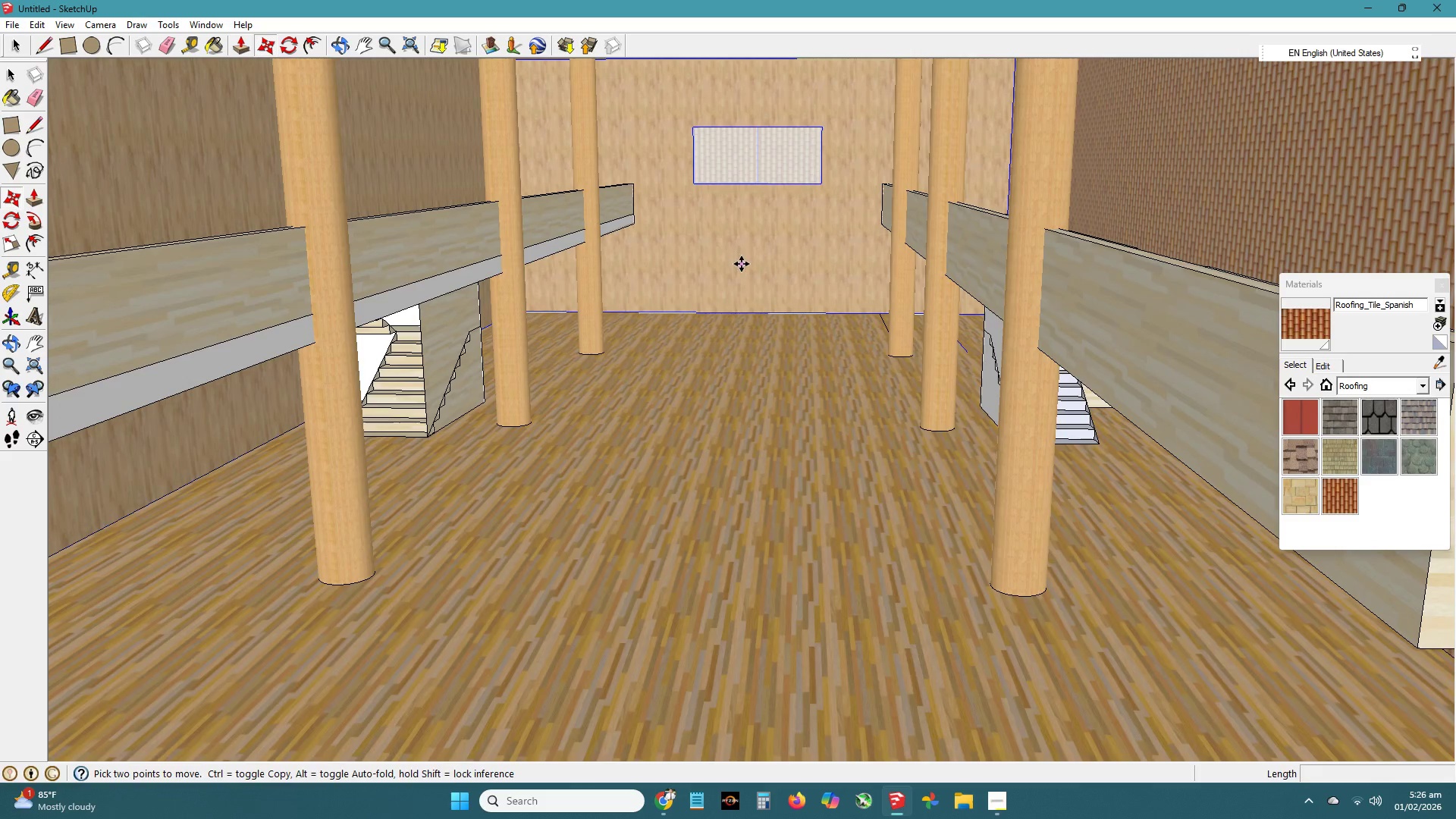 
key(H)
 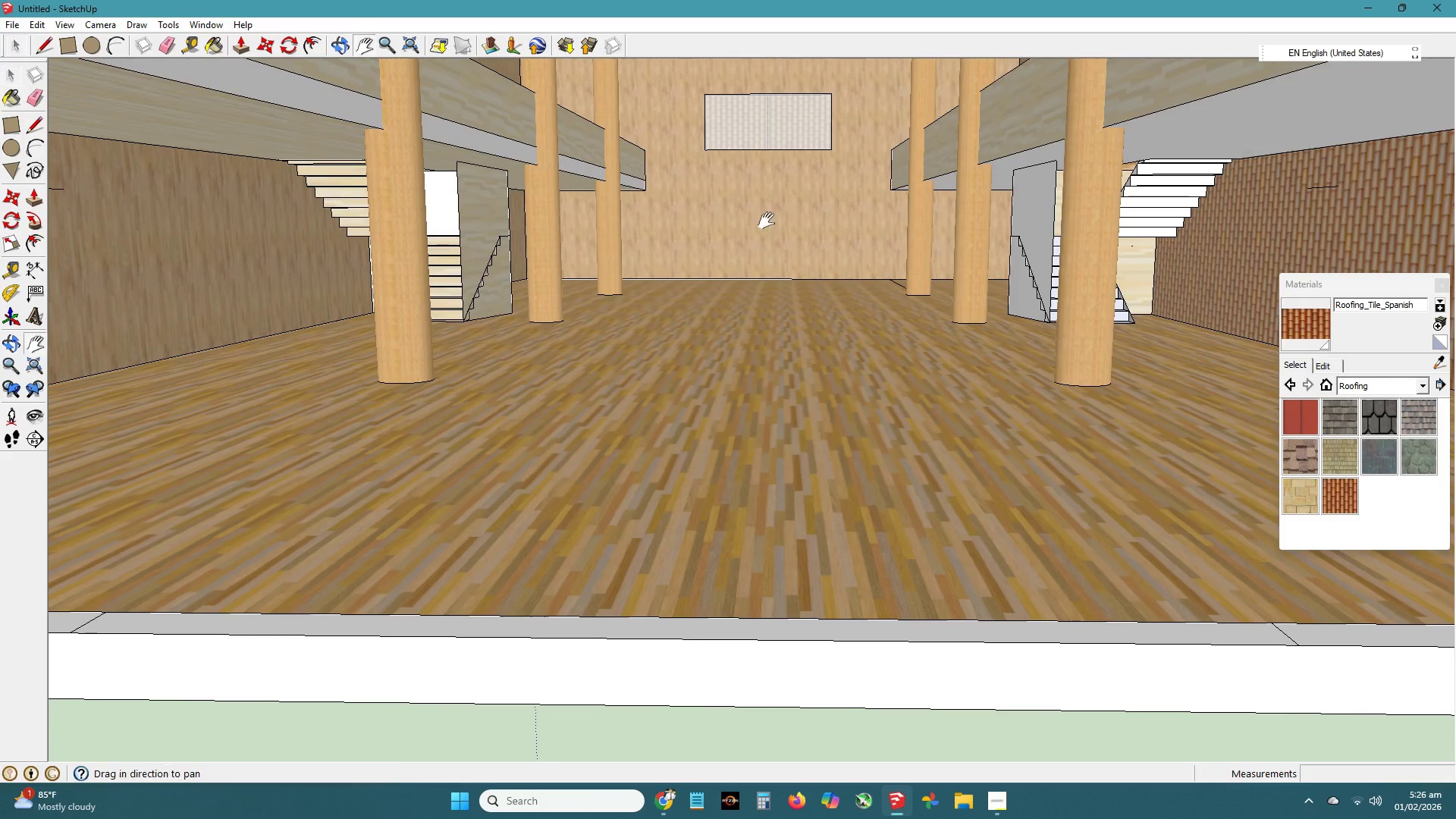 
left_click_drag(start_coordinate=[767, 221], to_coordinate=[755, 381])
 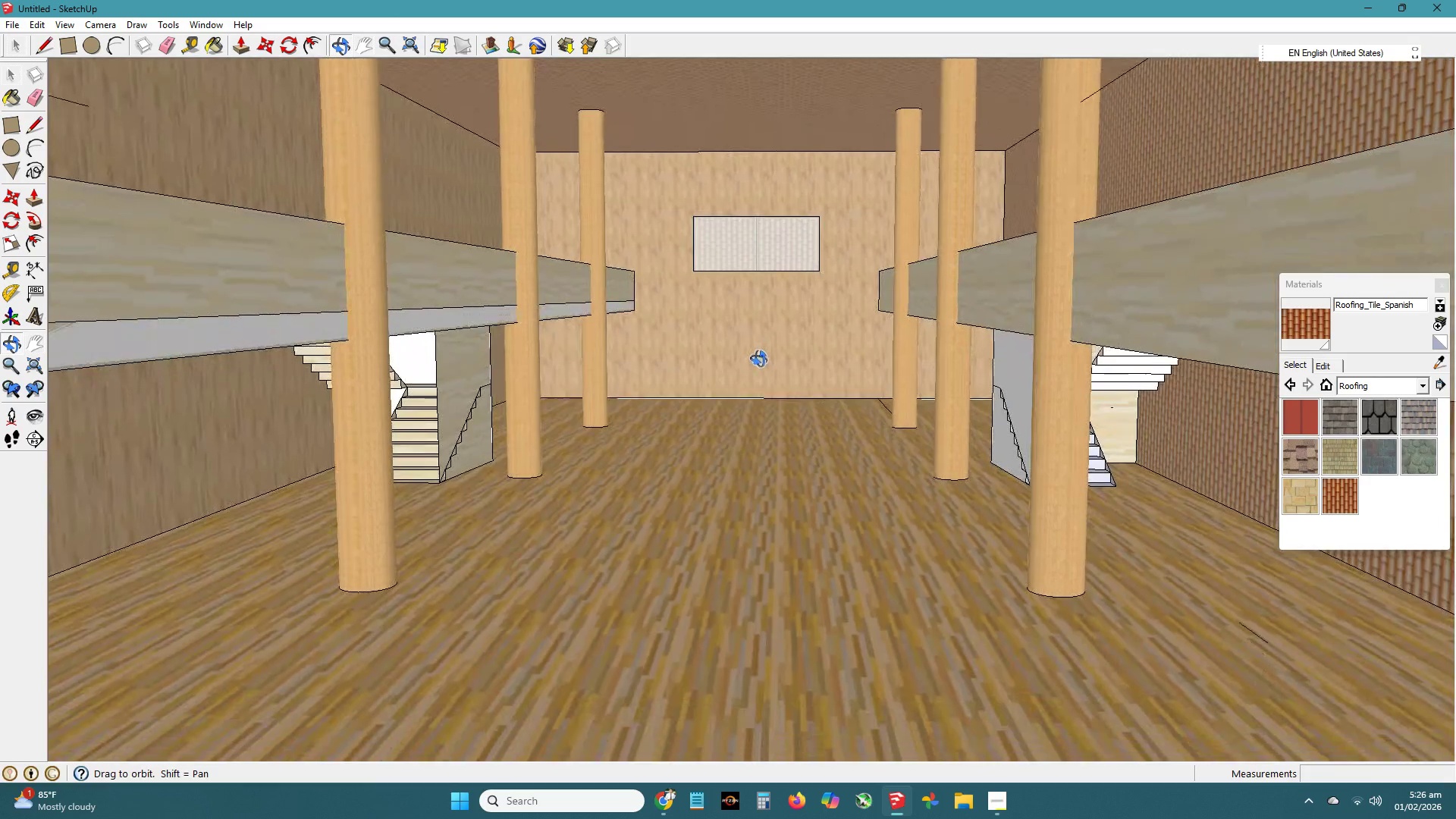 
left_click_drag(start_coordinate=[768, 329], to_coordinate=[770, 355])
 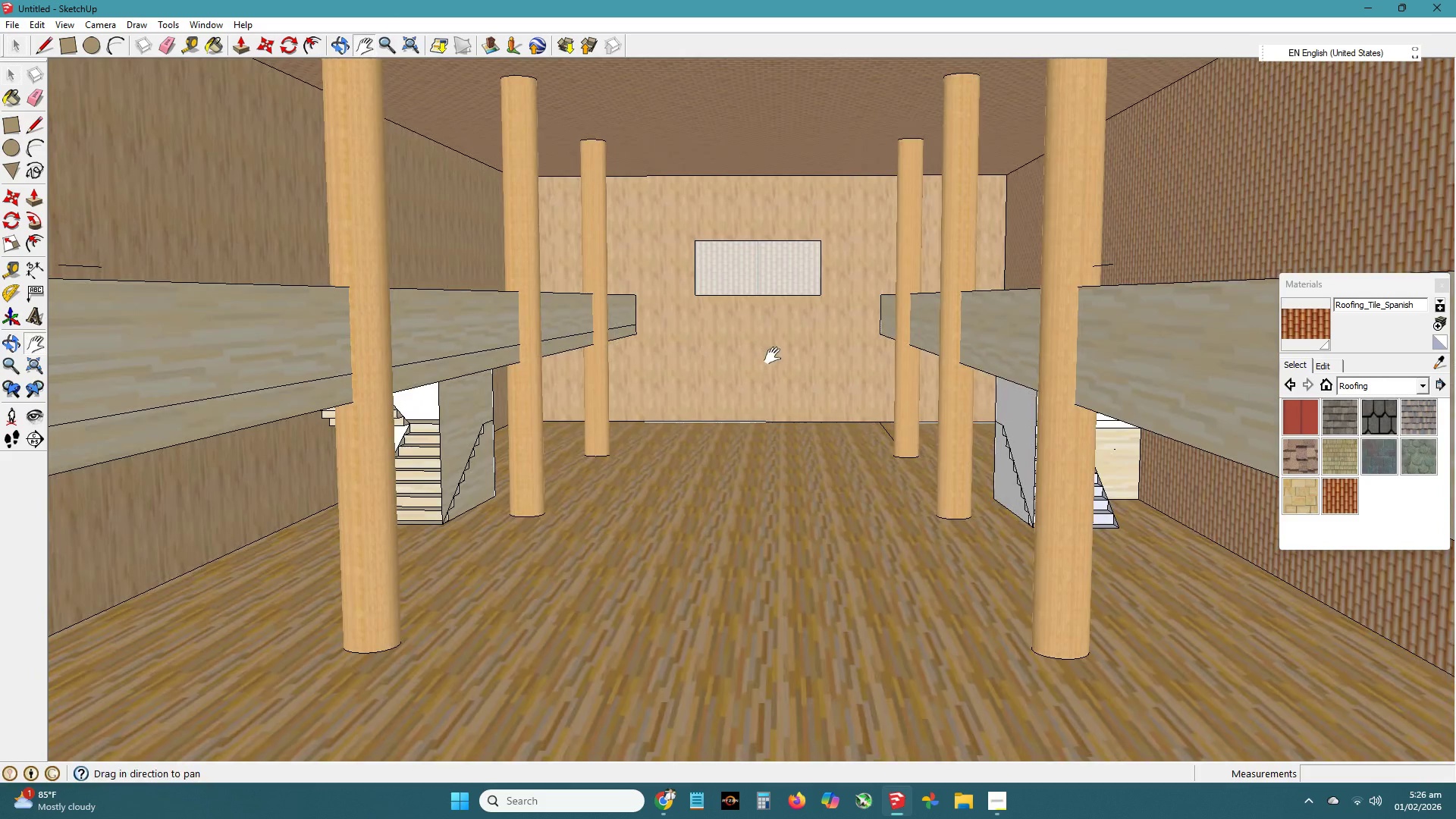 
scroll: coordinate [773, 356], scroll_direction: down, amount: 2.0
 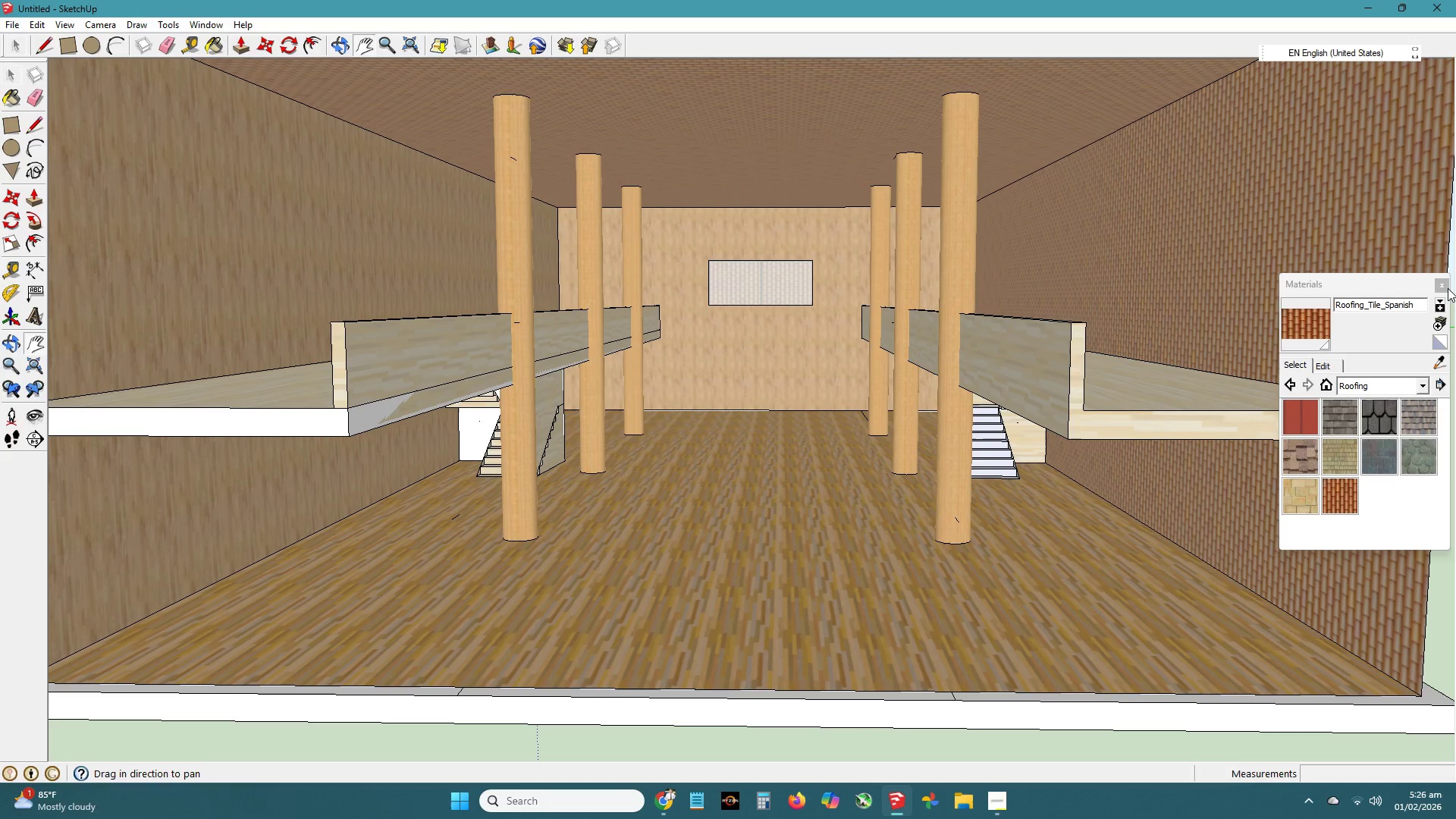 
left_click([1445, 287])
 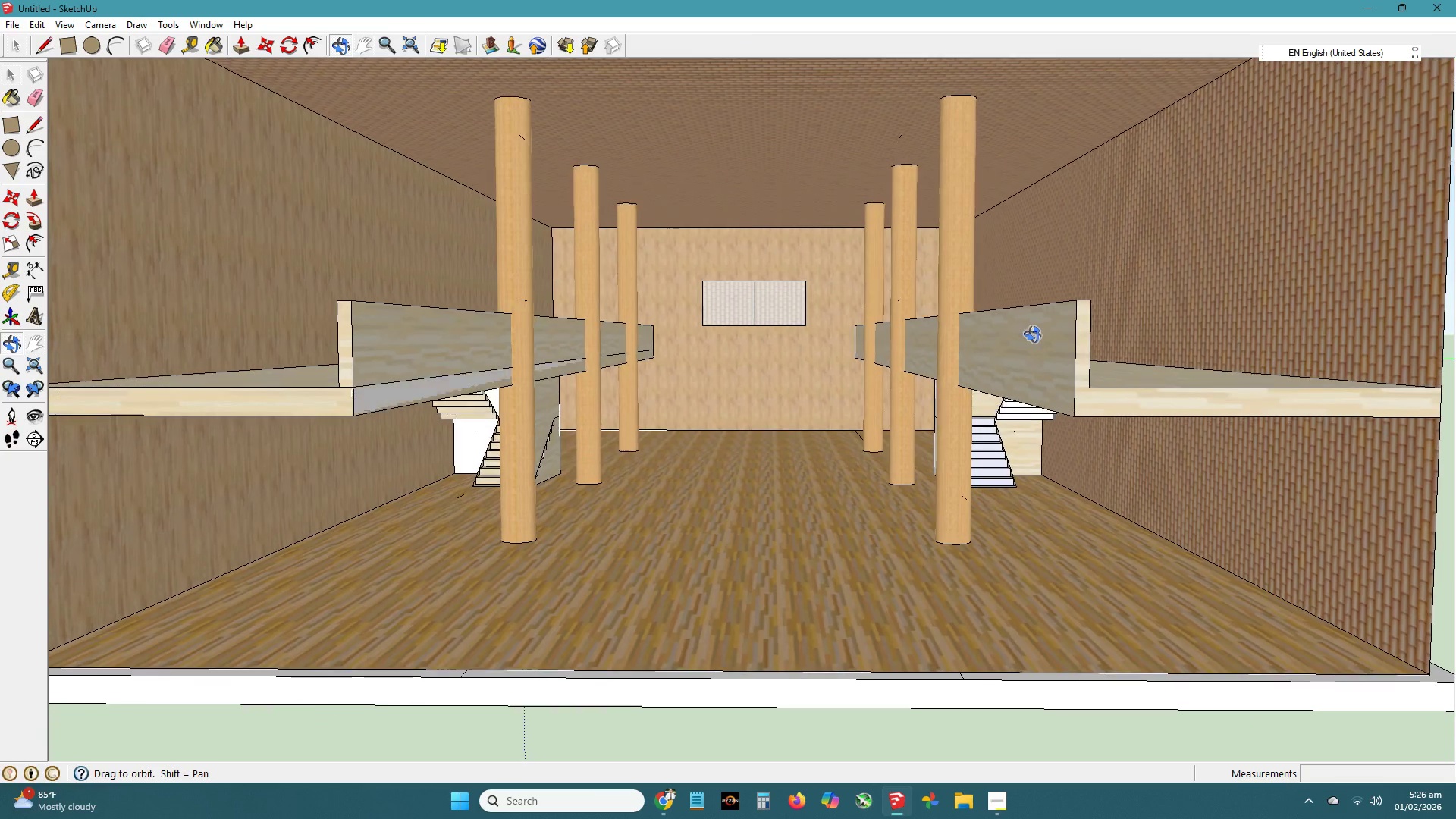 
left_click_drag(start_coordinate=[957, 306], to_coordinate=[956, 385])
 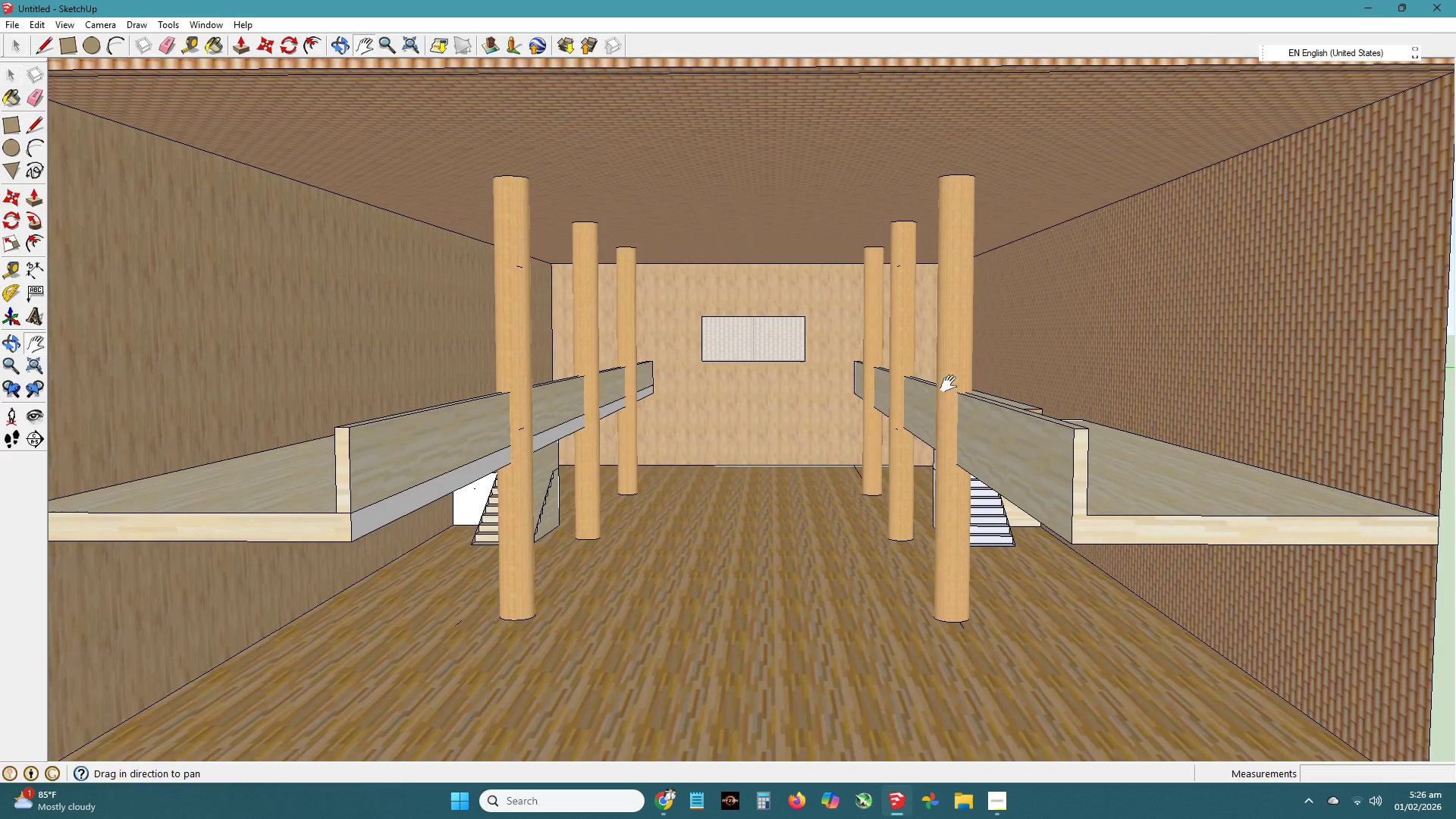 
scroll: coordinate [949, 384], scroll_direction: down, amount: 1.0
 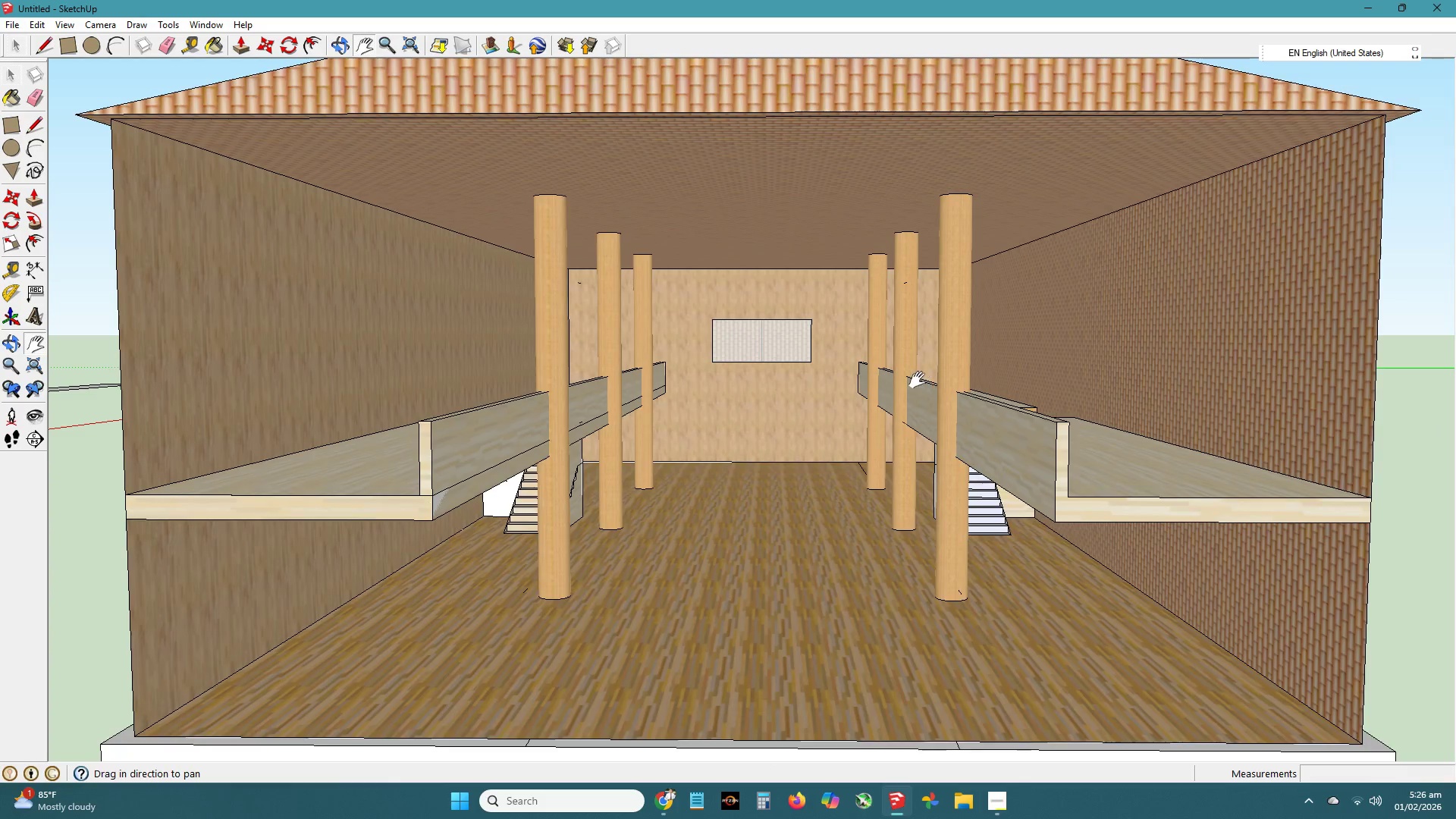 
scroll: coordinate [918, 380], scroll_direction: up, amount: 1.0
 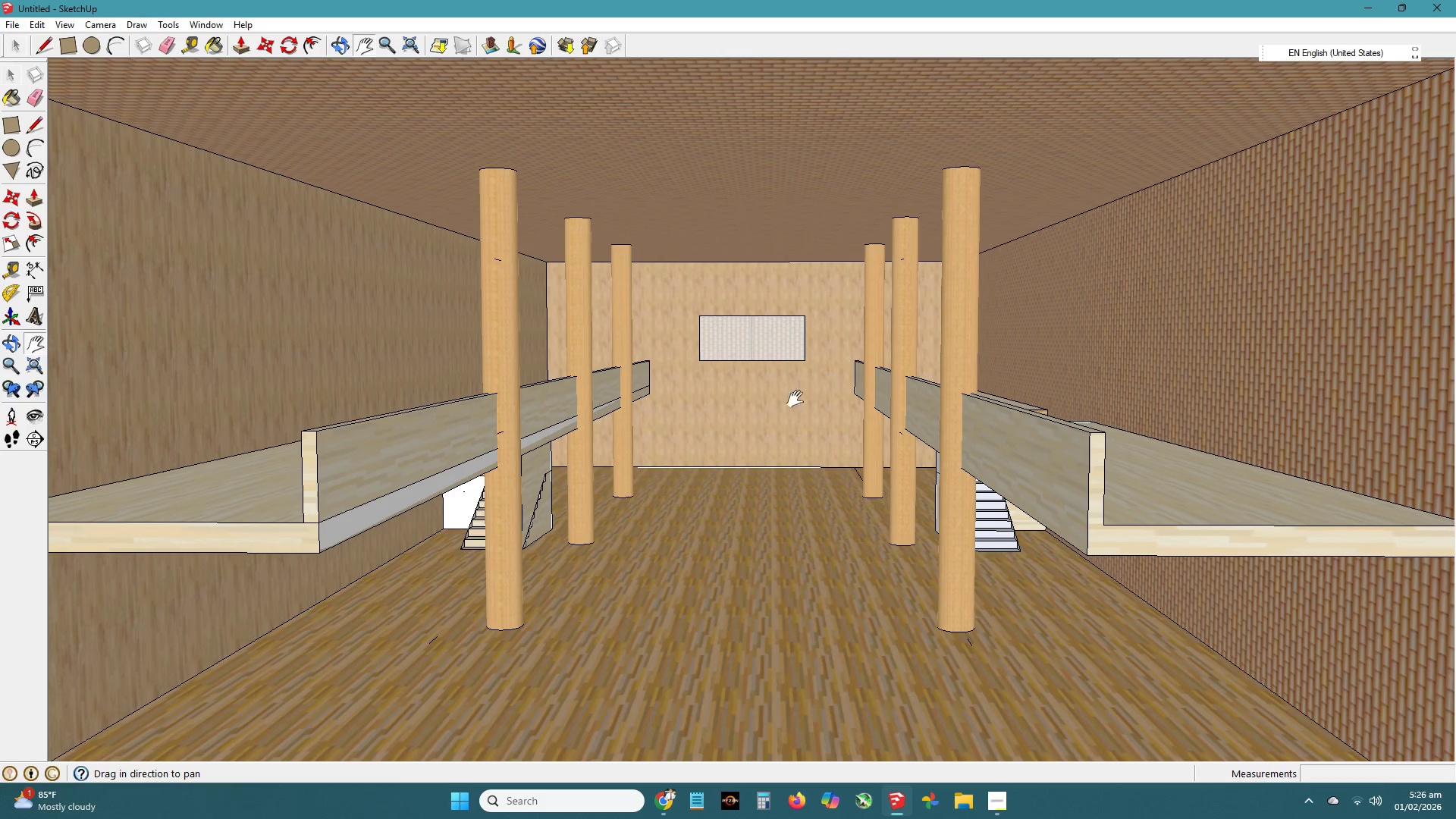 
left_click_drag(start_coordinate=[780, 406], to_coordinate=[799, 402])
 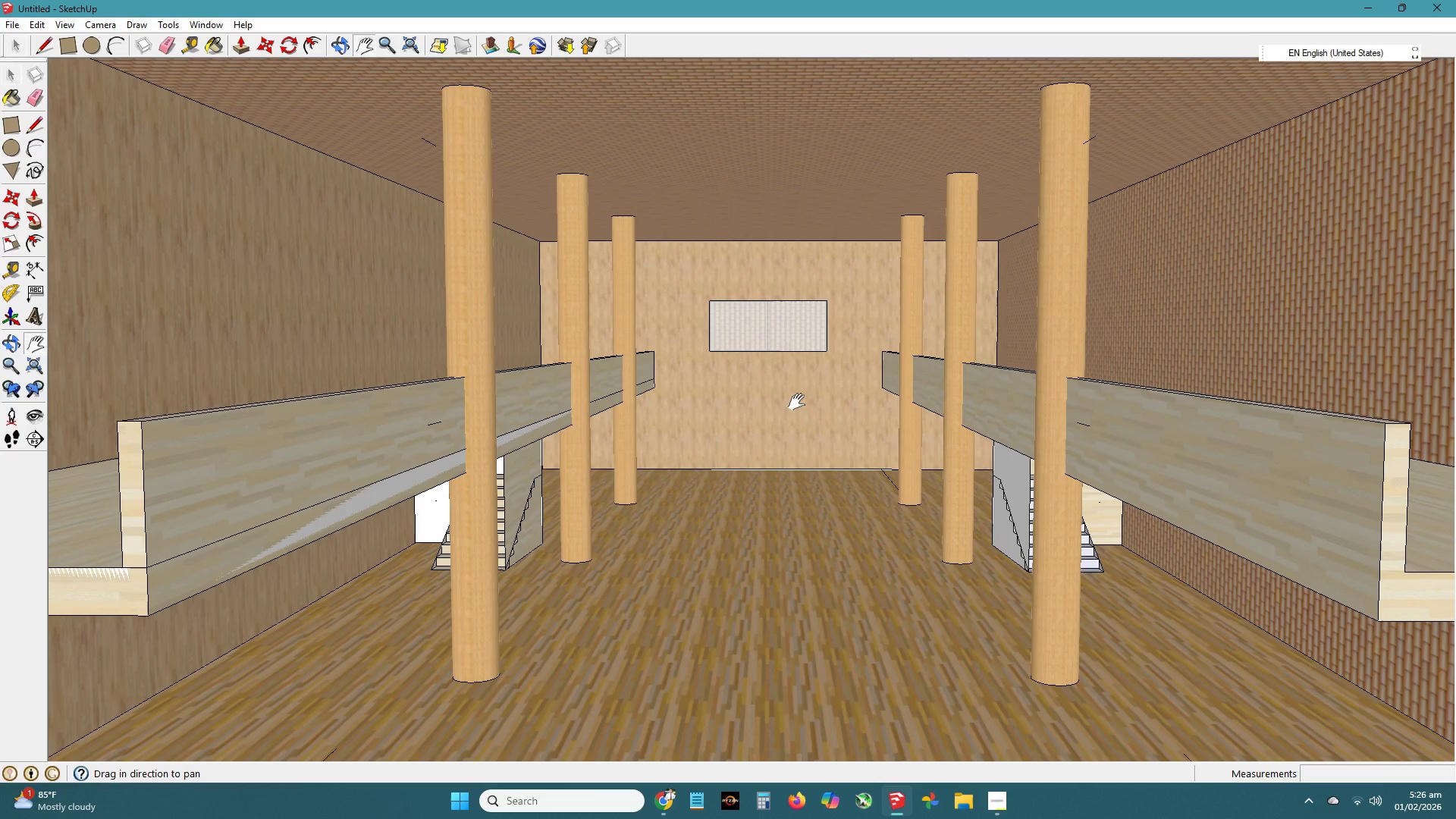 
scroll: coordinate [797, 402], scroll_direction: up, amount: 1.0
 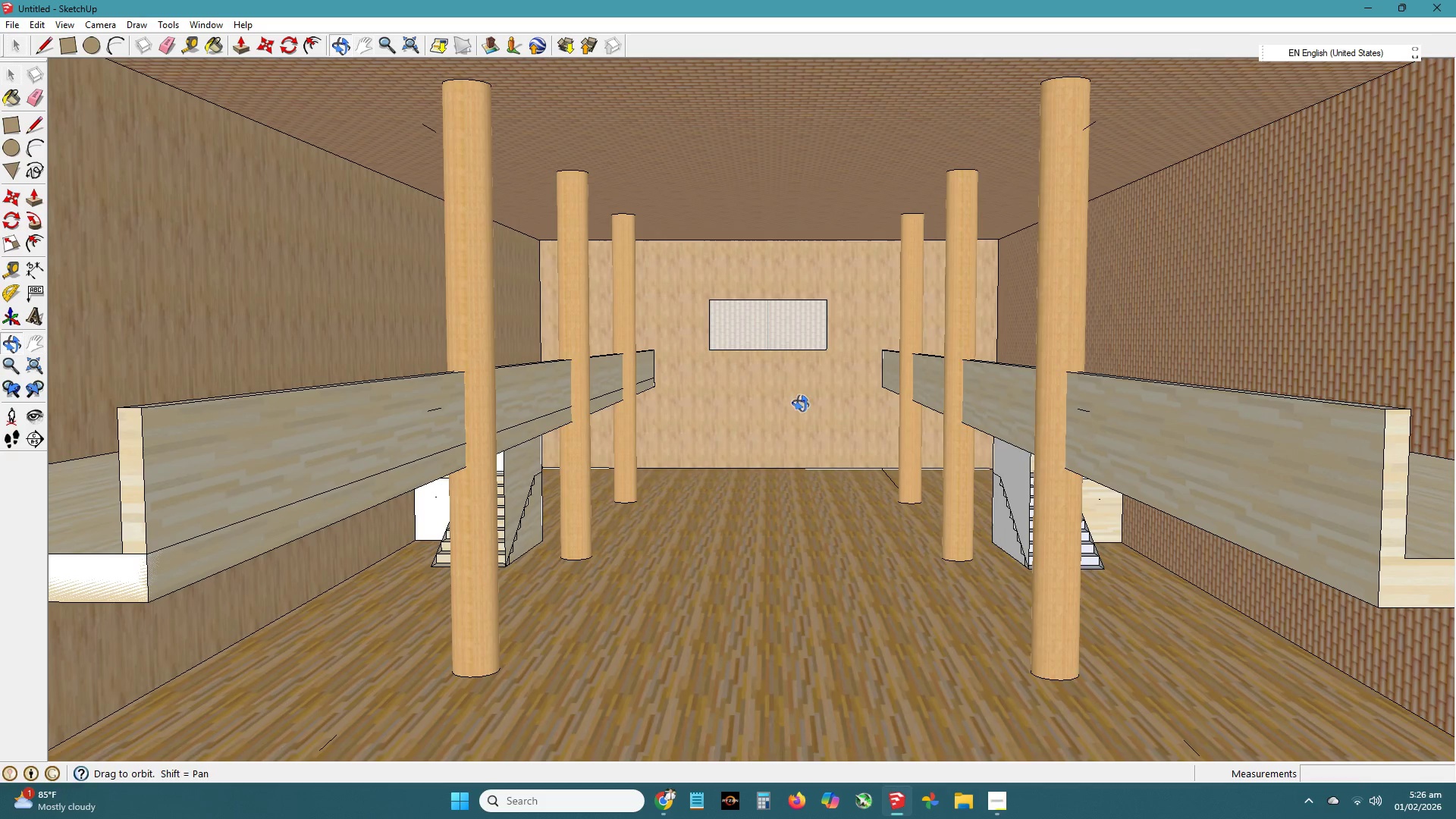 
left_click_drag(start_coordinate=[868, 383], to_coordinate=[856, 389])
 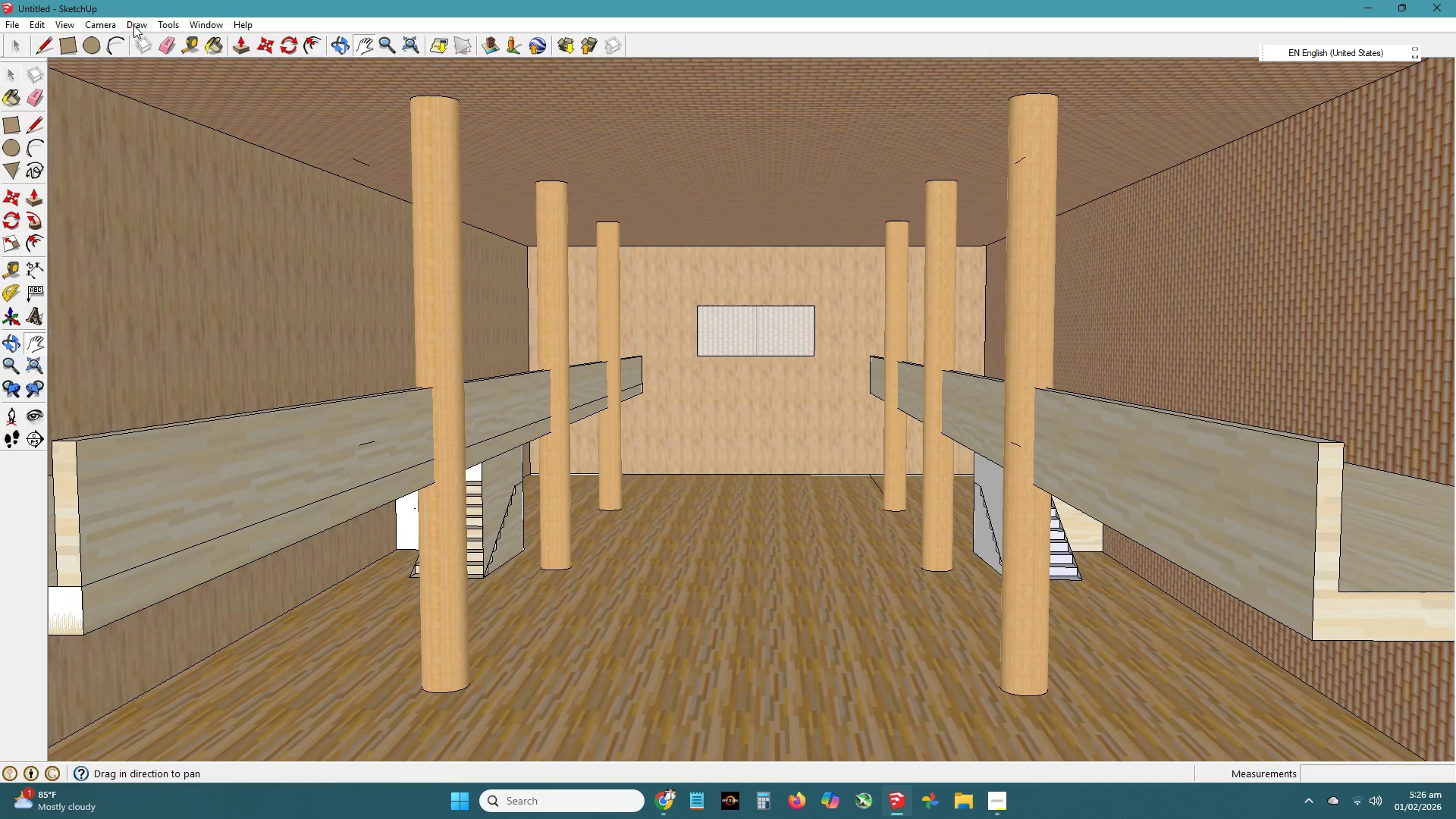 
left_click([108, 24])
 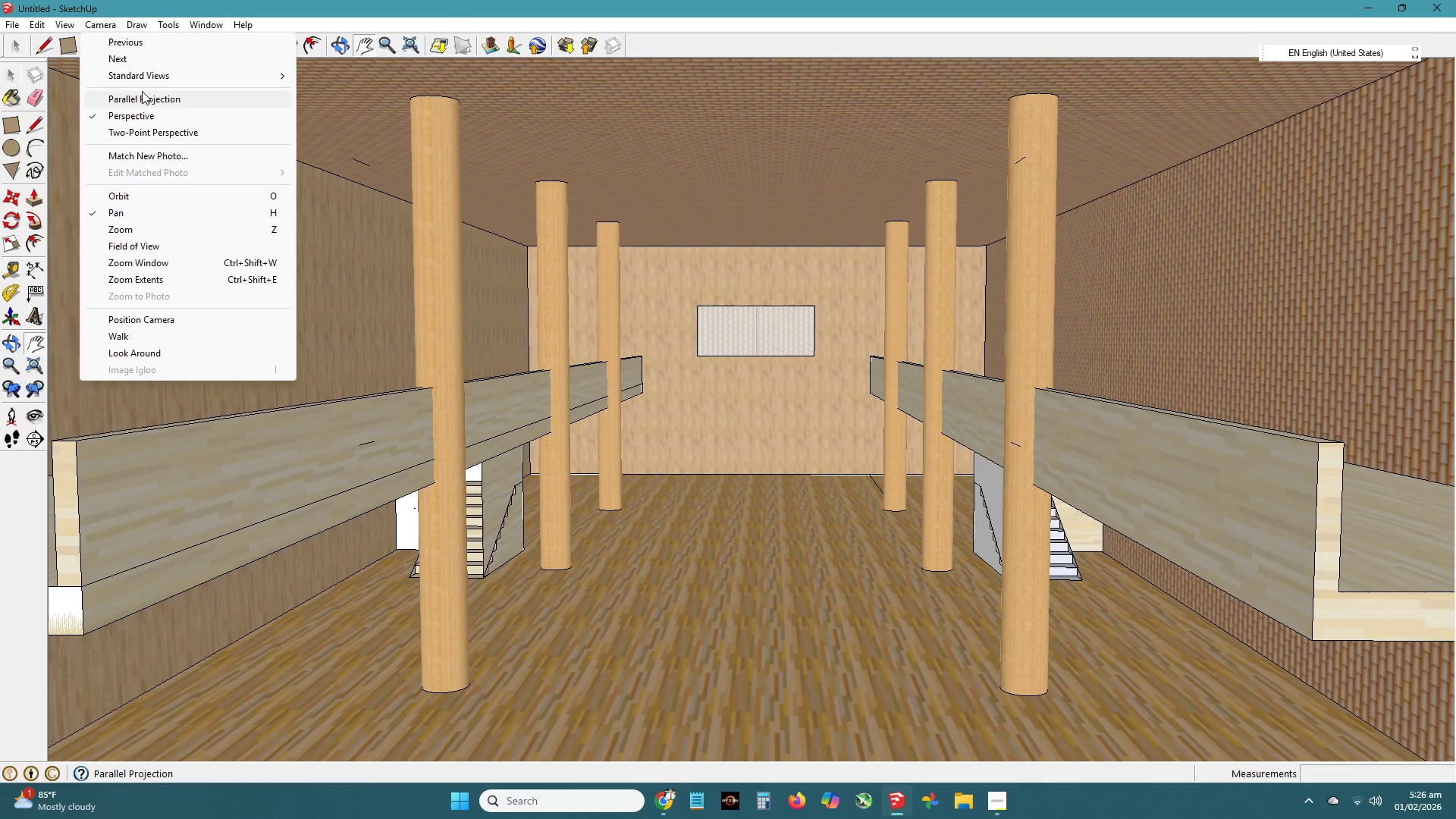 
left_click([142, 91])
 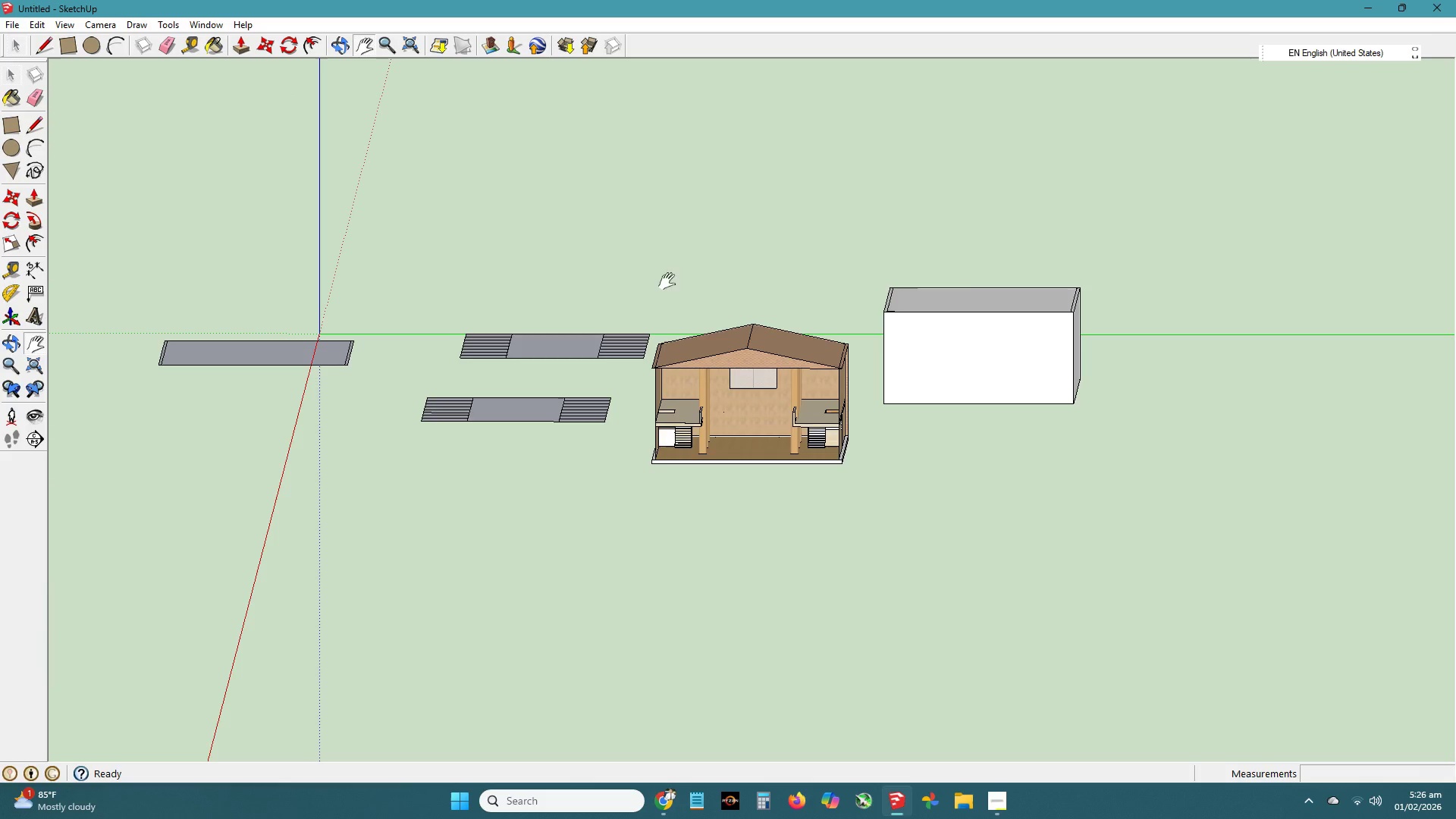 
scroll: coordinate [745, 453], scroll_direction: up, amount: 19.0
 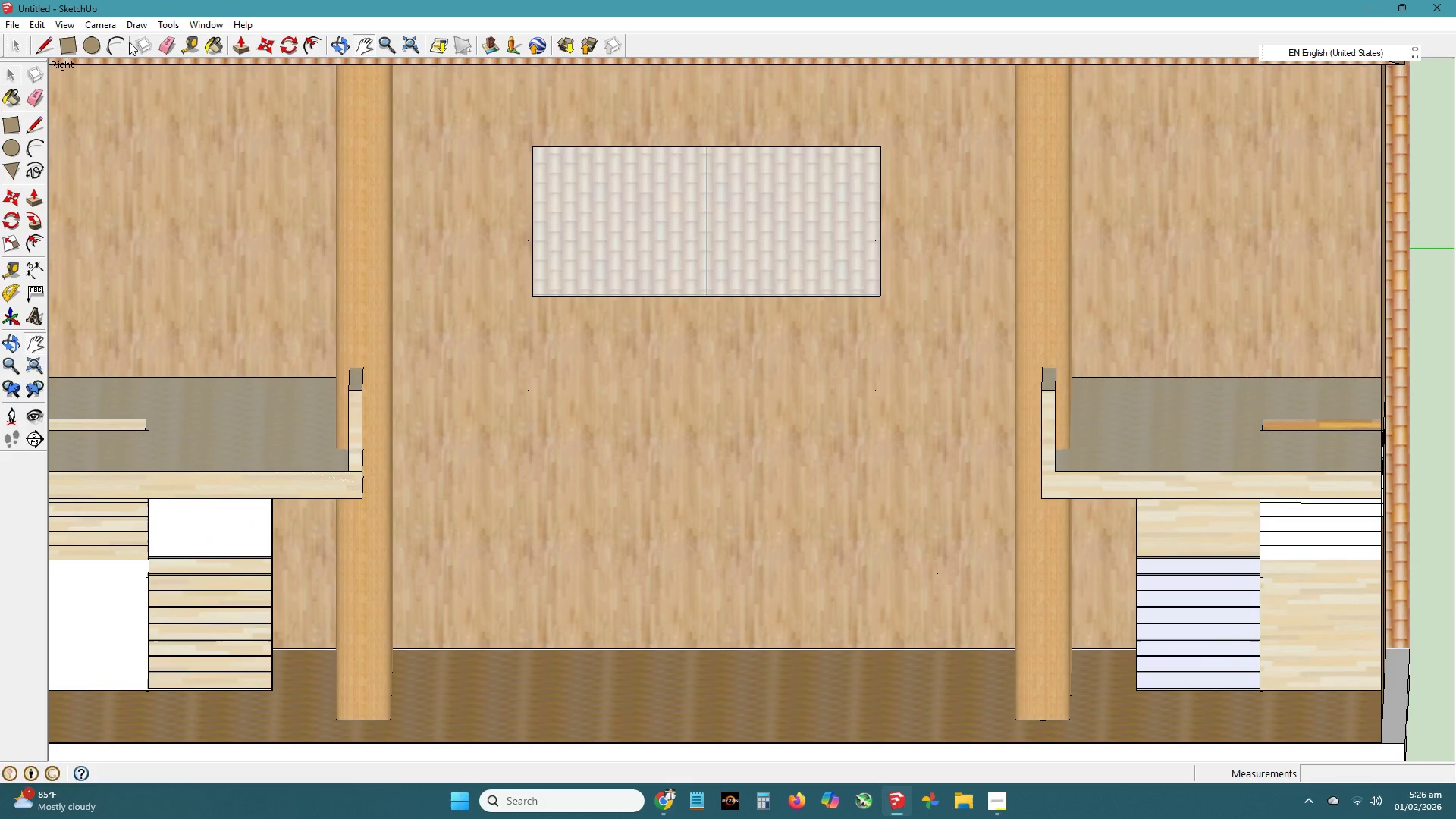 
left_click([104, 27])
 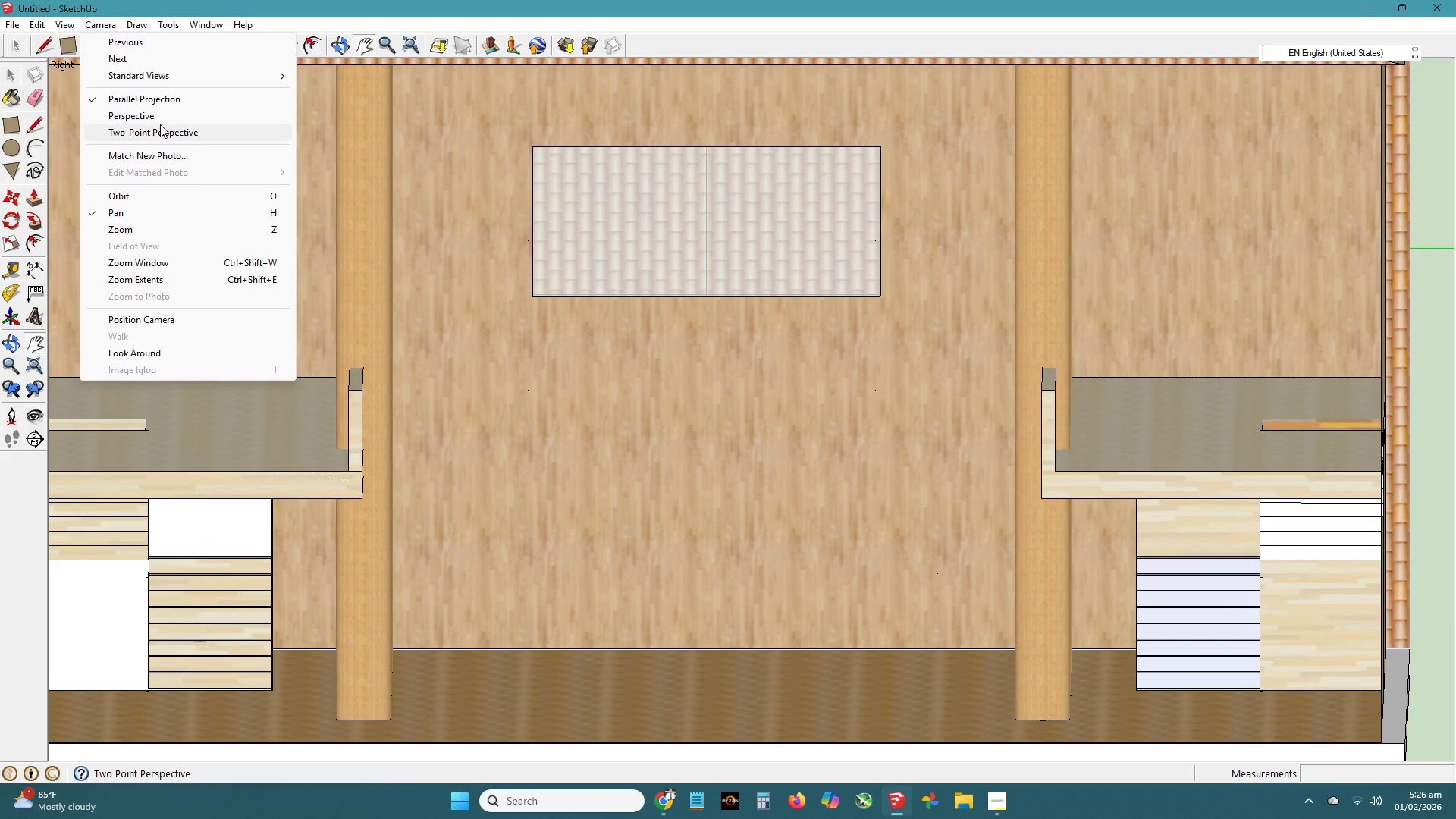 
left_click([160, 124])
 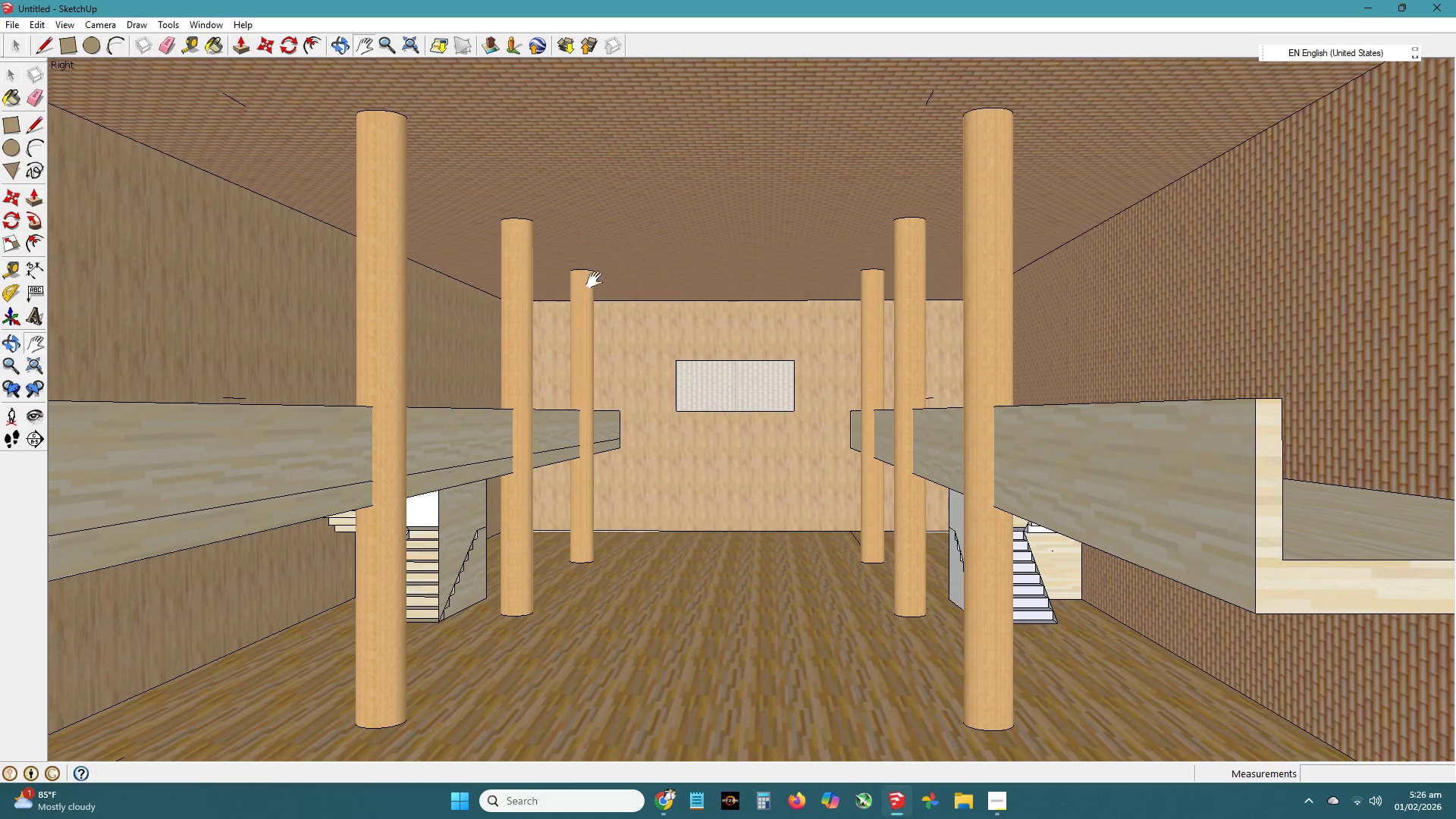 
left_click_drag(start_coordinate=[450, 331], to_coordinate=[516, 370])
 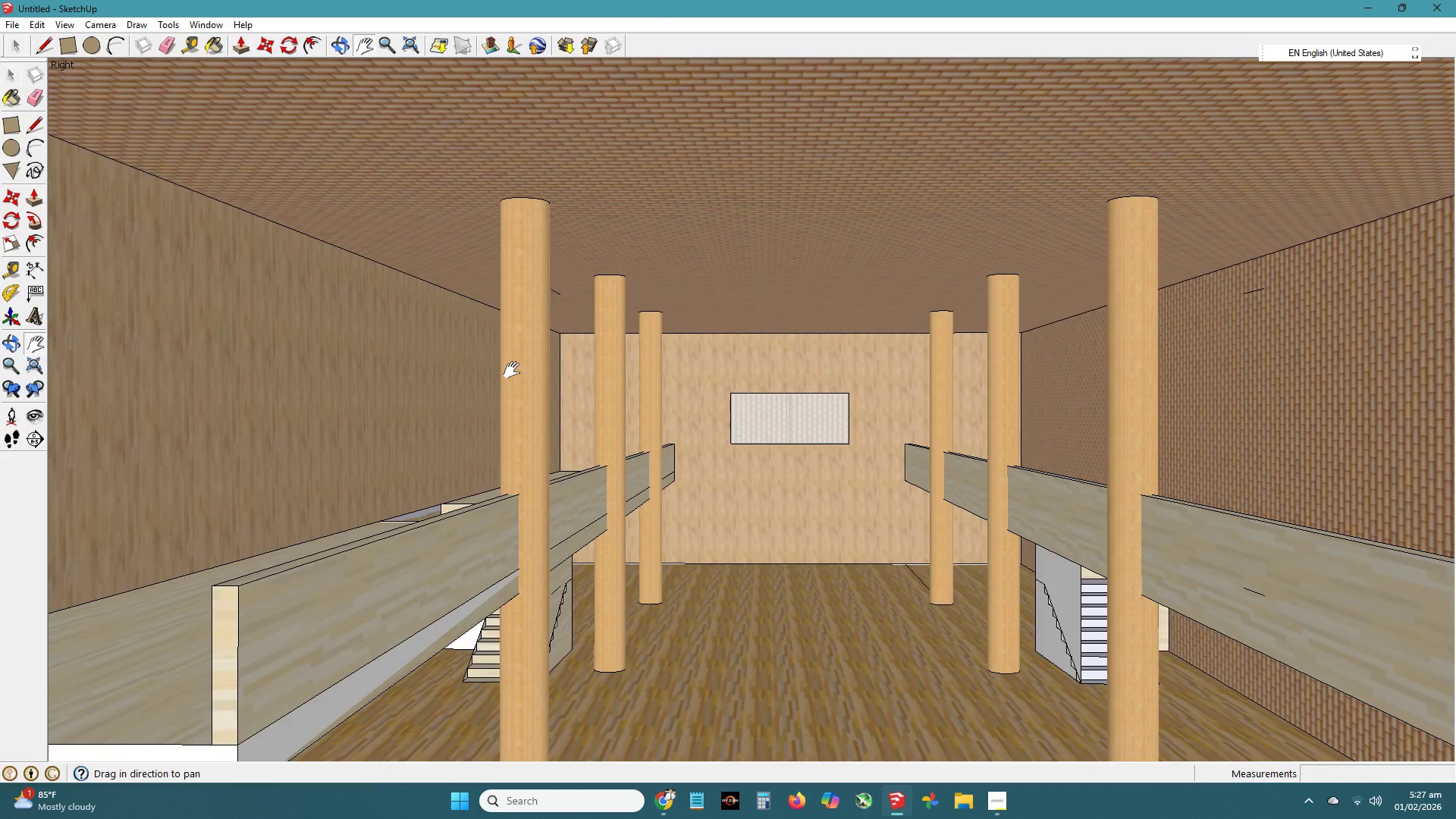 
scroll: coordinate [512, 370], scroll_direction: up, amount: 1.0
 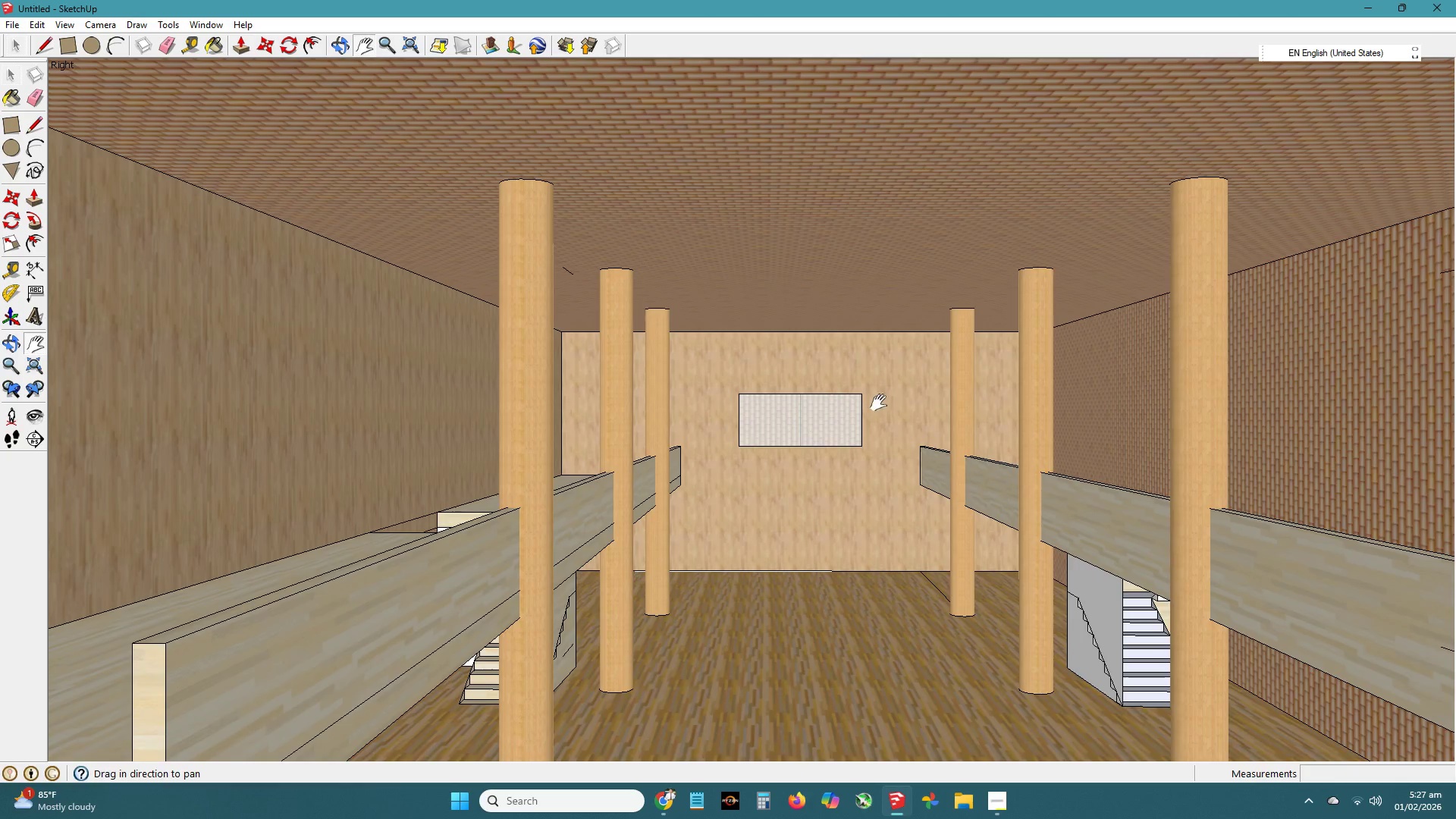 
left_click_drag(start_coordinate=[878, 403], to_coordinate=[835, 400])
 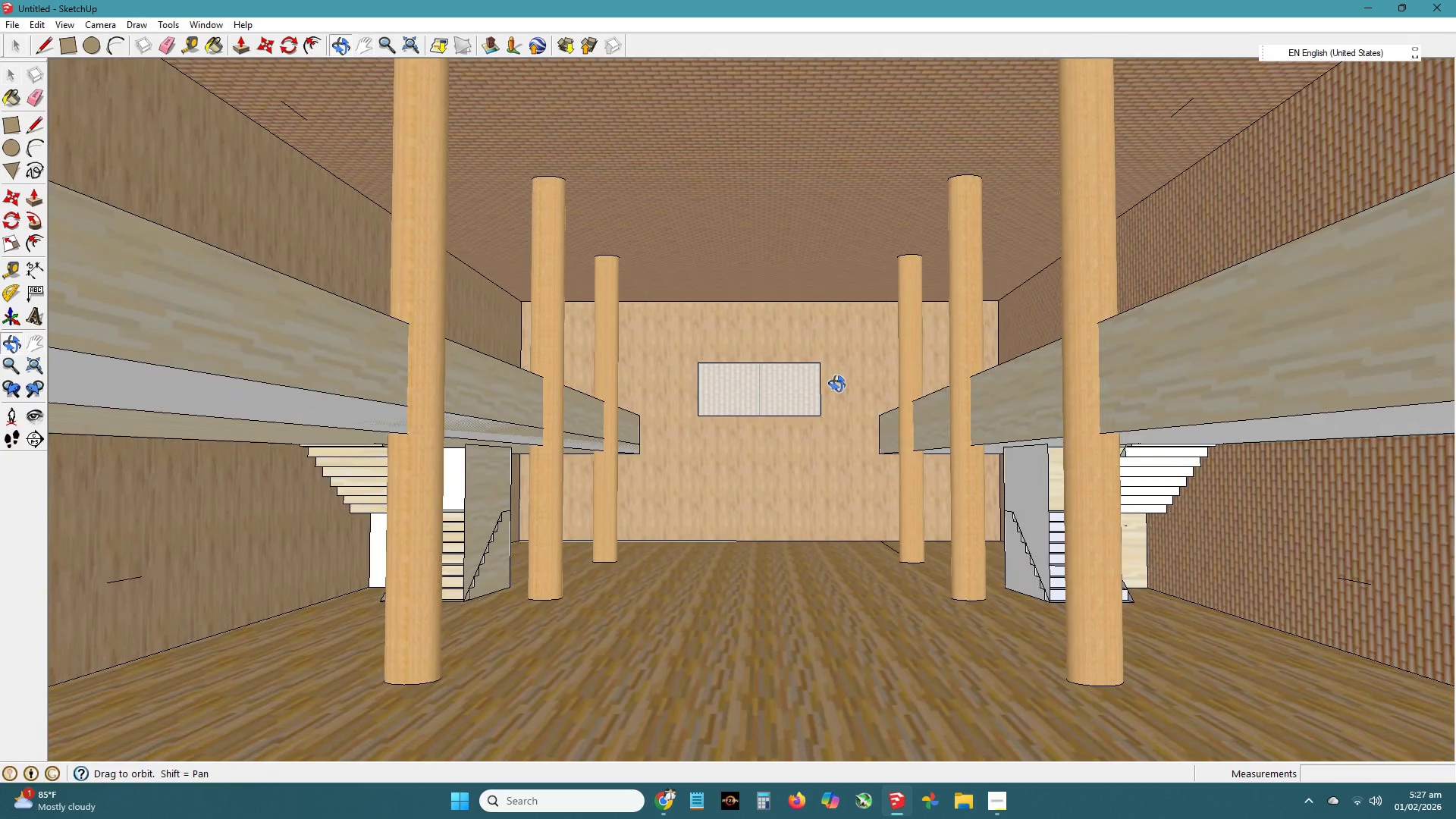 
left_click_drag(start_coordinate=[854, 371], to_coordinate=[848, 375])
 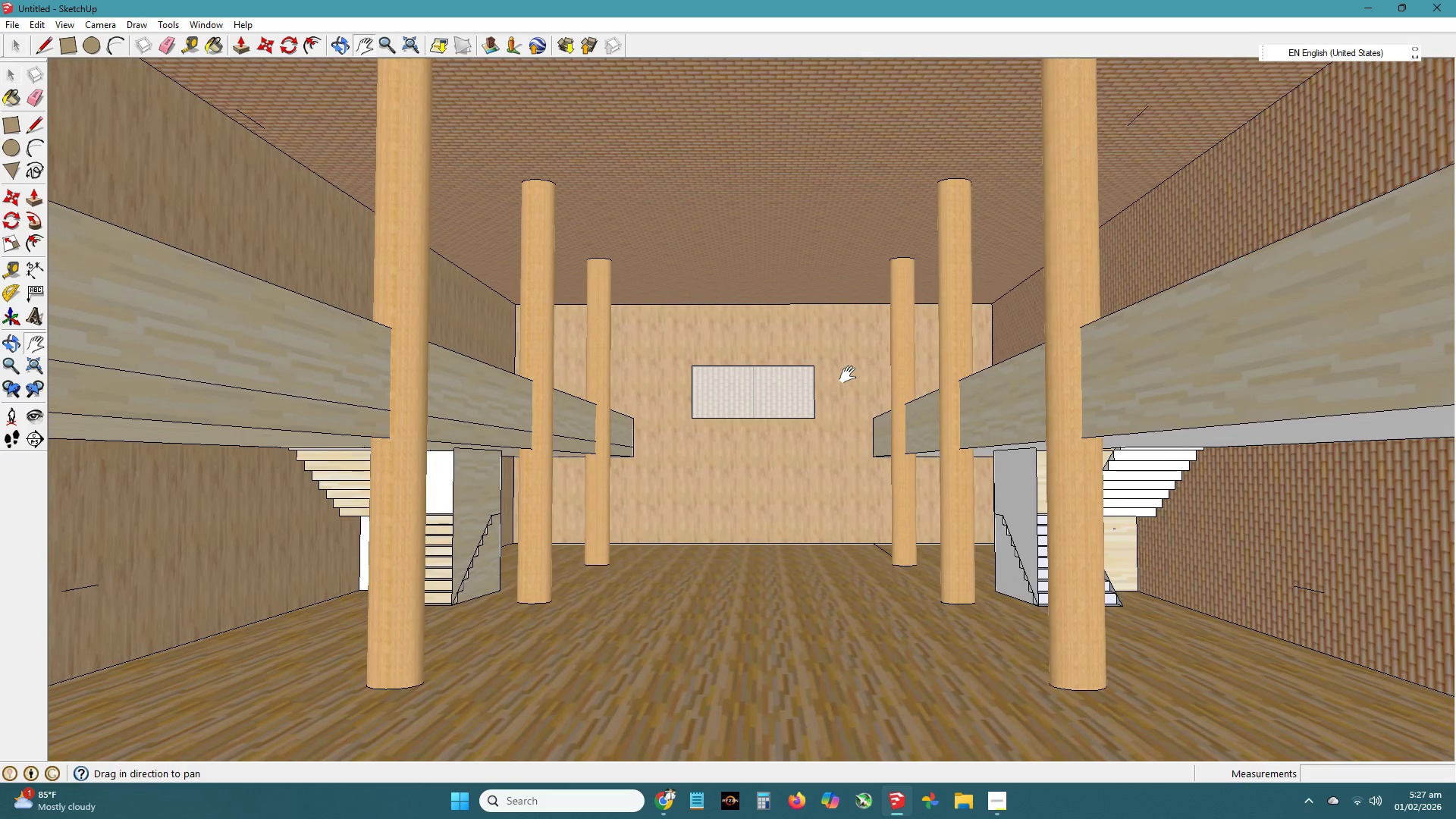 
hold_key(key=ShiftLeft, duration=1.5)
 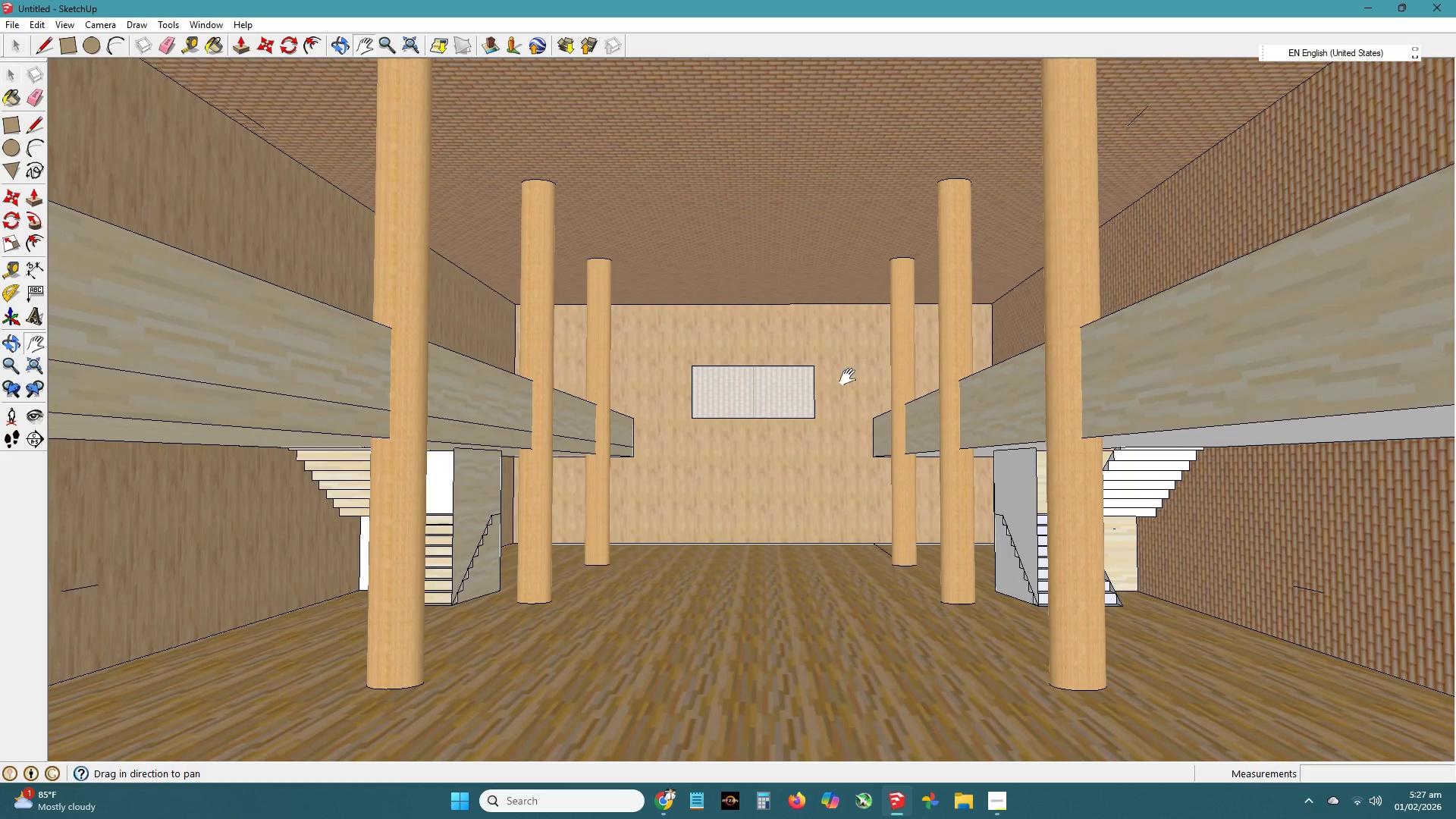 
key(Shift+ShiftLeft)
 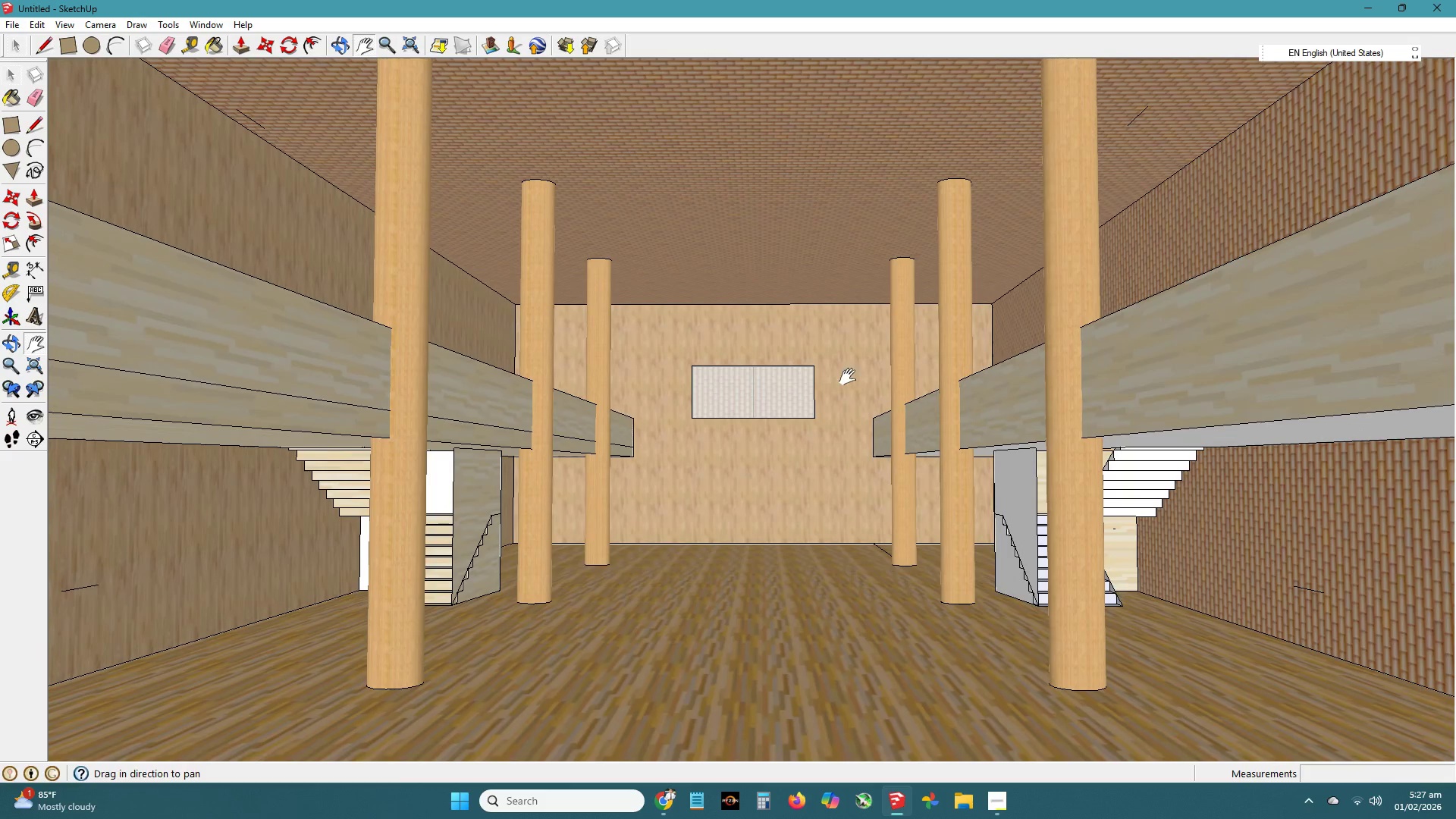 
key(Shift+ShiftLeft)
 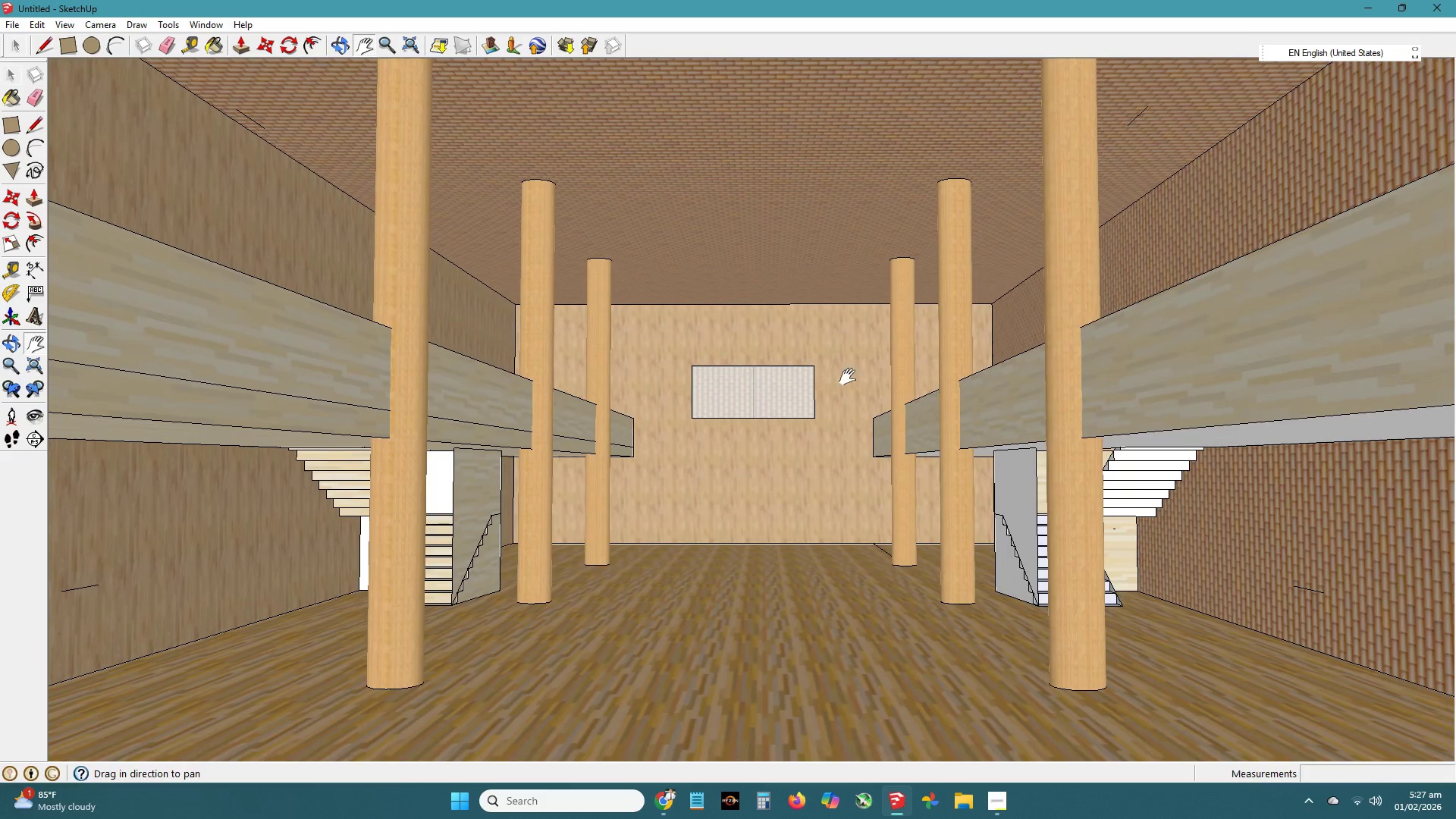 
key(Shift+ShiftLeft)
 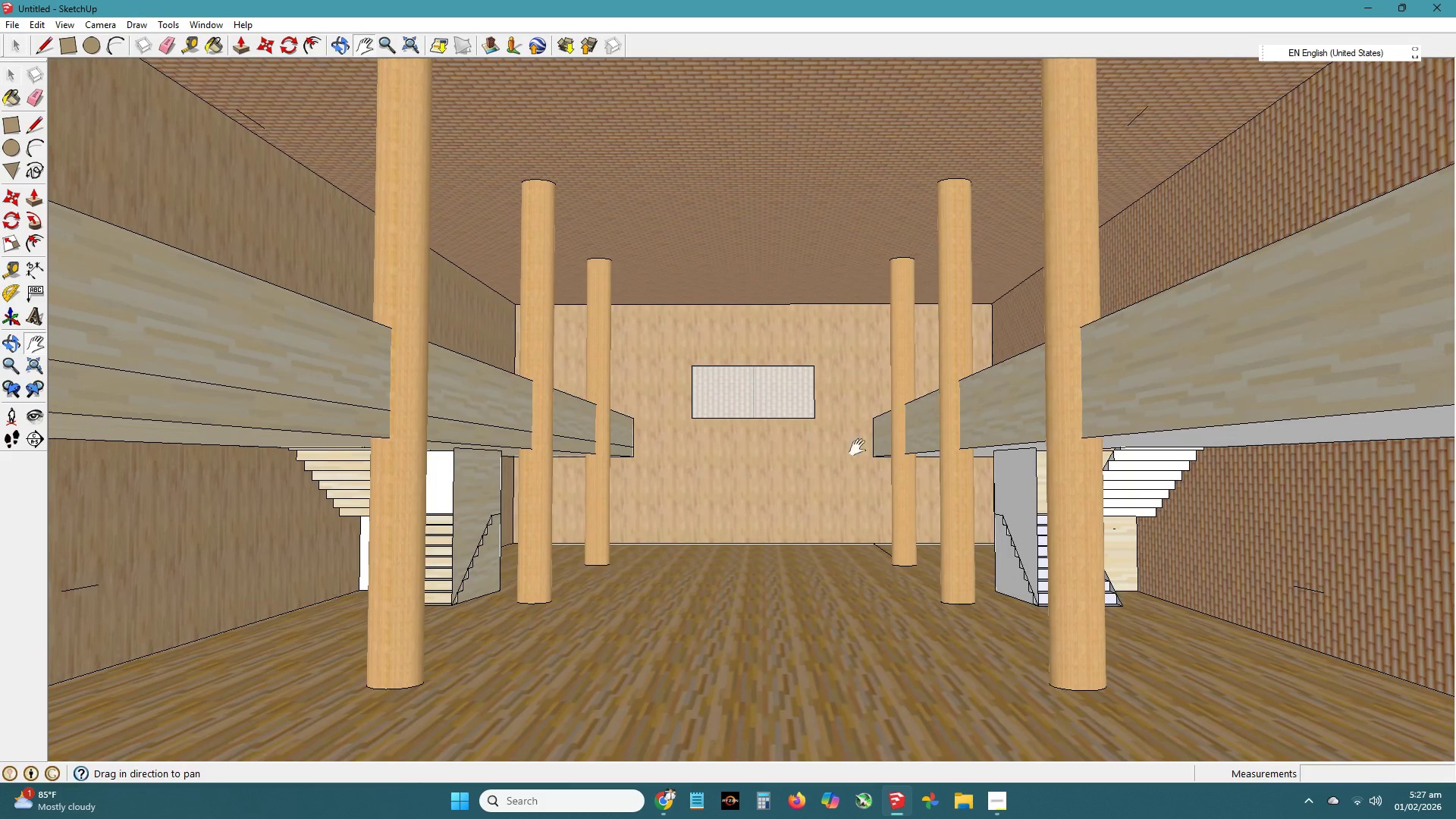 
key(Shift+ShiftLeft)
 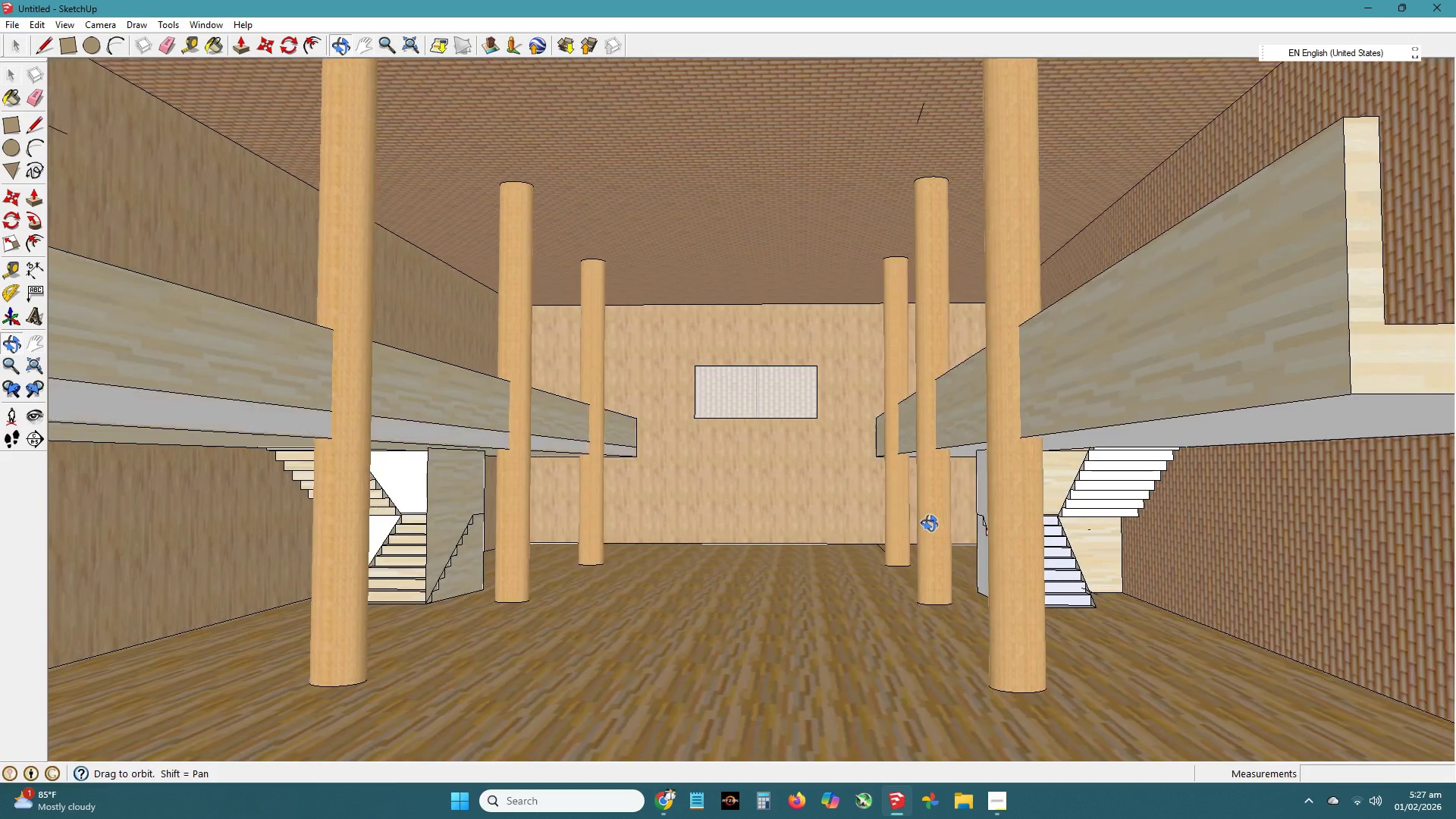 
left_click_drag(start_coordinate=[848, 472], to_coordinate=[877, 494])
 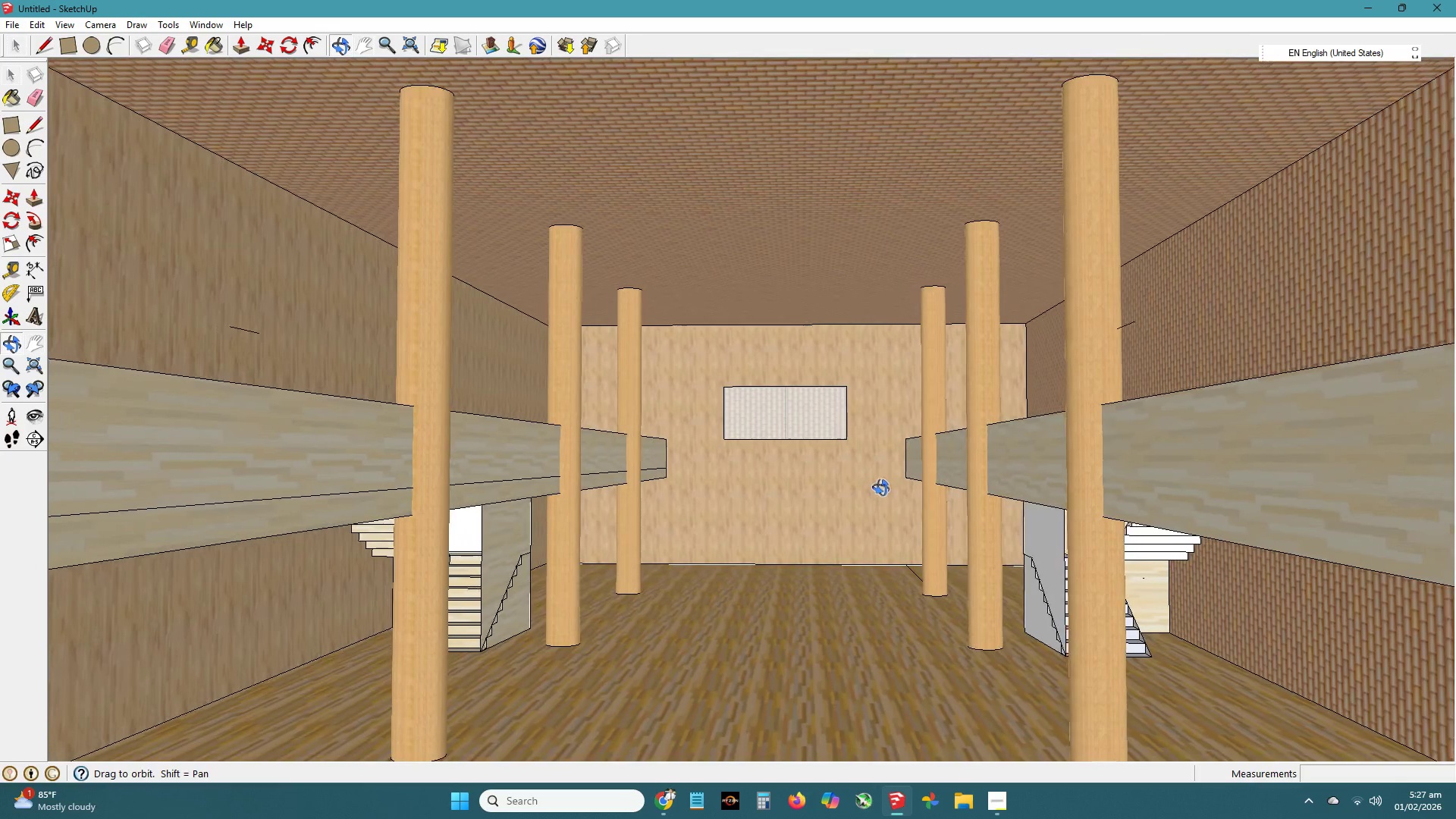 
left_click_drag(start_coordinate=[885, 479], to_coordinate=[875, 472])
 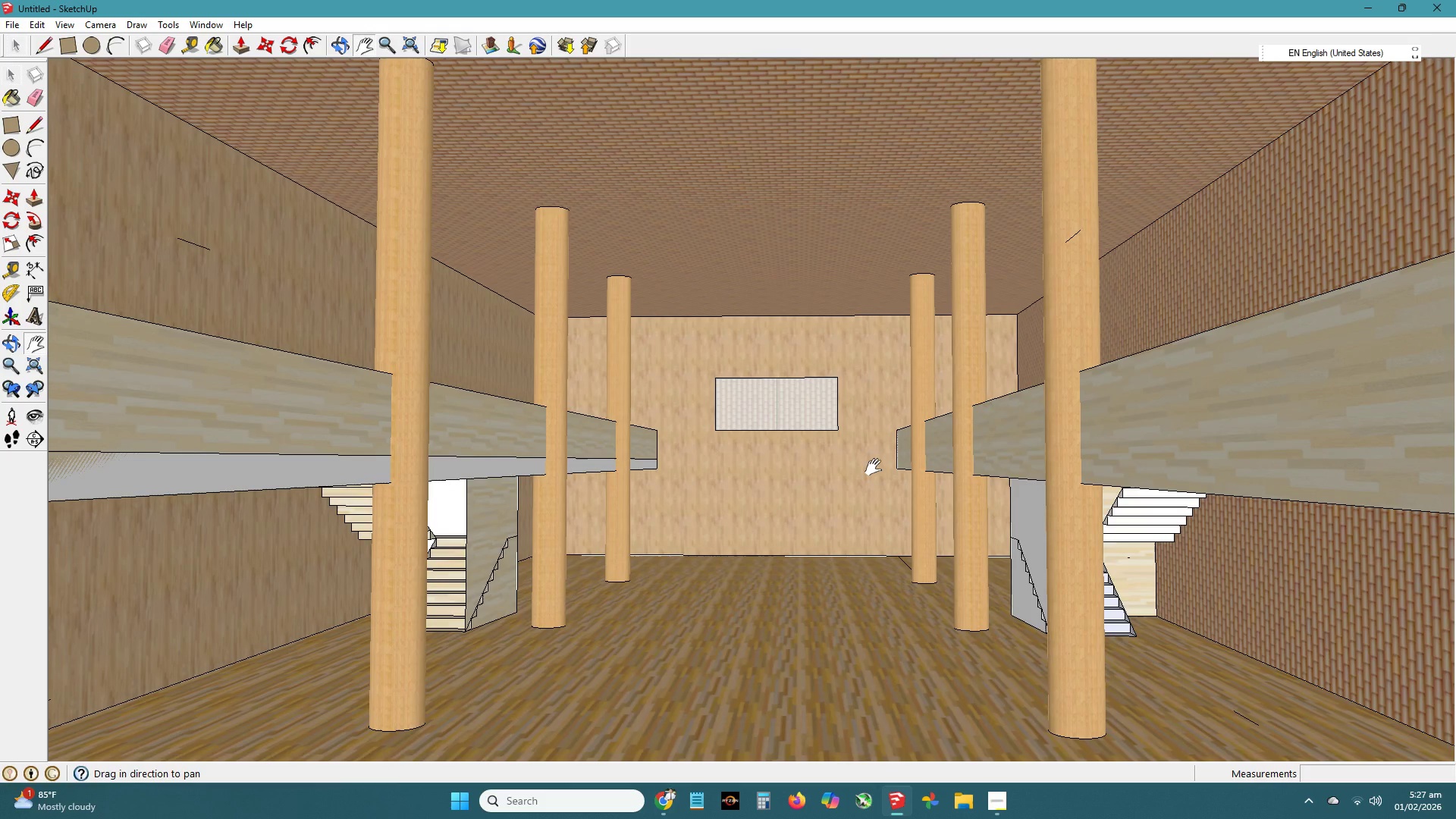 
key(Alt+Meta+Shift+S)
 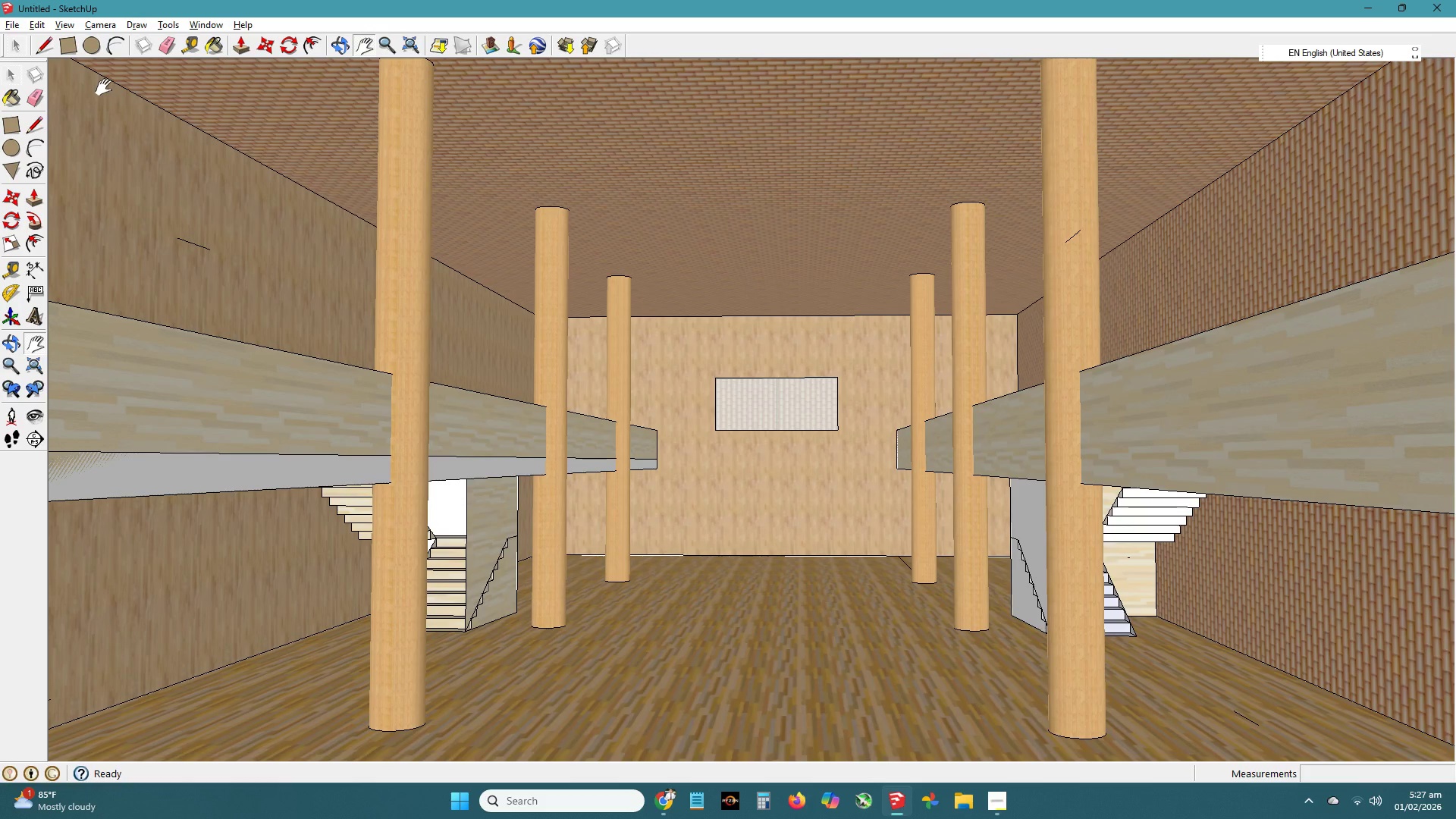 
hold_key(key=ShiftLeft, duration=1.42)
 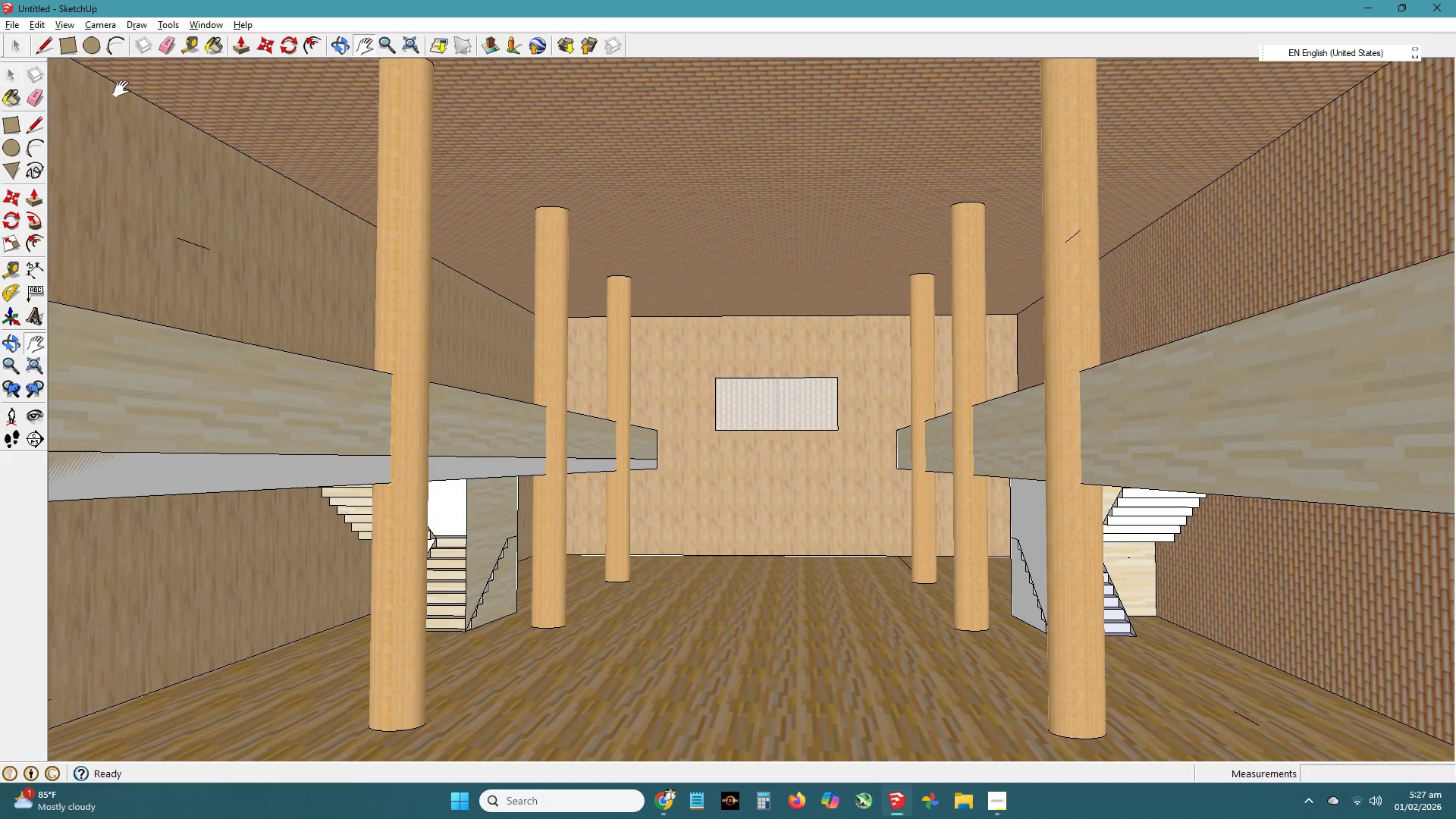 
hold_key(key=MetaLeft, duration=1.31)
 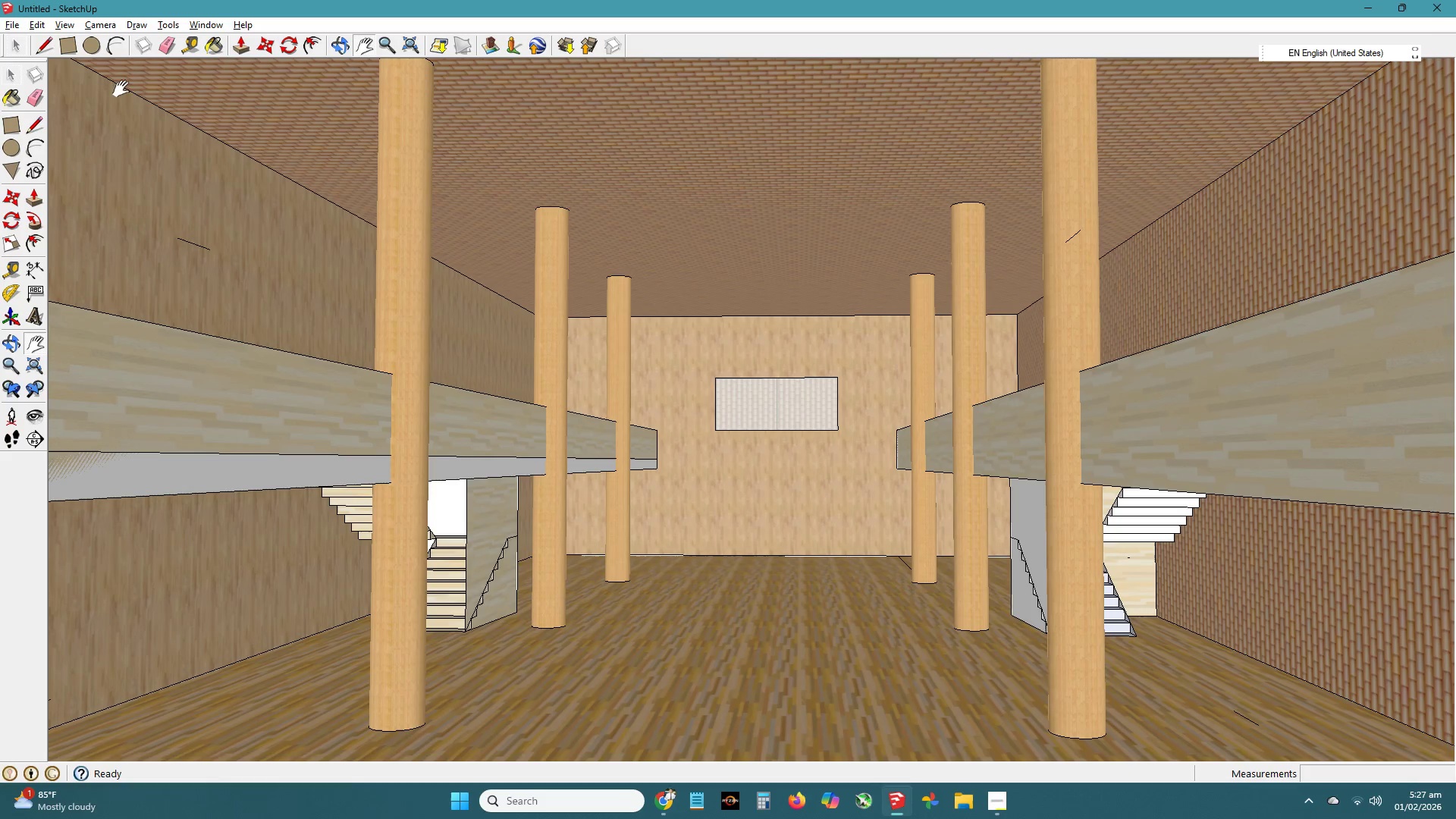 
hold_key(key=AltLeft, duration=0.97)
 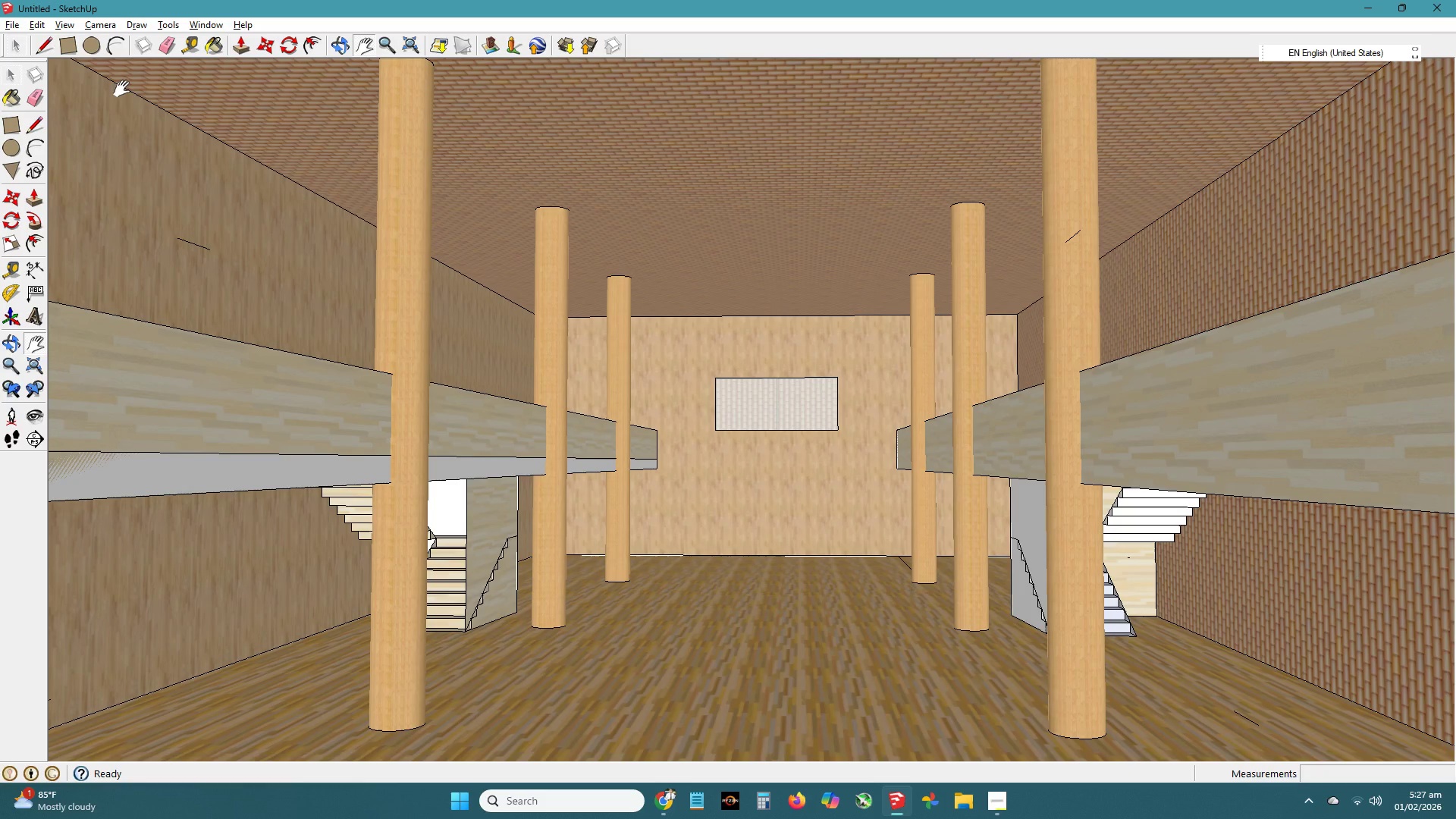 
key(Alt+Control+Shift+W)
 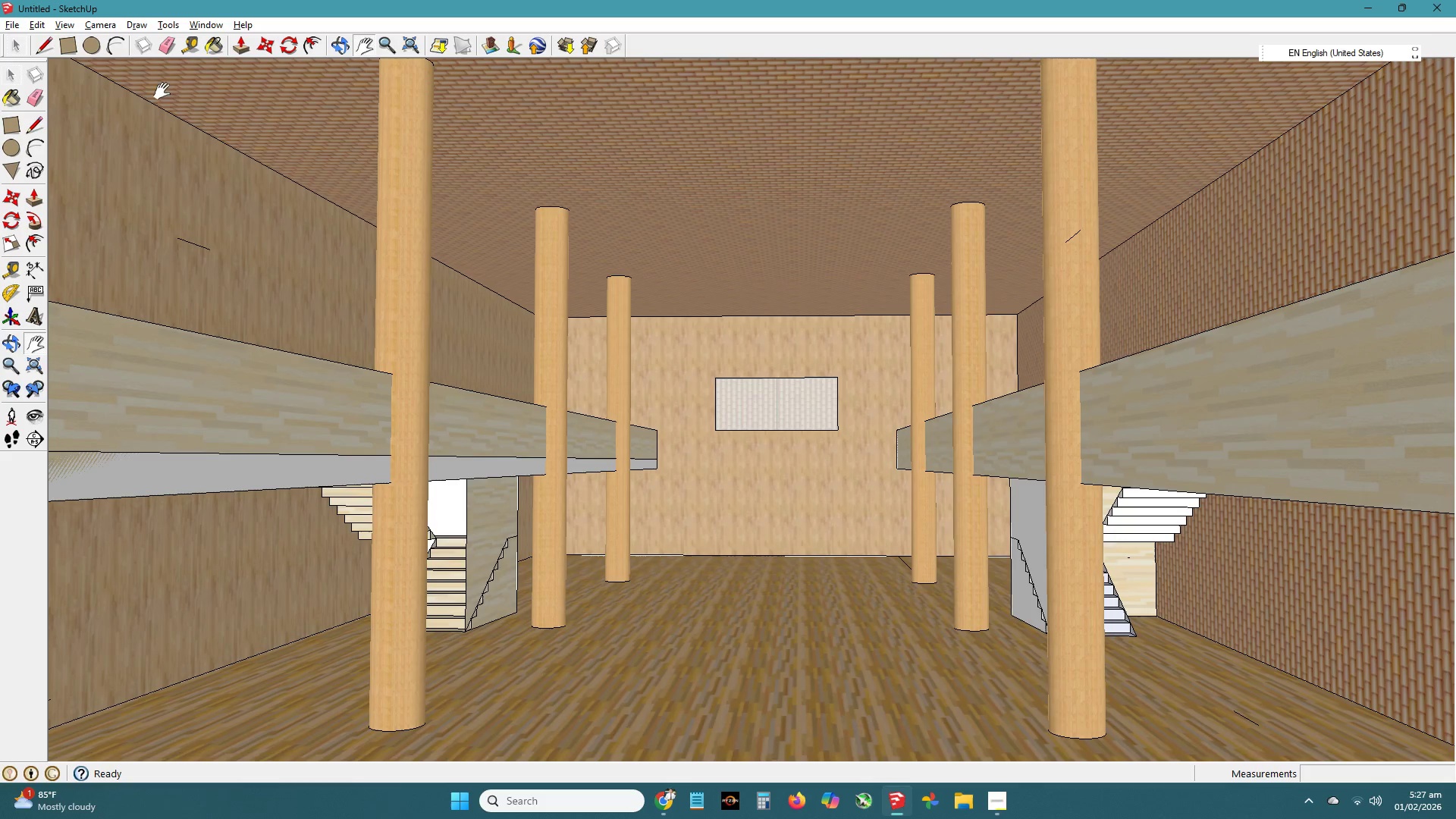 
key(Alt+Control+Shift+S)
 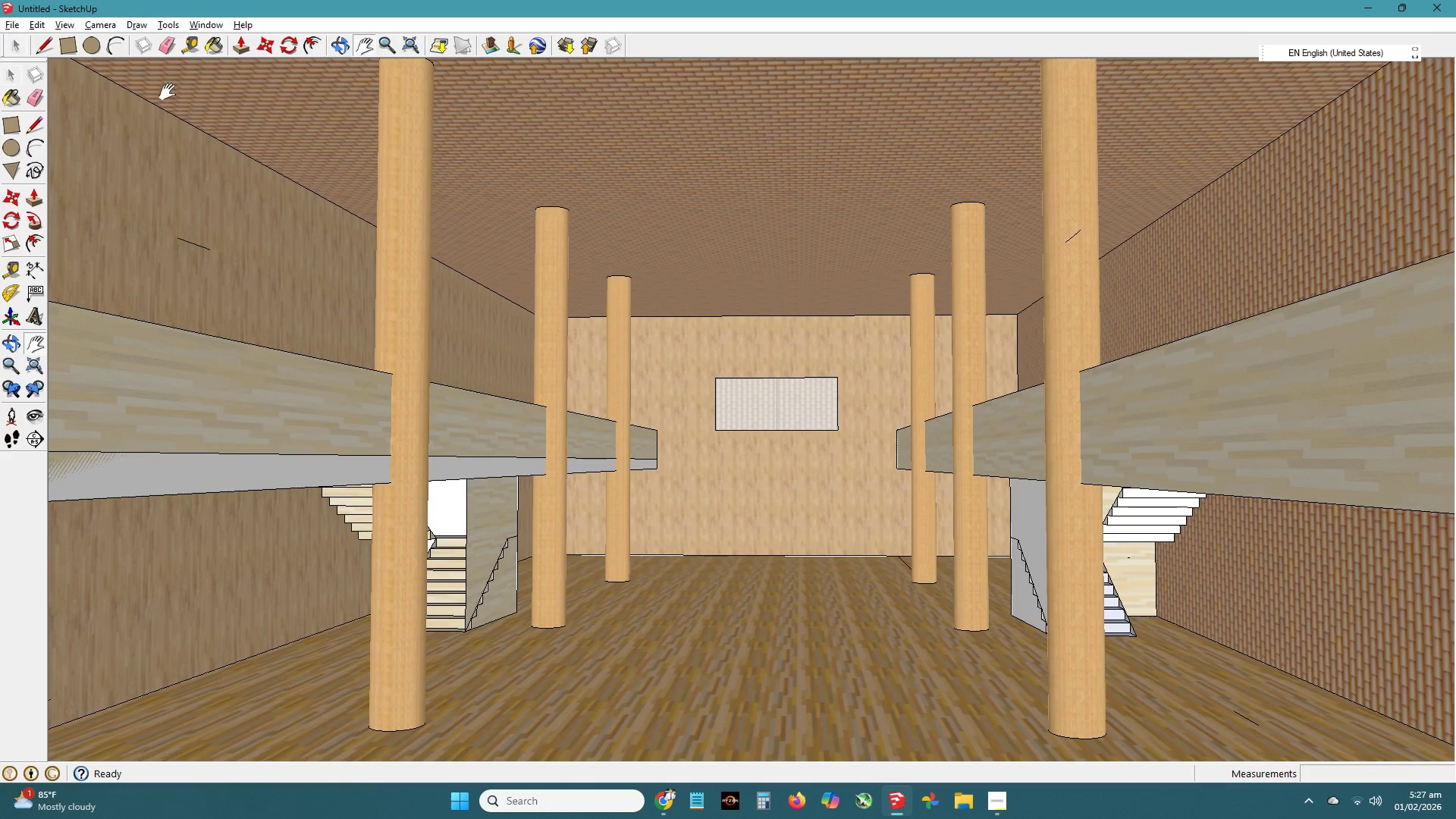 
key(Alt+Control+Shift+S)
 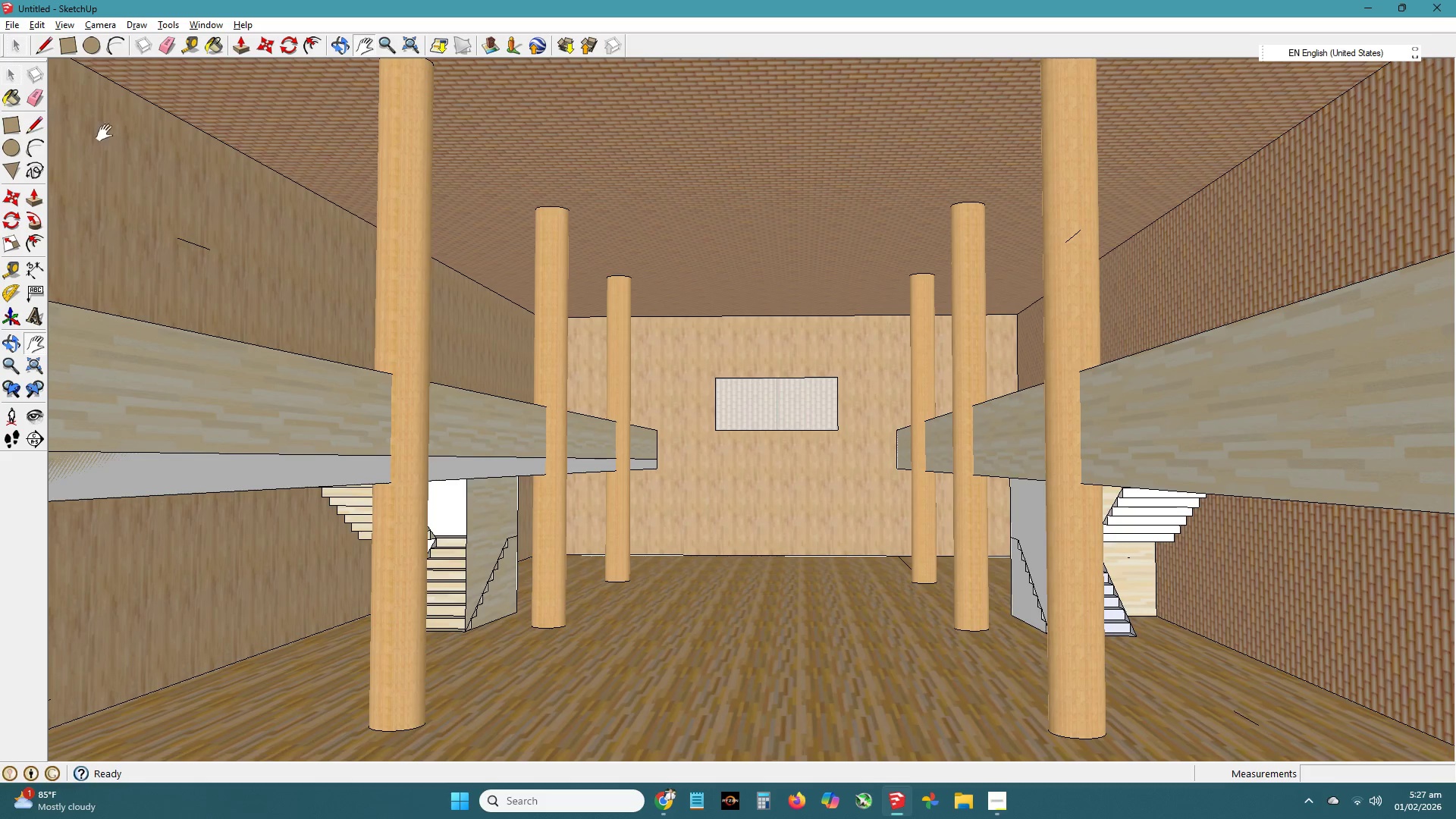 
key(Escape)
 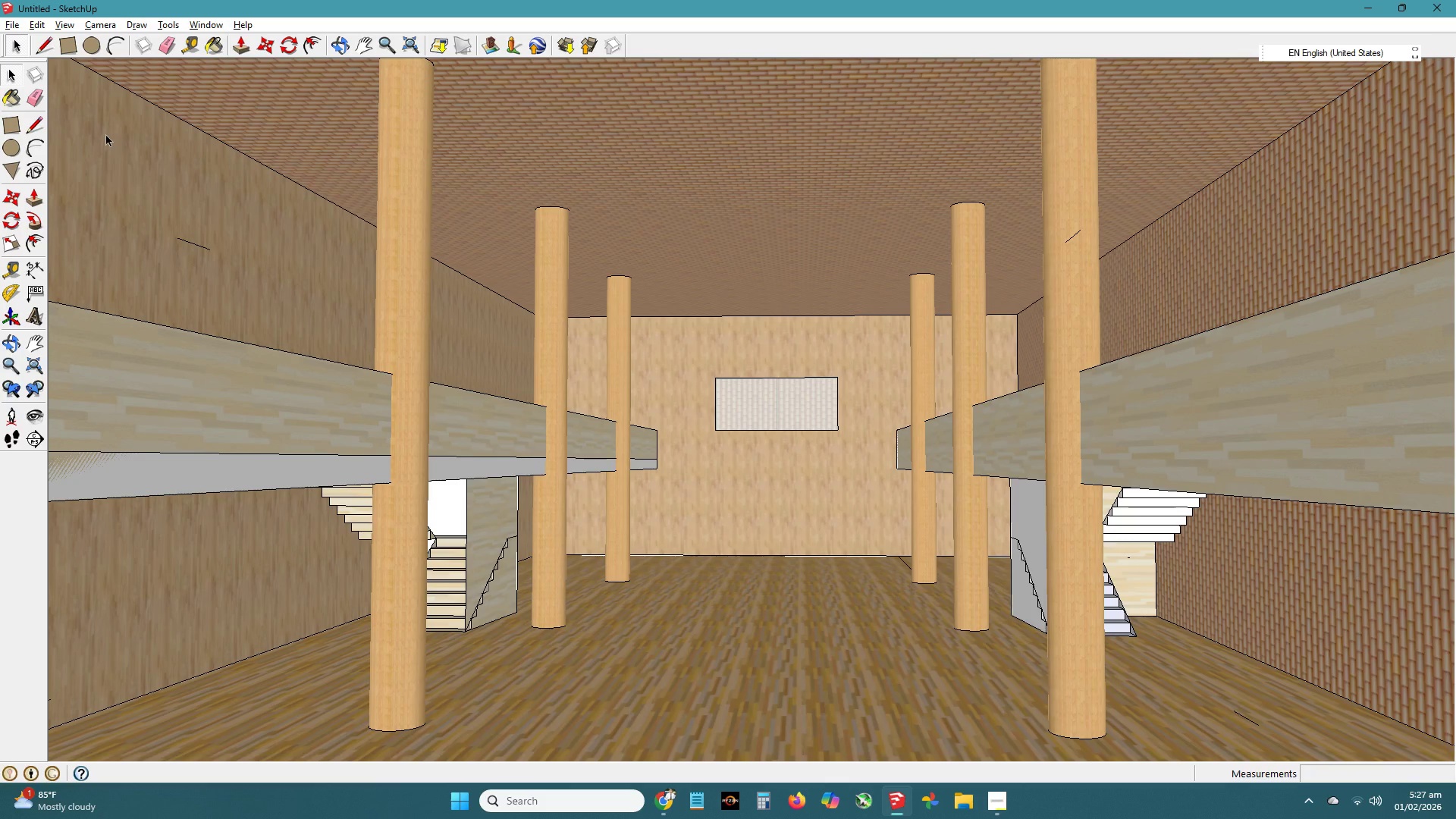 
key(Alt+Control+Shift+S)
 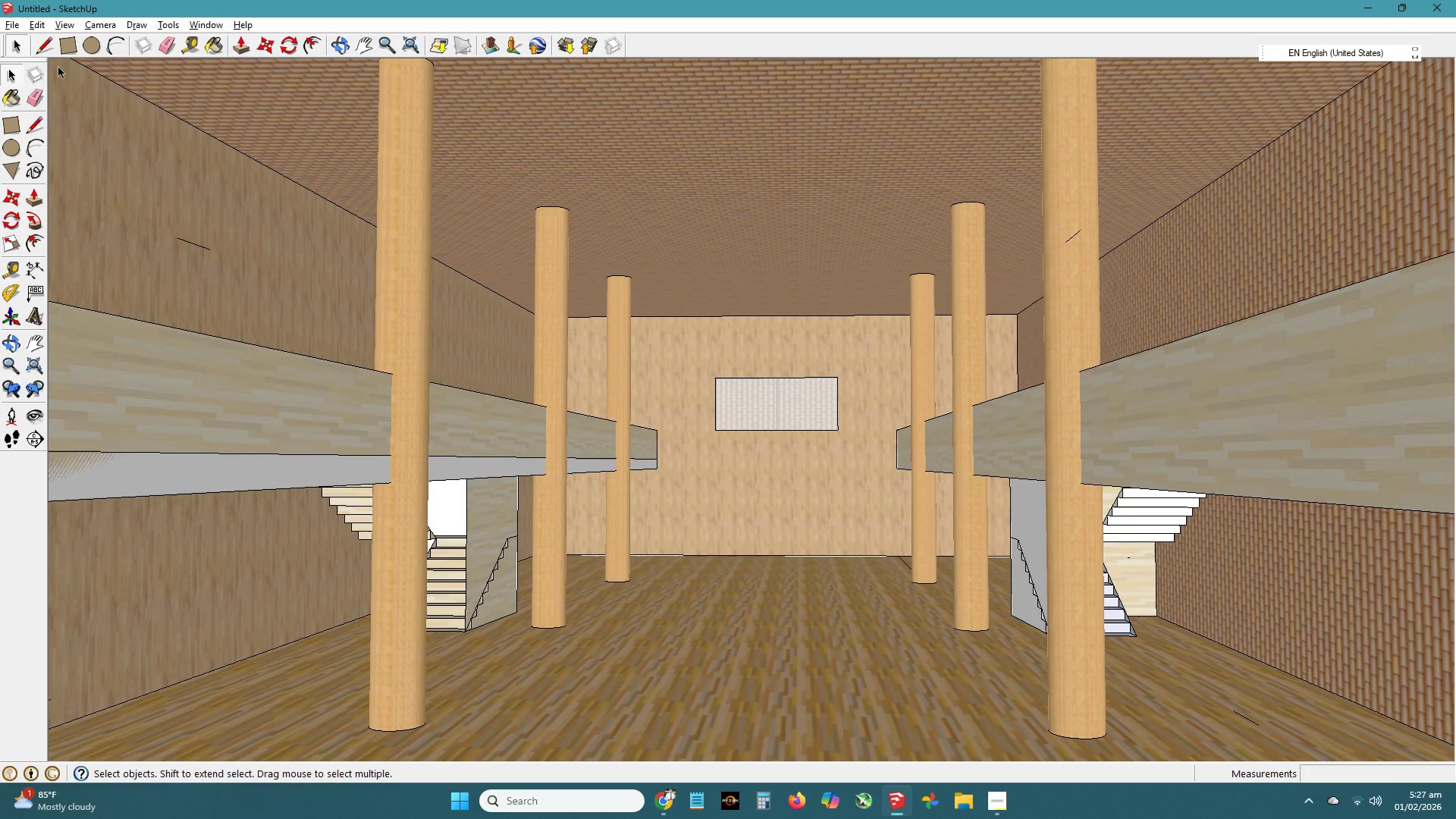 
key(Control+Meta+Shift+S)
 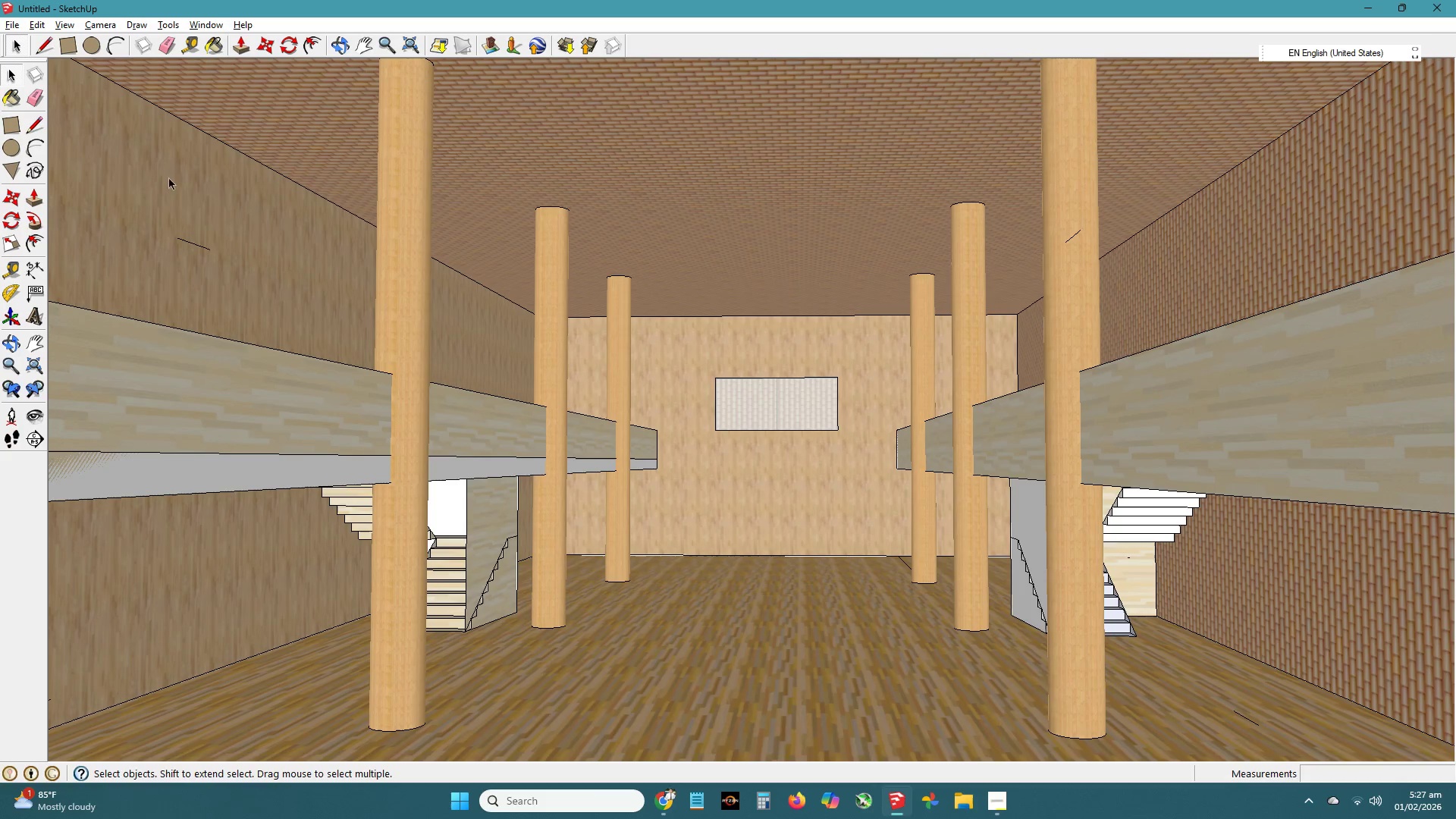 
key(Escape)
 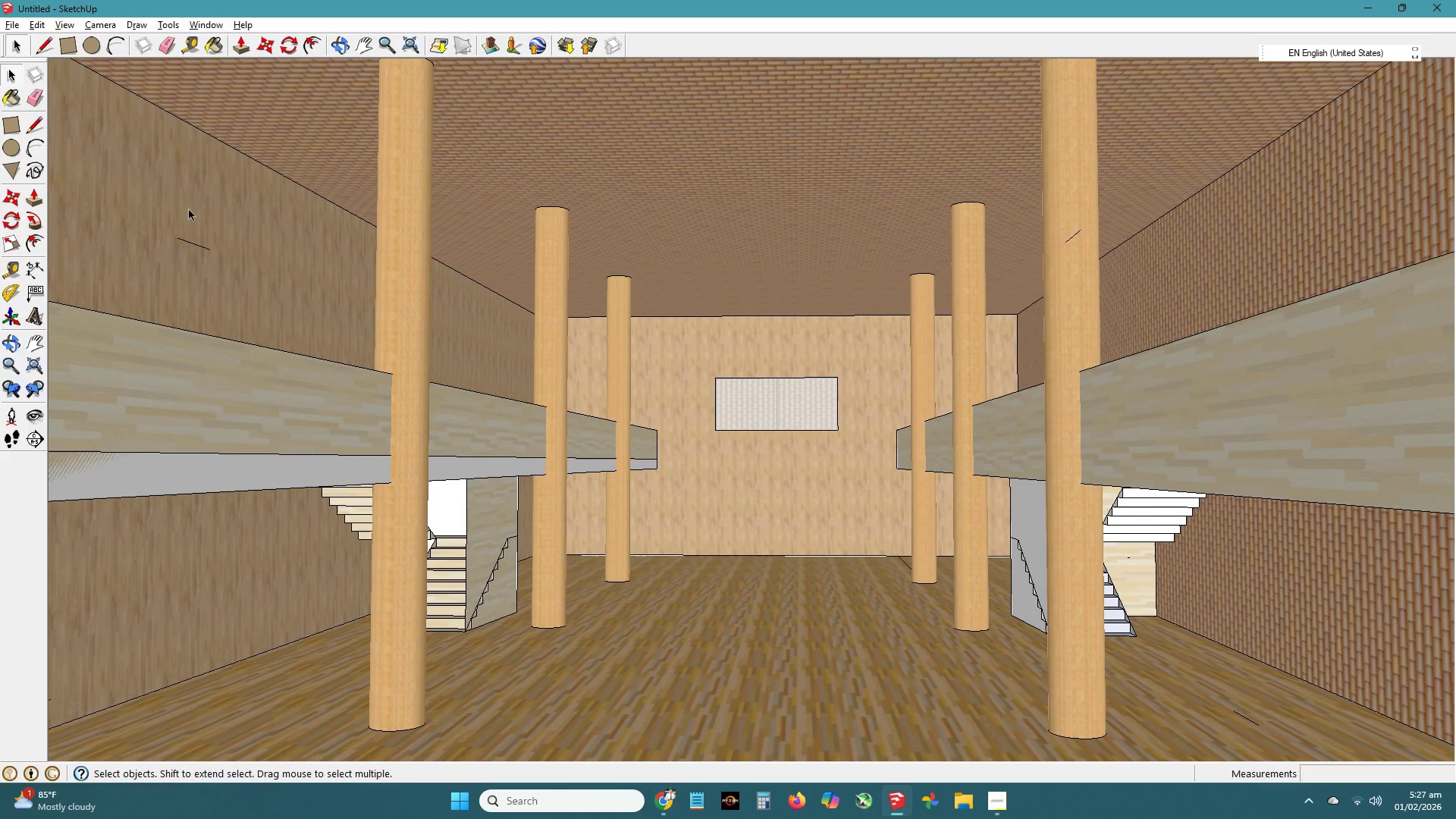 
key(Meta+Shift+S)
 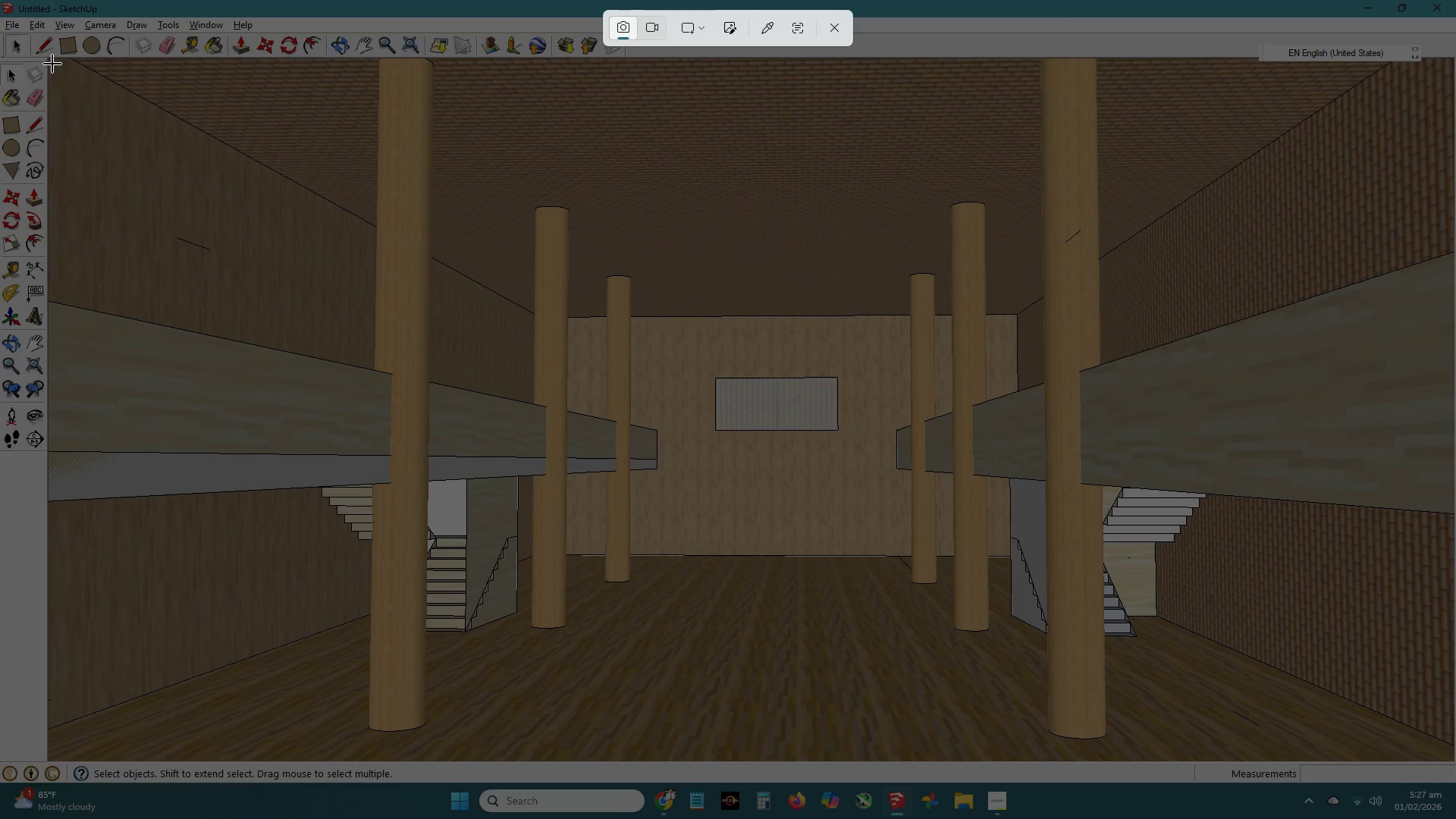 
left_click_drag(start_coordinate=[50, 58], to_coordinate=[1451, 759])
 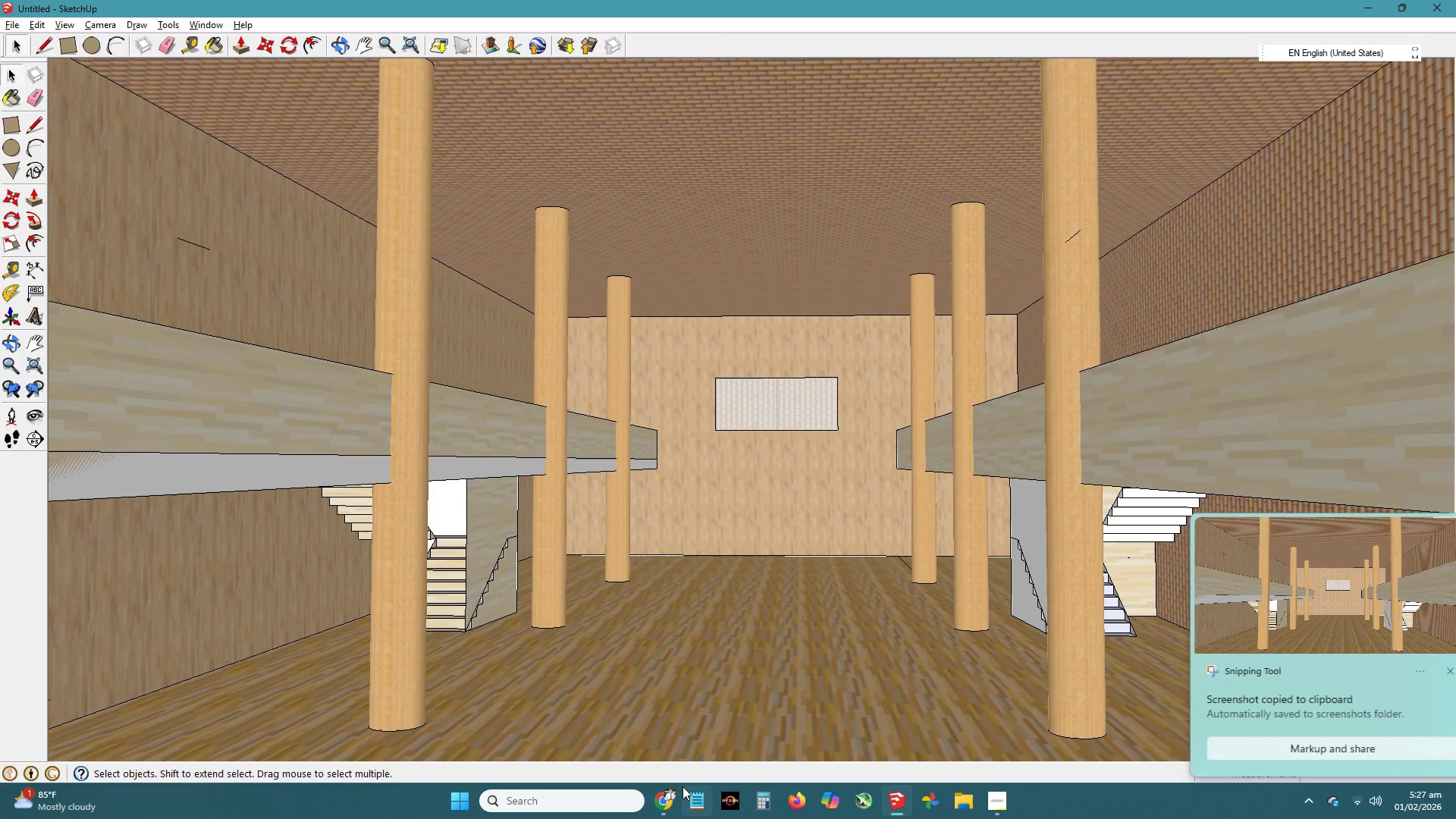 
left_click([665, 803])
 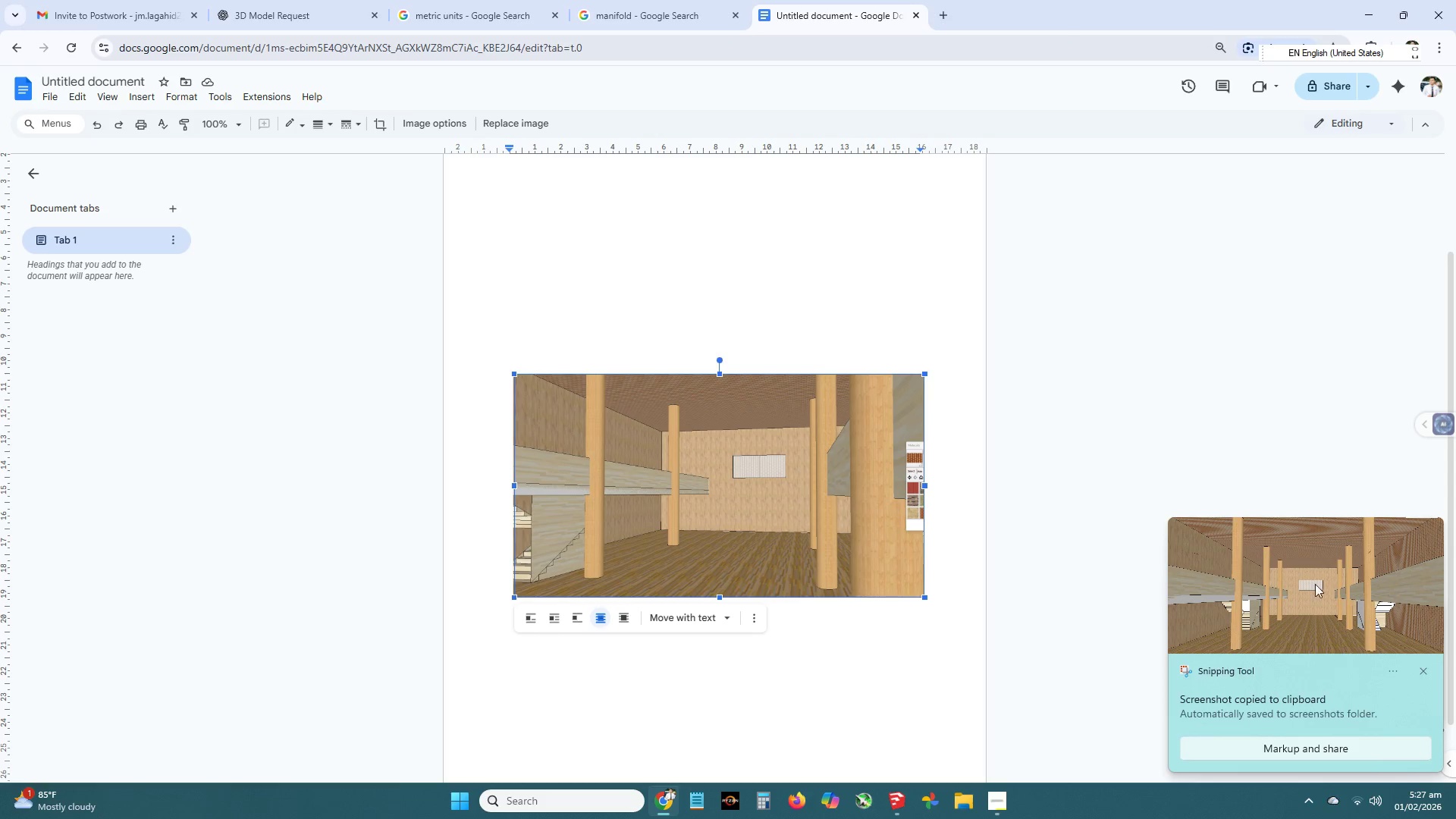 
left_click([710, 303])
 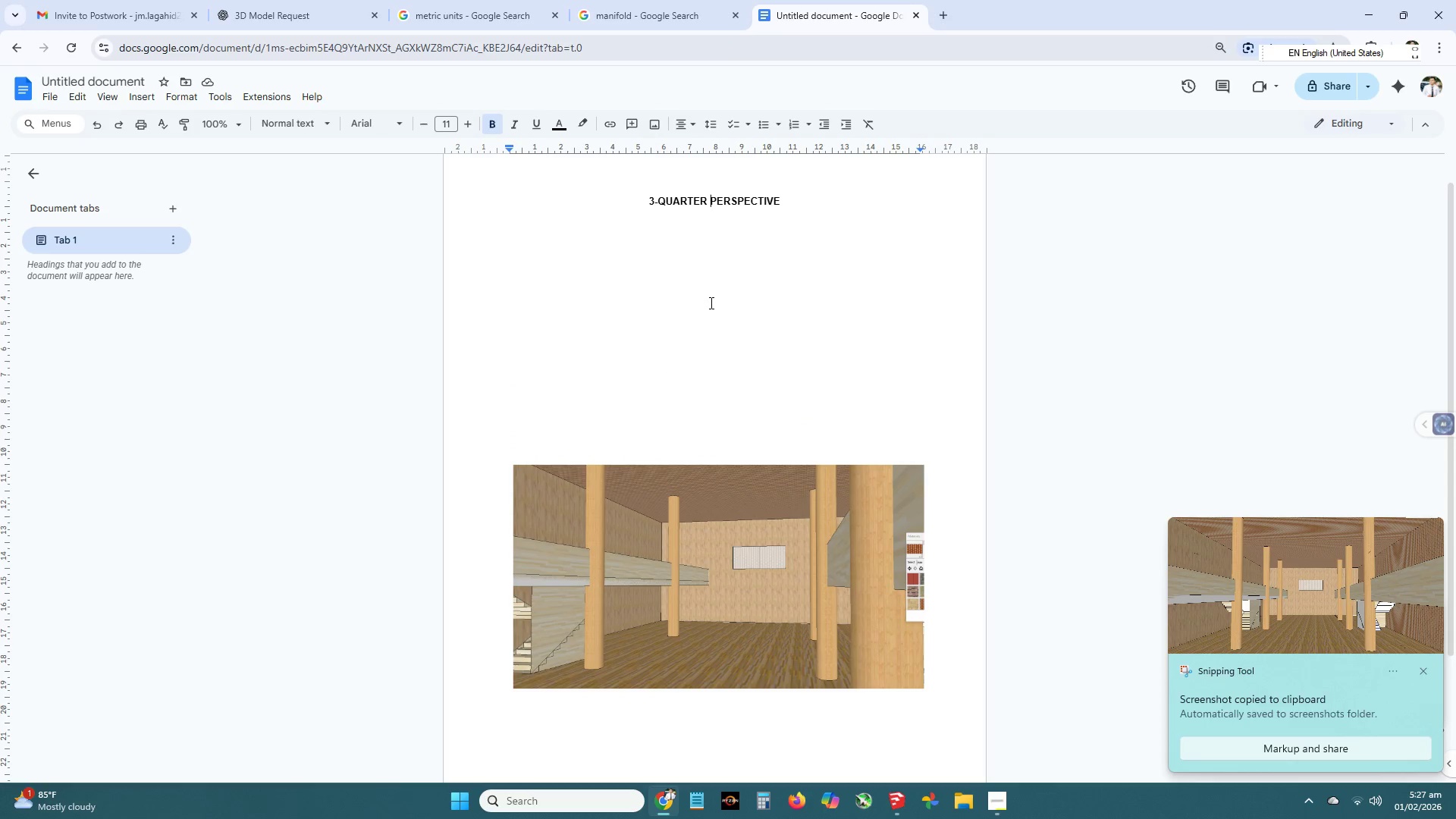 
hold_key(key=ControlLeft, duration=0.62)
 